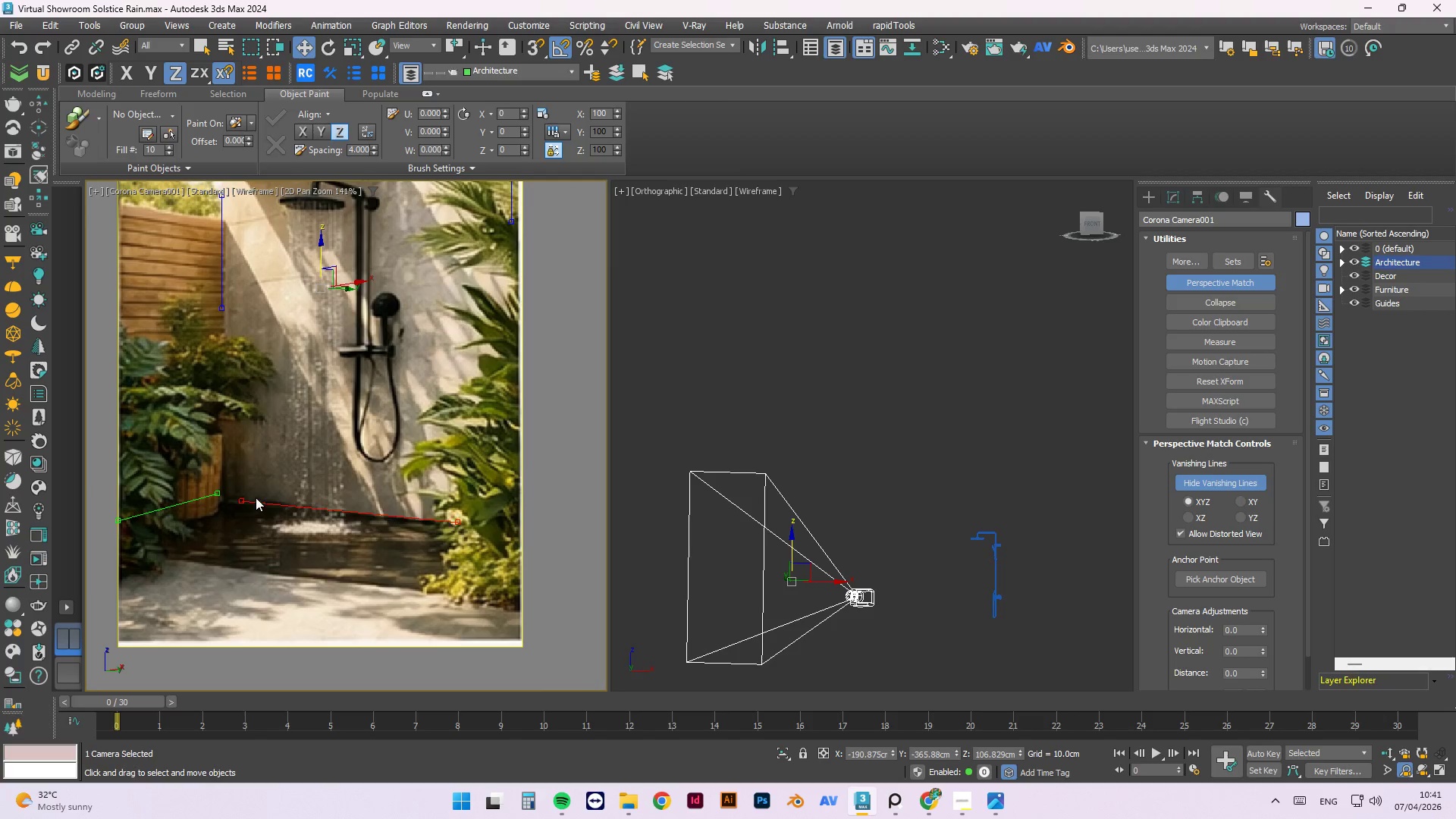 
scroll: coordinate [212, 510], scroll_direction: up, amount: 6.0
 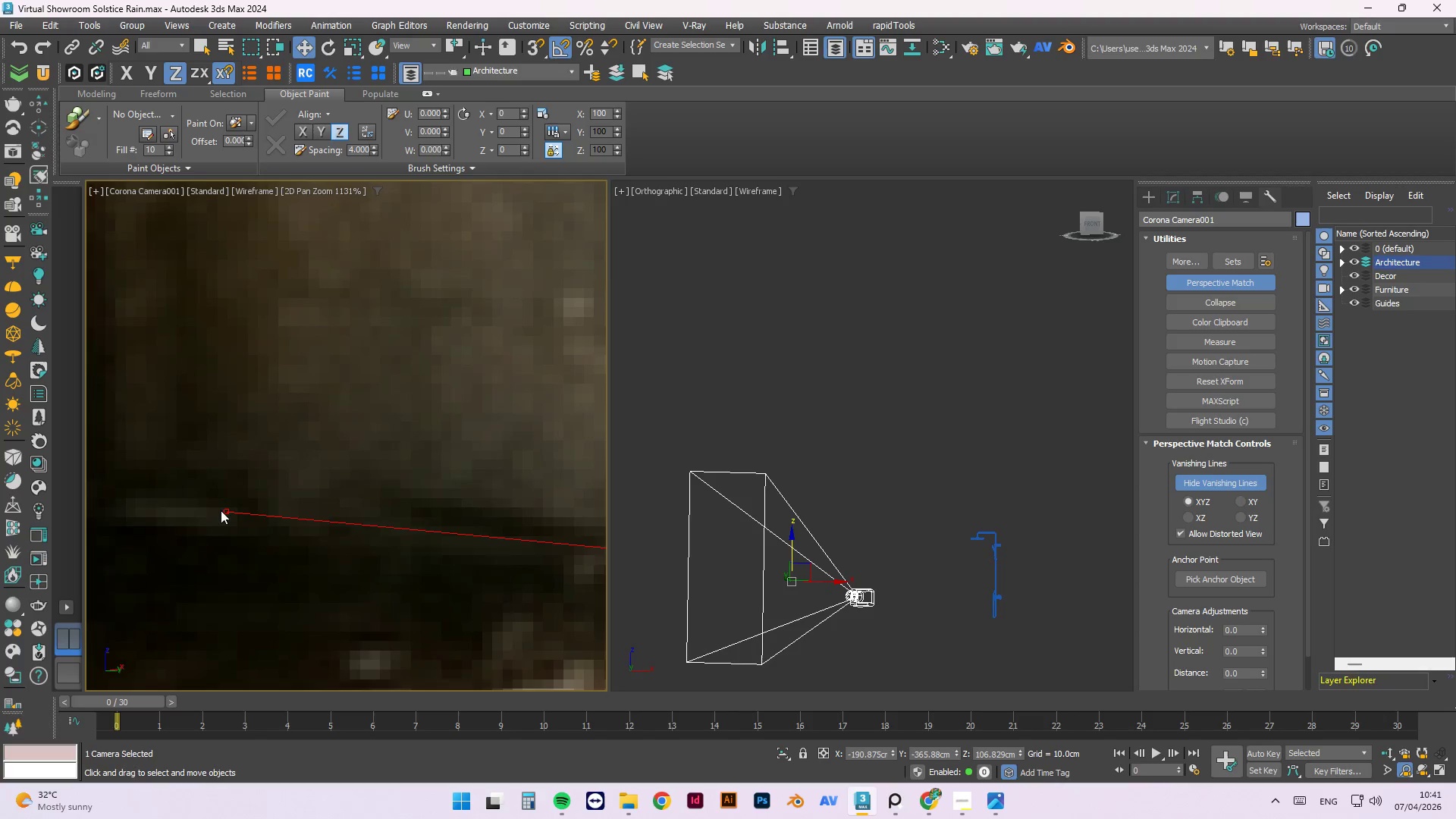 
left_click_drag(start_coordinate=[225, 510], to_coordinate=[133, 519])
 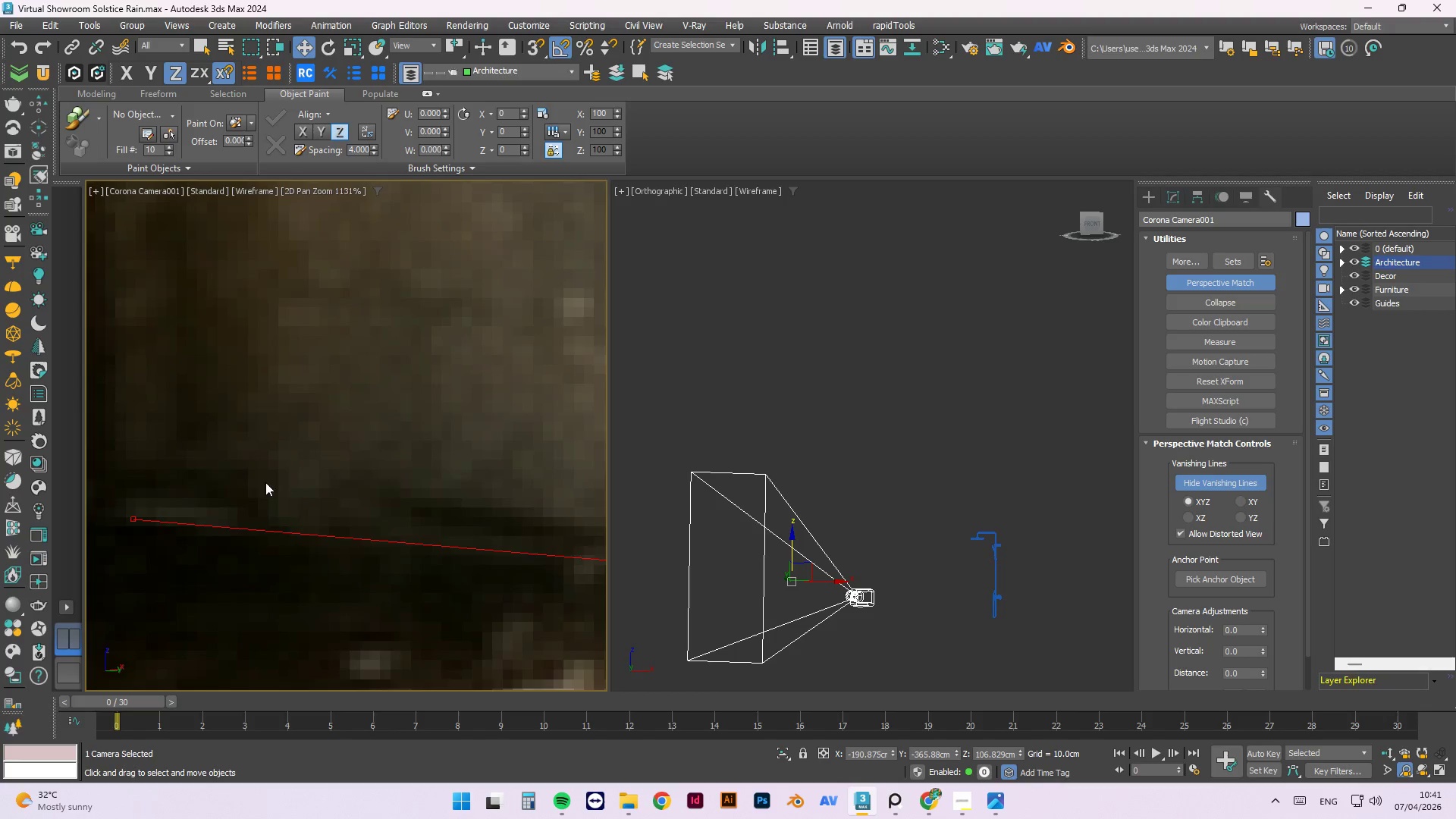 
scroll: coordinate [307, 485], scroll_direction: down, amount: 3.0
 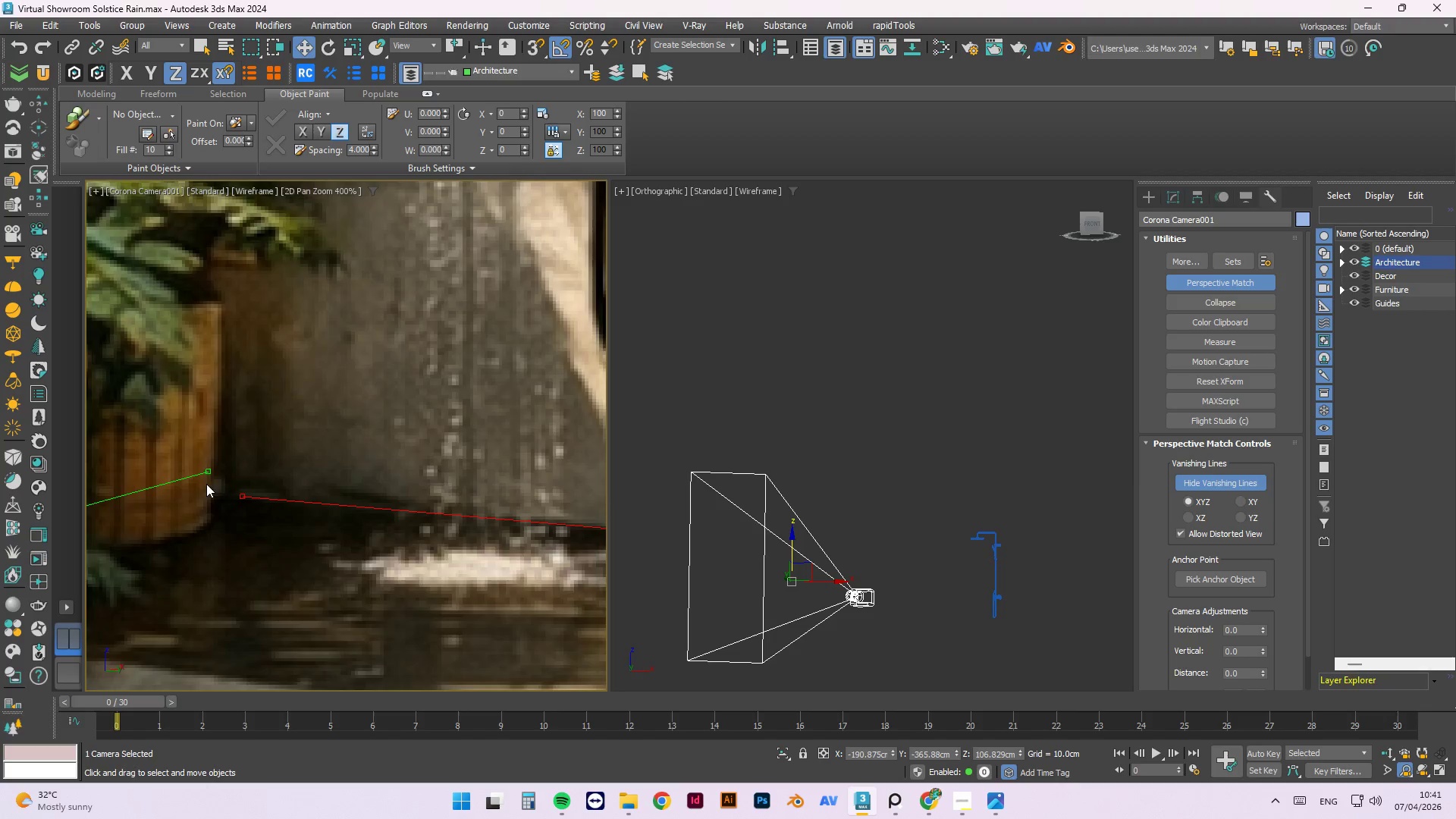 
scroll: coordinate [174, 484], scroll_direction: up, amount: 2.0
 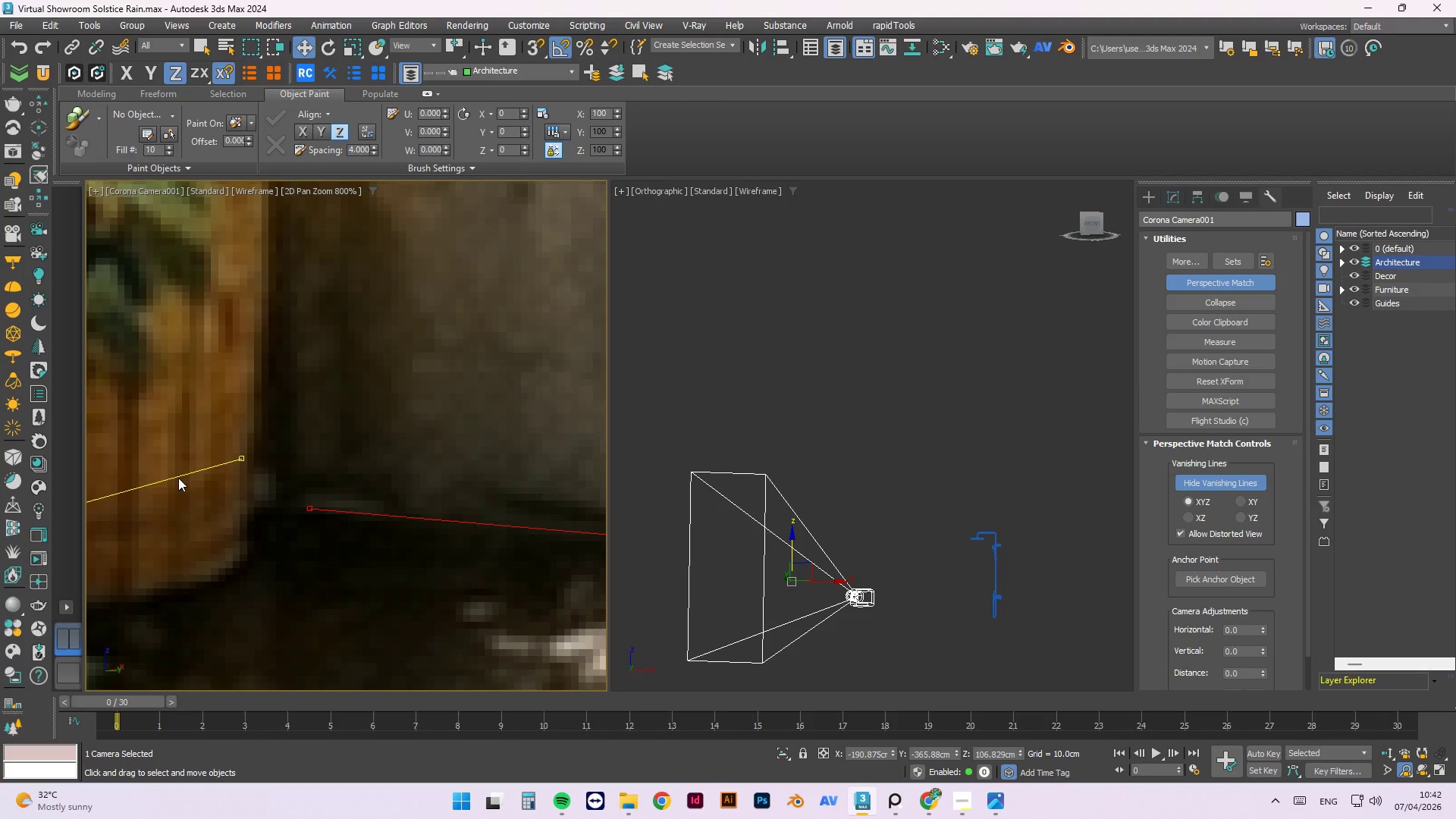 
left_click_drag(start_coordinate=[178, 478], to_coordinate=[162, 522])
 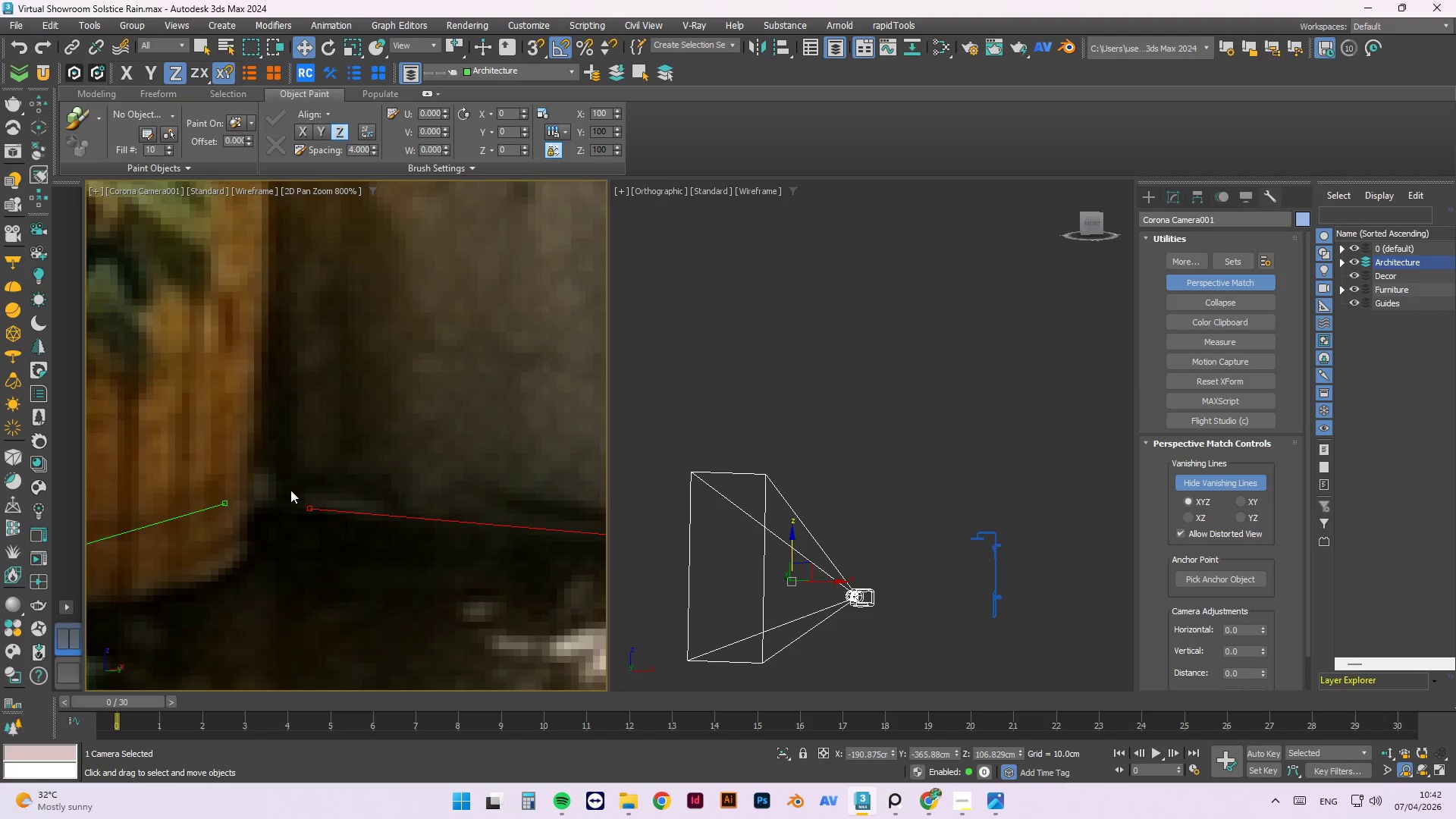 
scroll: coordinate [304, 485], scroll_direction: down, amount: 5.0
 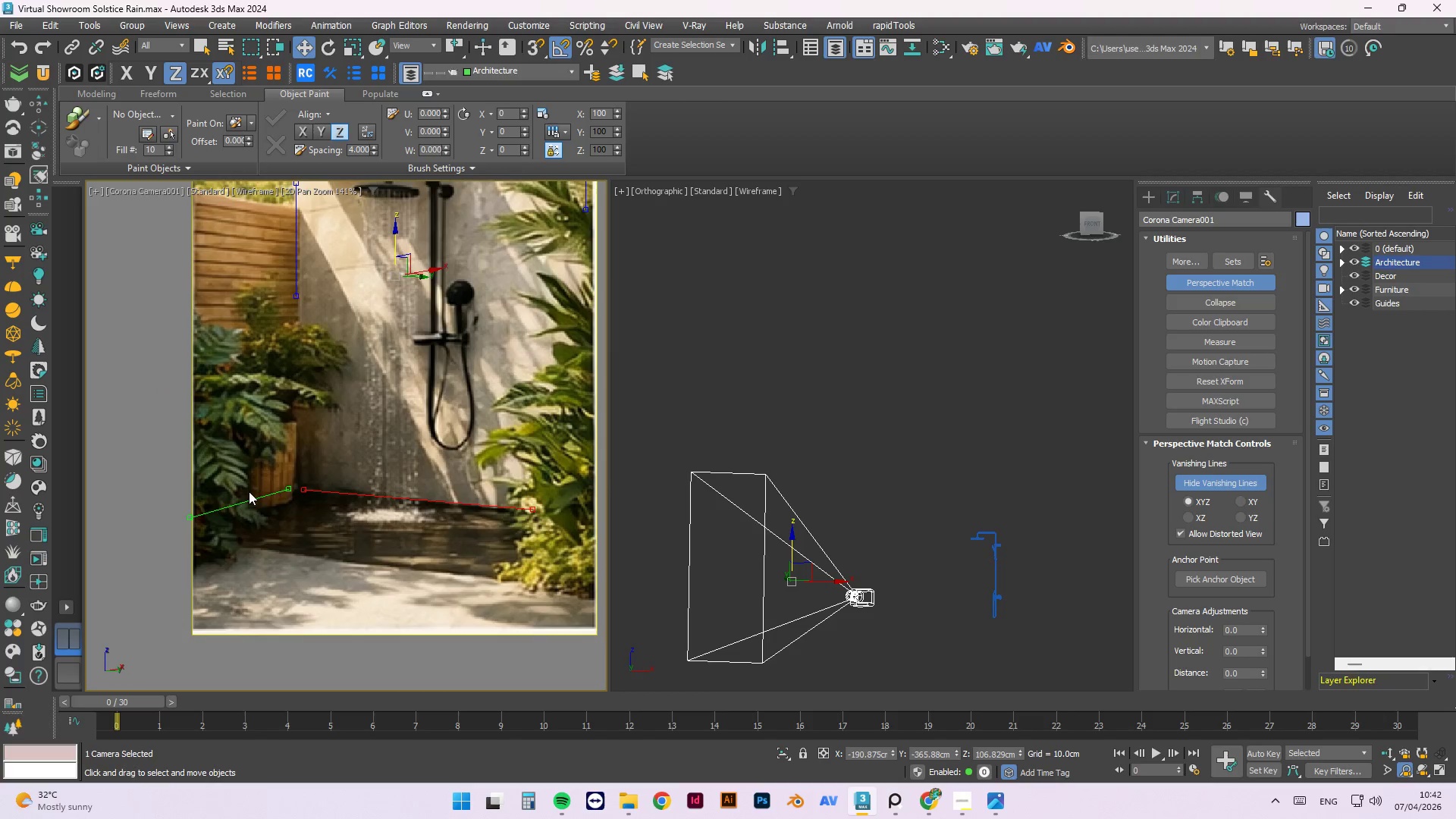 
scroll: coordinate [292, 485], scroll_direction: up, amount: 2.0
 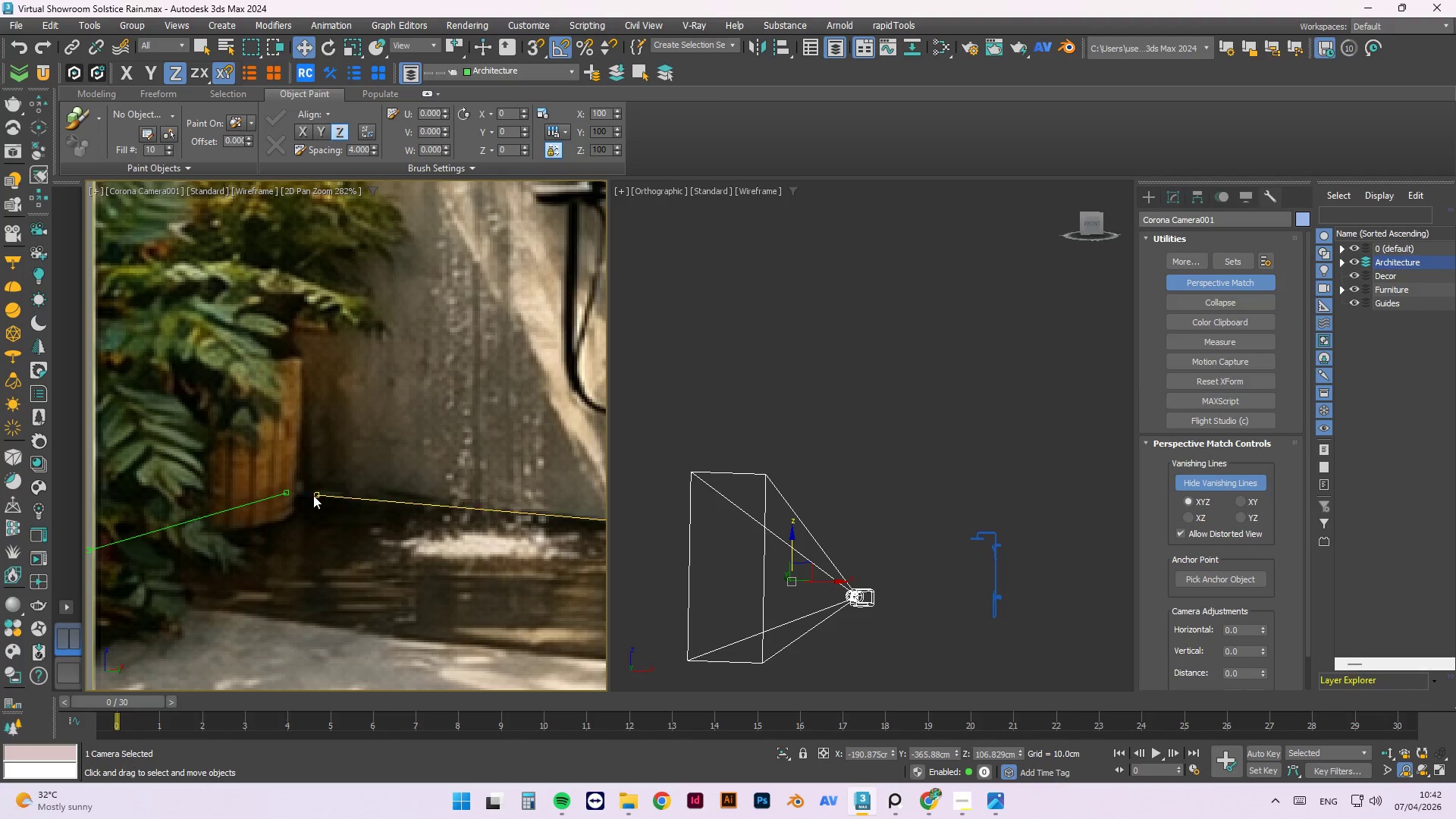 
left_click_drag(start_coordinate=[315, 496], to_coordinate=[298, 491])
 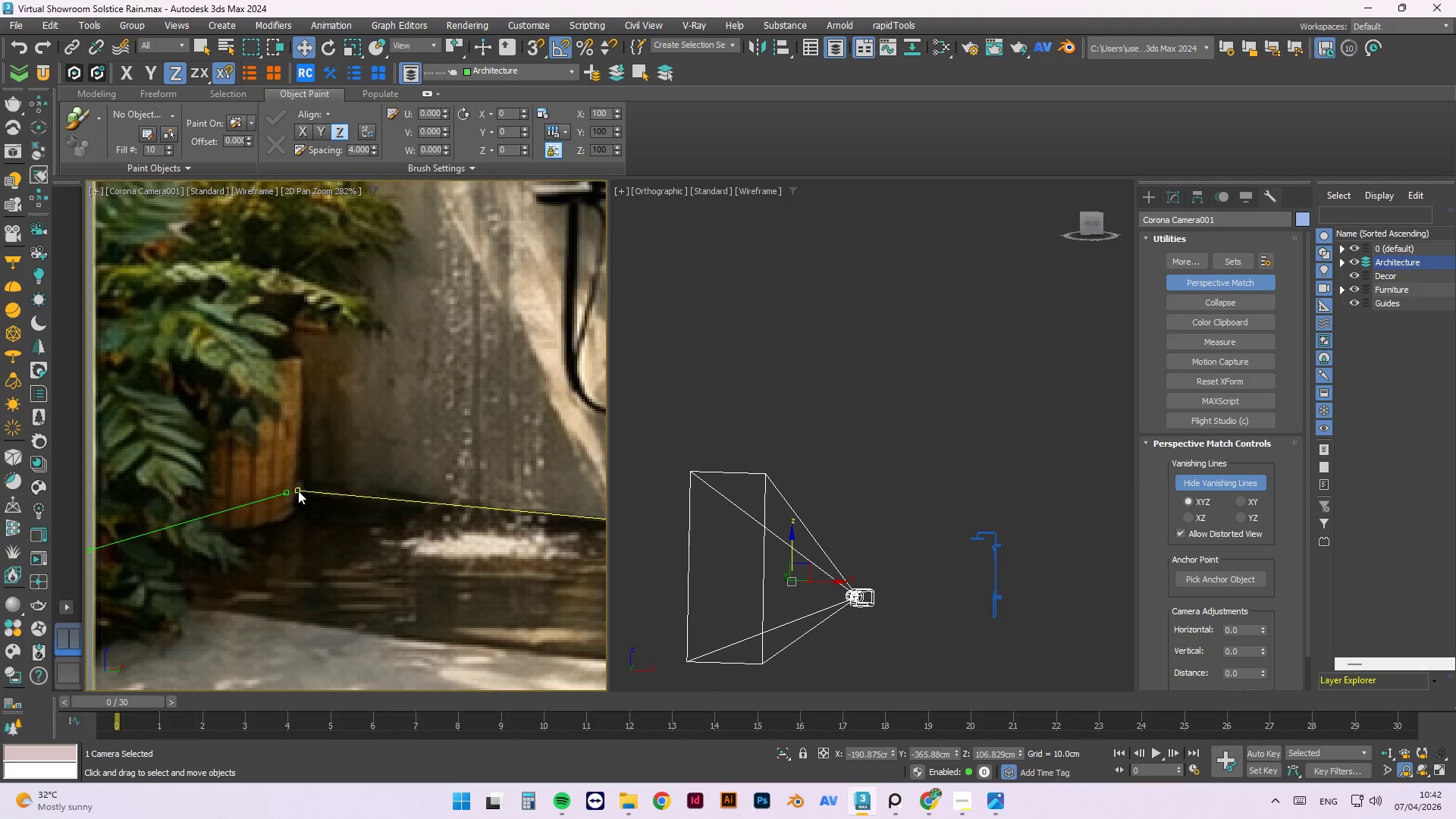 
scroll: coordinate [298, 491], scroll_direction: down, amount: 3.0
 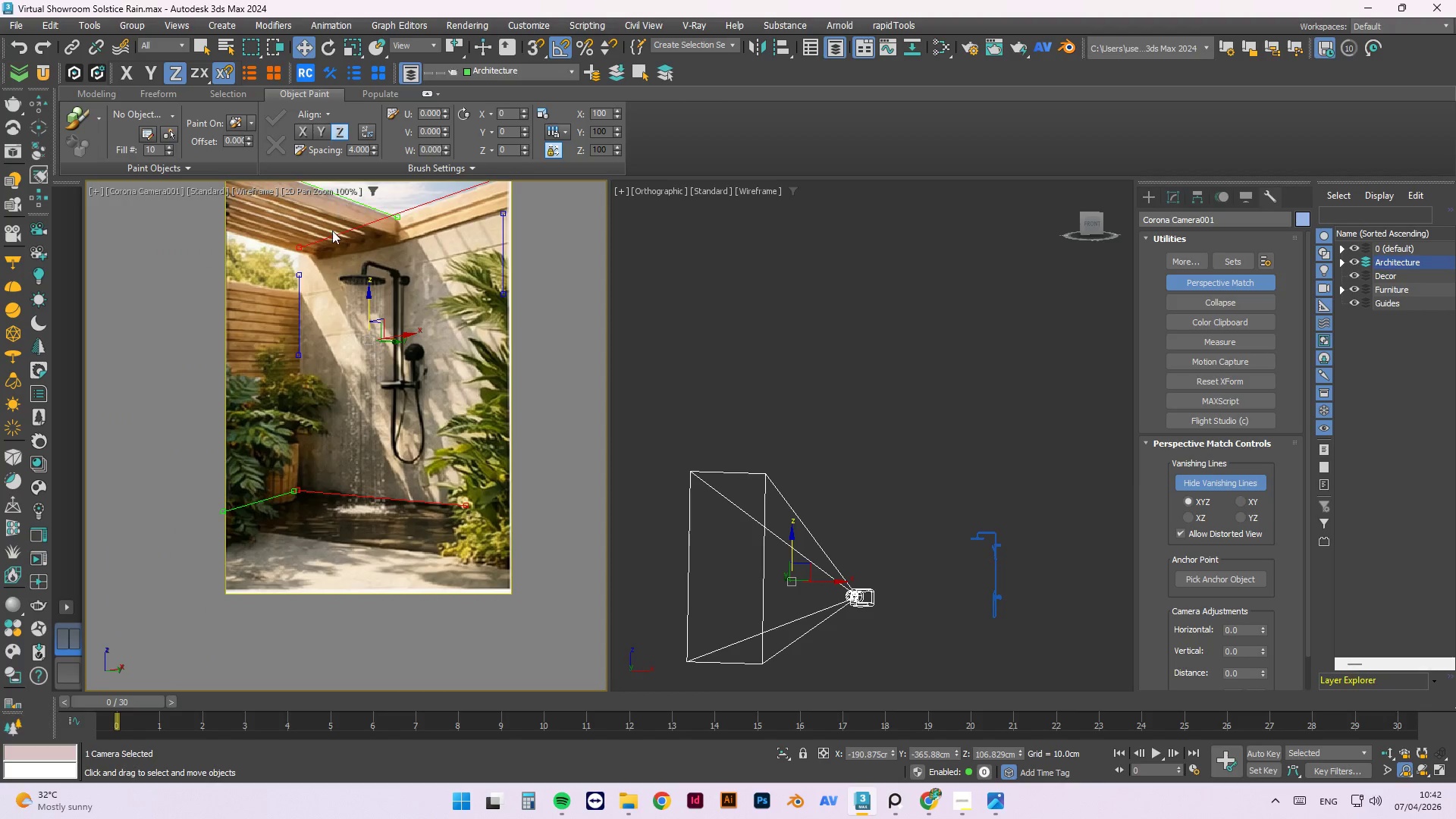 
scroll: coordinate [246, 413], scroll_direction: up, amount: 3.0
 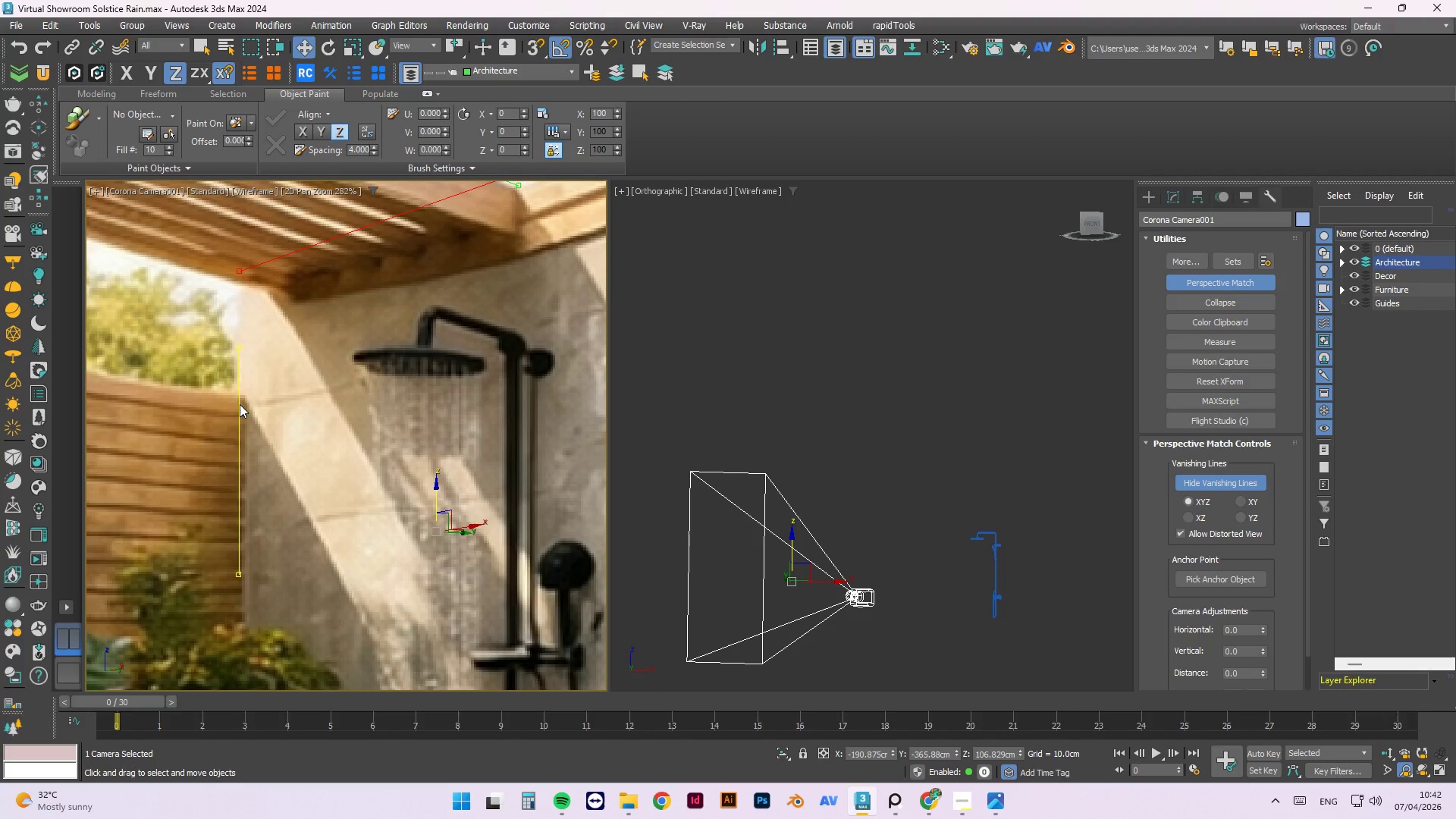 
left_click_drag(start_coordinate=[240, 404], to_coordinate=[248, 450])
 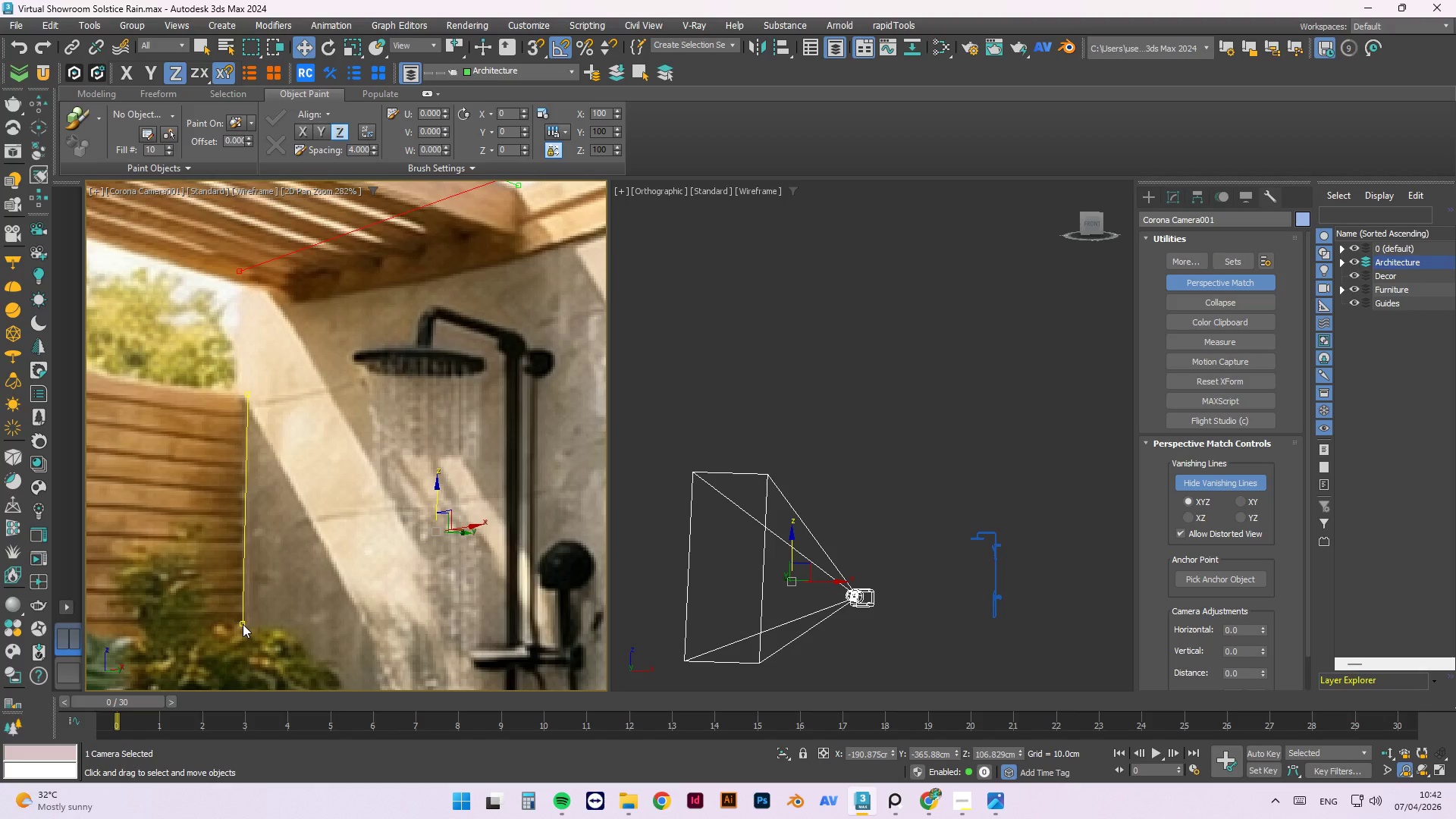 
wait(10.47)
 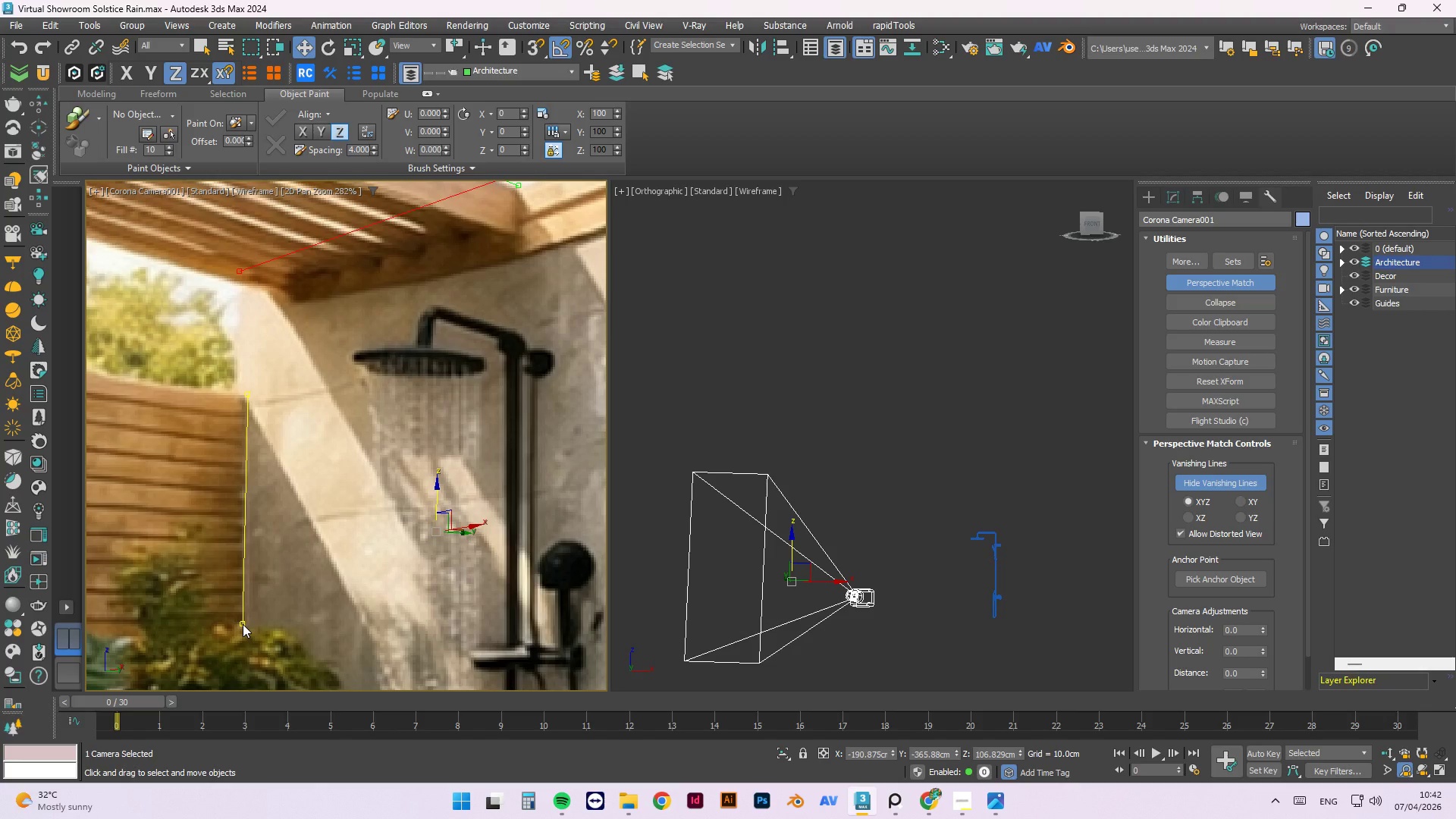 
left_click_drag(start_coordinate=[249, 400], to_coordinate=[246, 395])
 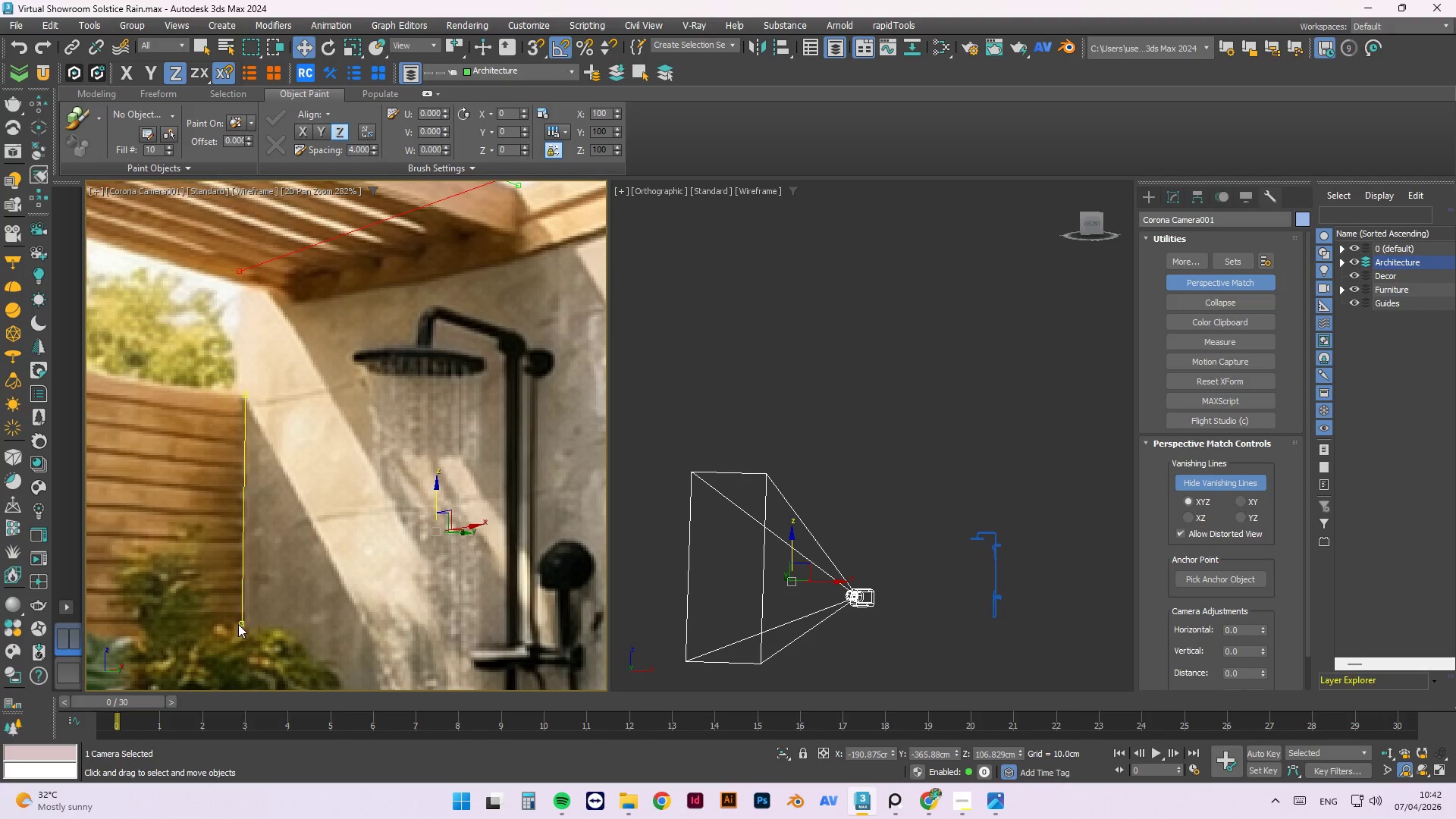 
left_click_drag(start_coordinate=[241, 624], to_coordinate=[246, 623])
 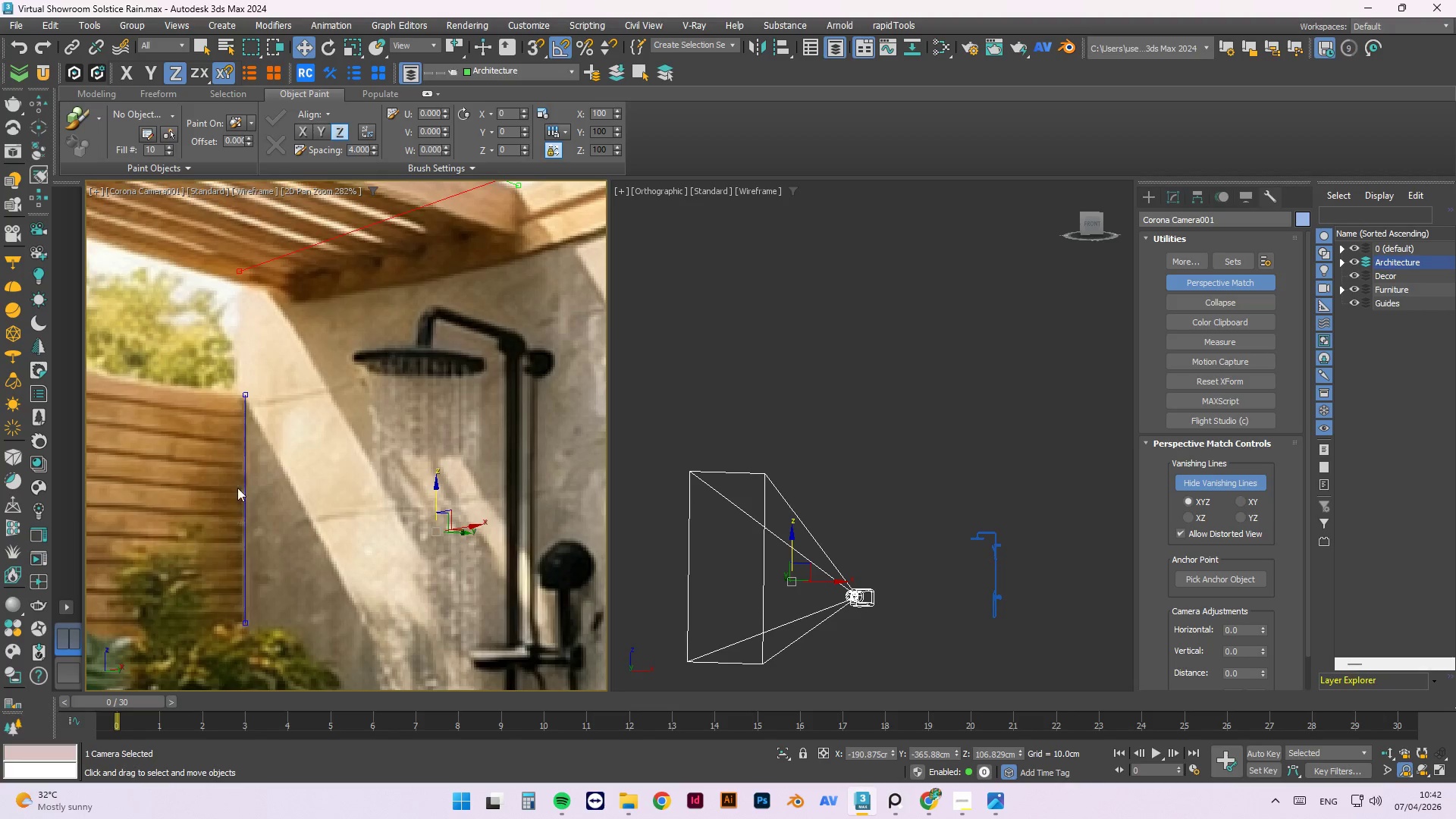 
scroll: coordinate [230, 455], scroll_direction: down, amount: 3.0
 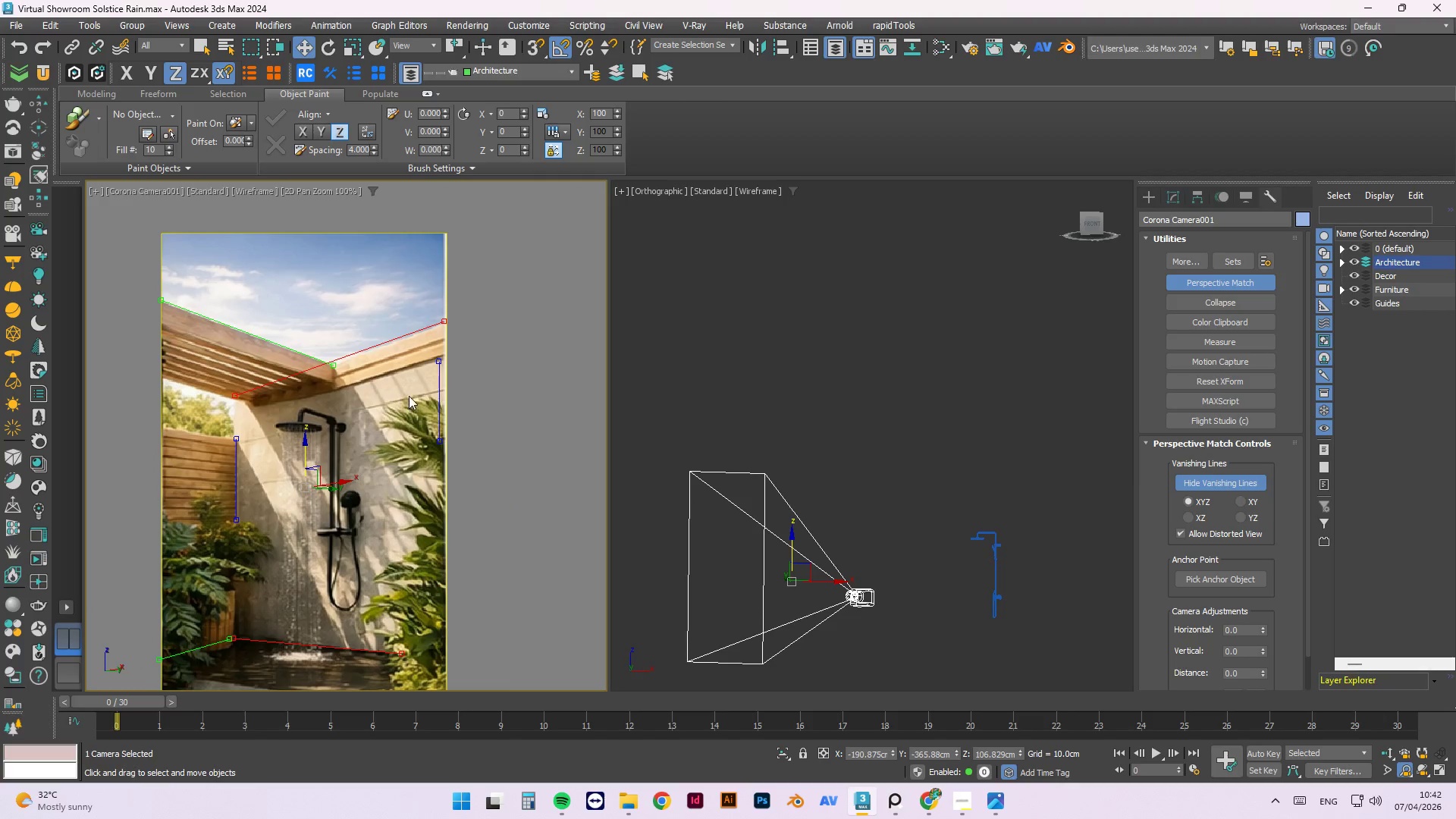 
scroll: coordinate [501, 447], scroll_direction: up, amount: 5.0
 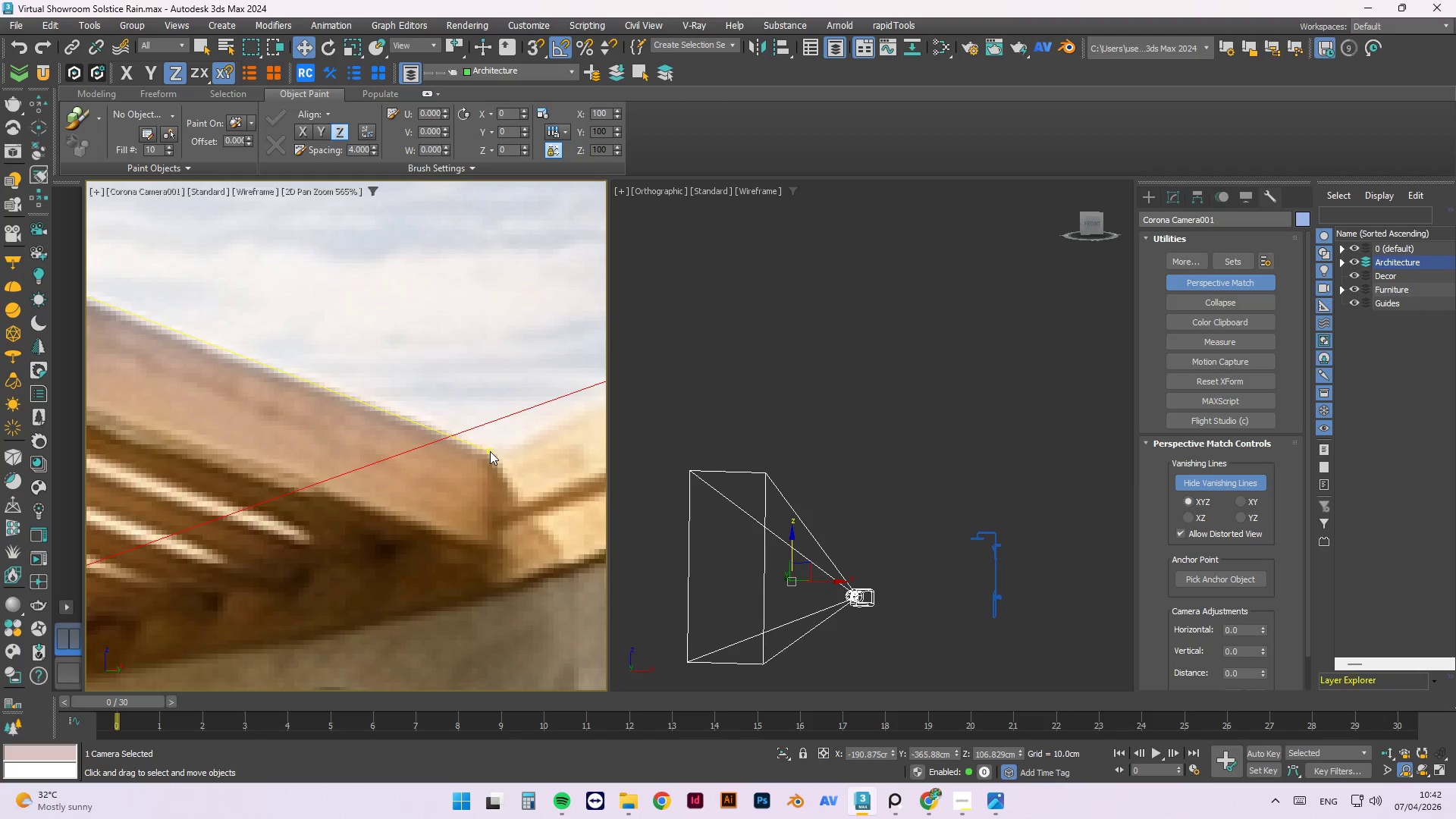 
scroll: coordinate [556, 453], scroll_direction: down, amount: 3.0
 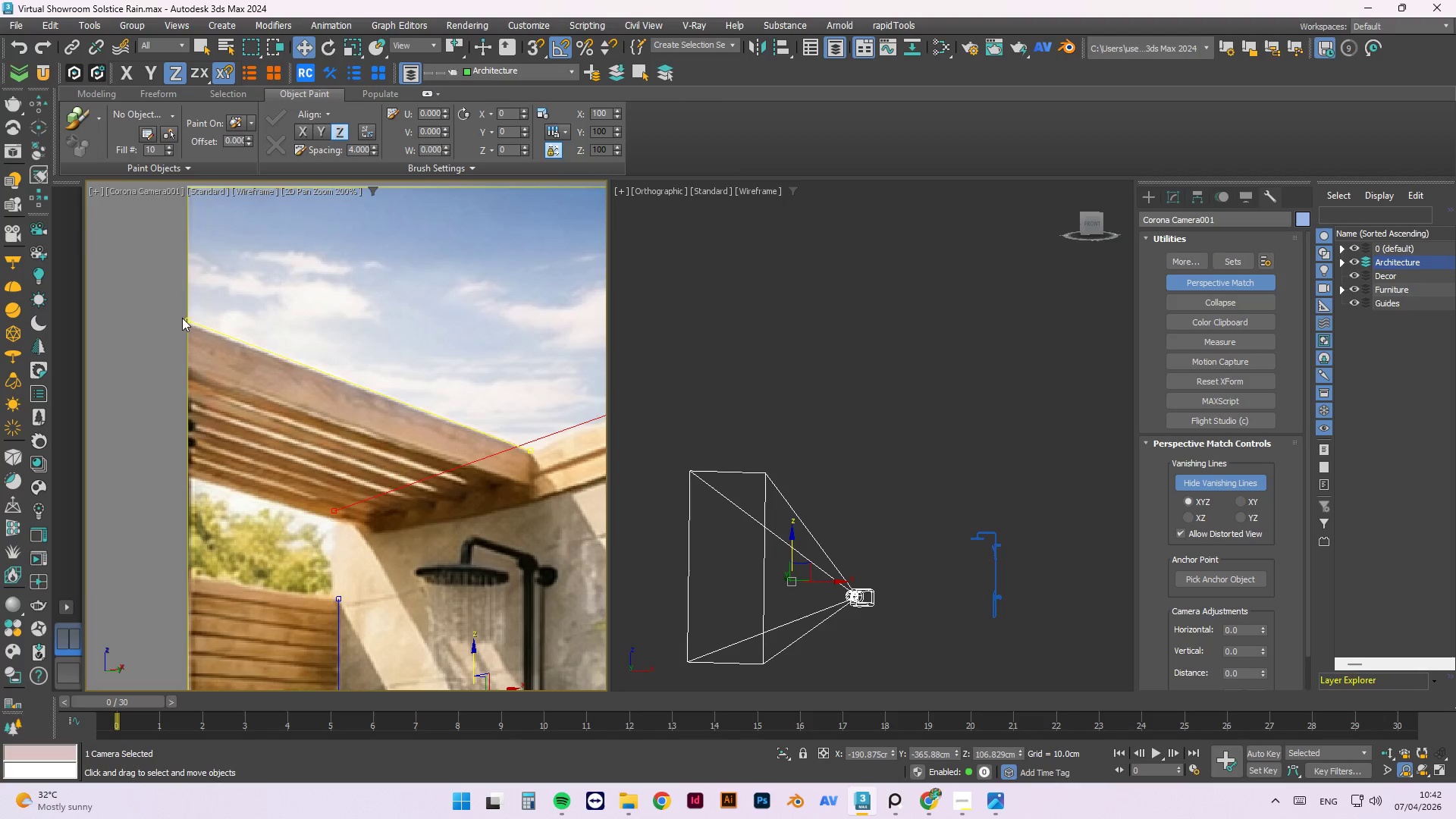 
scroll: coordinate [199, 321], scroll_direction: up, amount: 4.0
 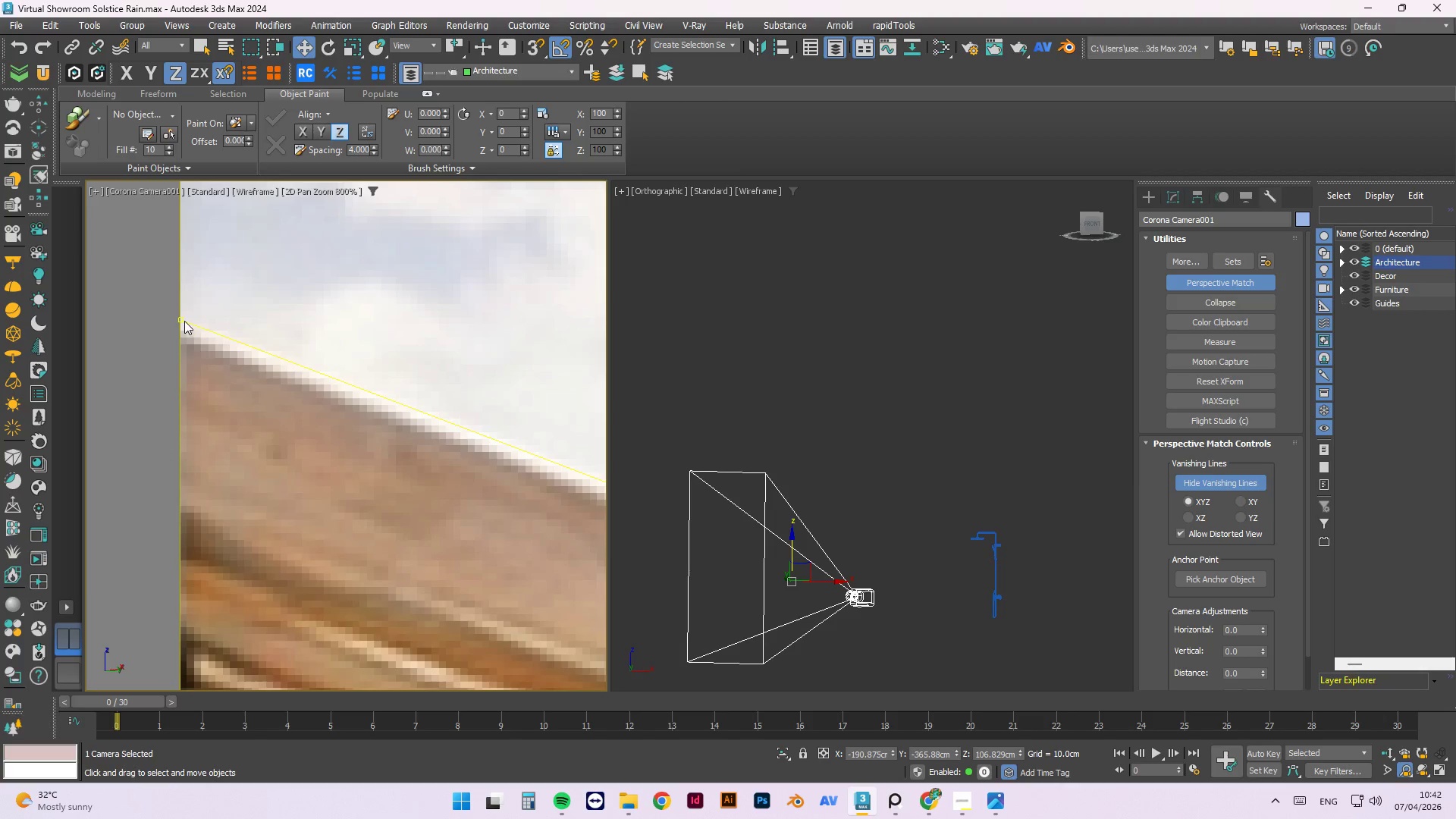 
left_click_drag(start_coordinate=[182, 321], to_coordinate=[180, 334])
 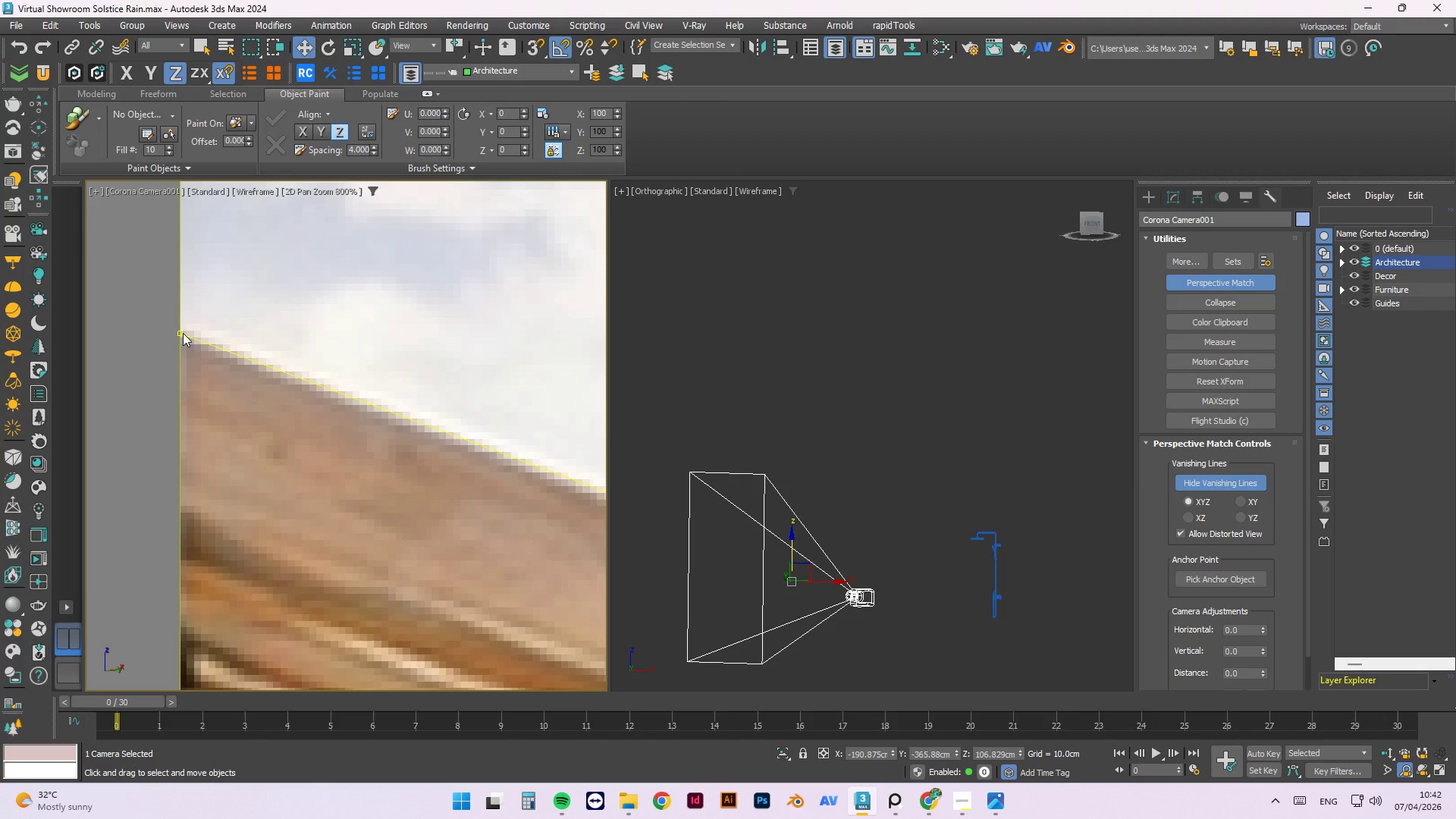 
wait(10.56)
 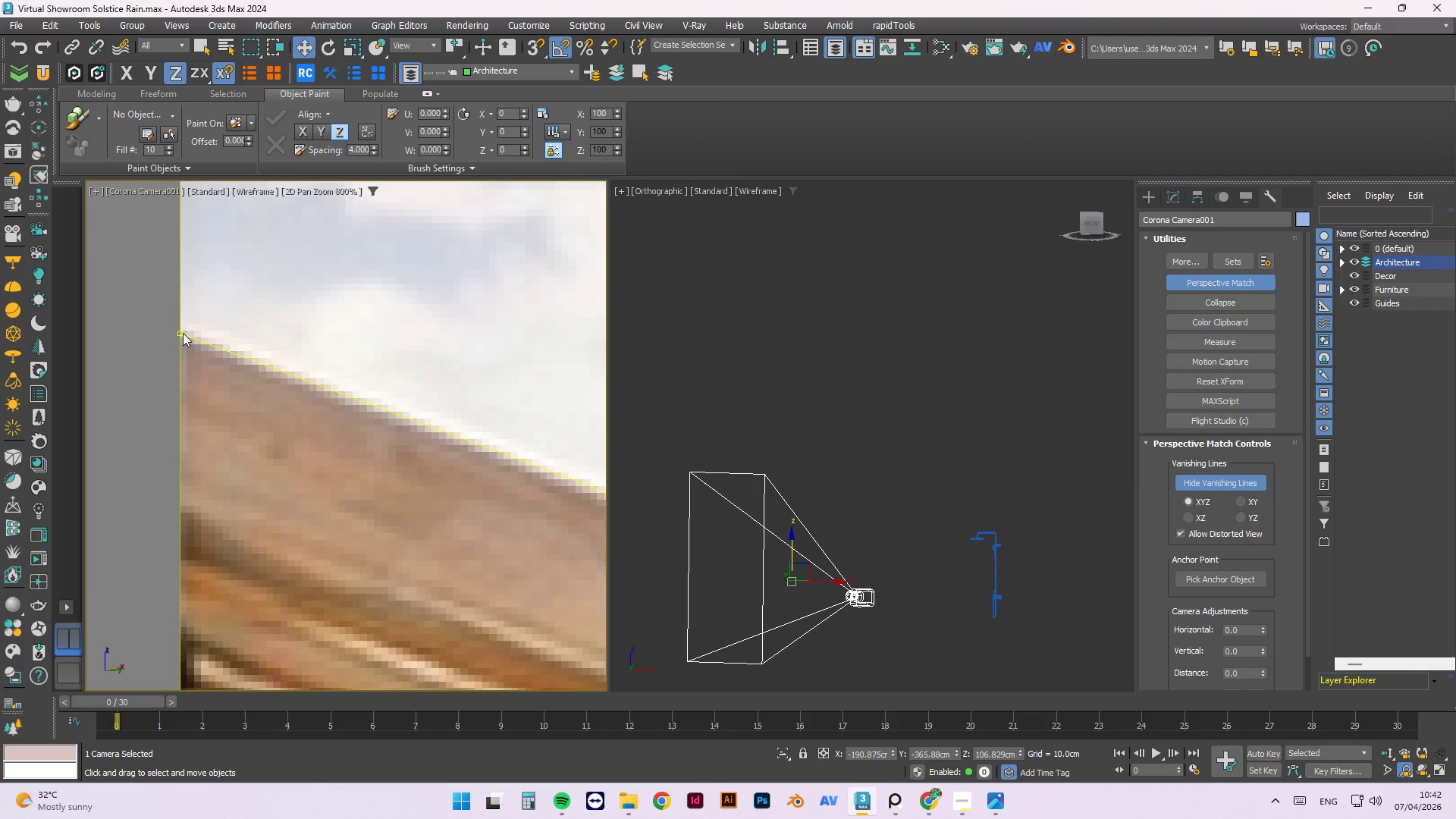 
scroll: coordinate [144, 315], scroll_direction: down, amount: 8.0
 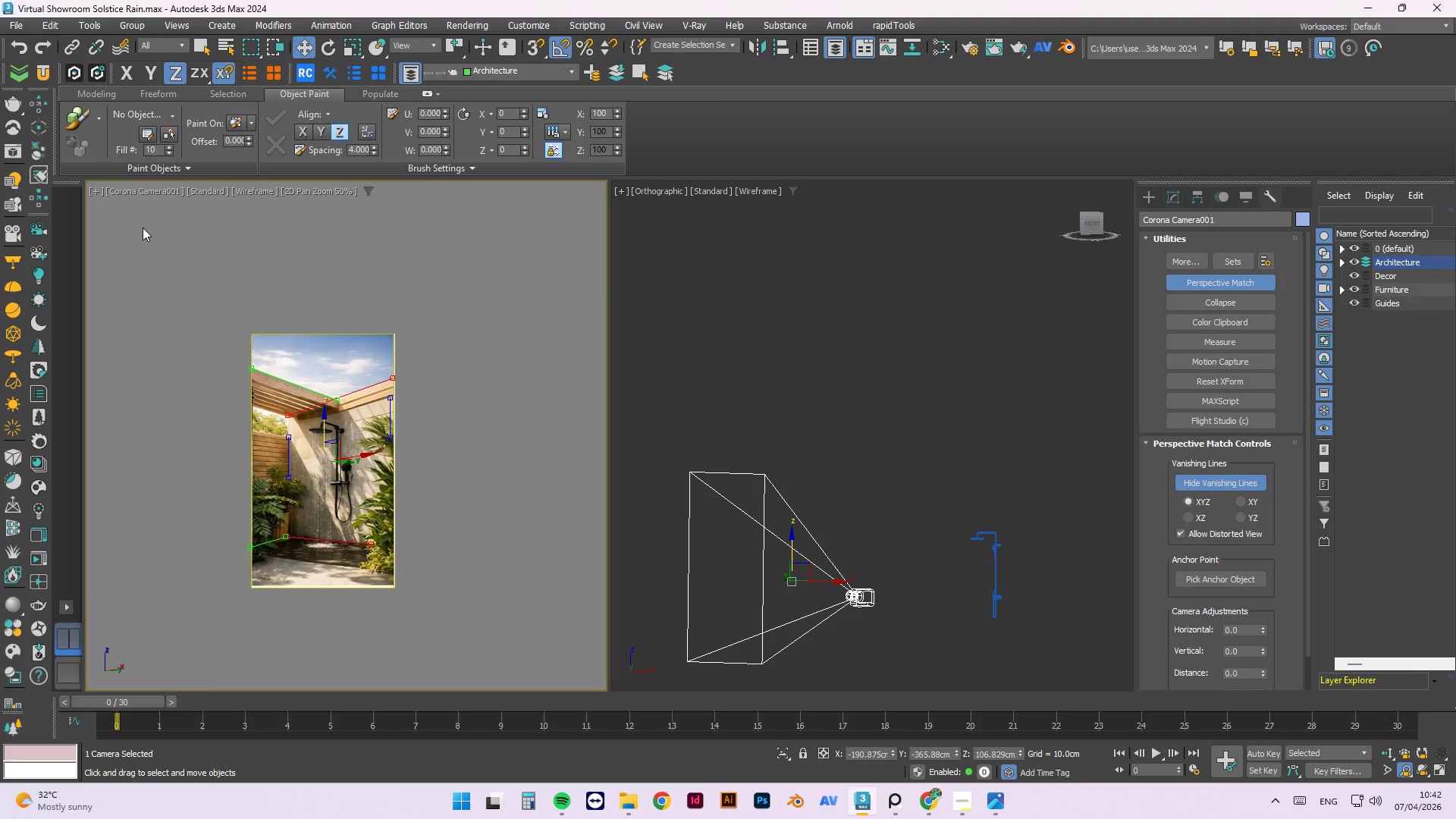 
scroll: coordinate [516, 310], scroll_direction: up, amount: 4.0
 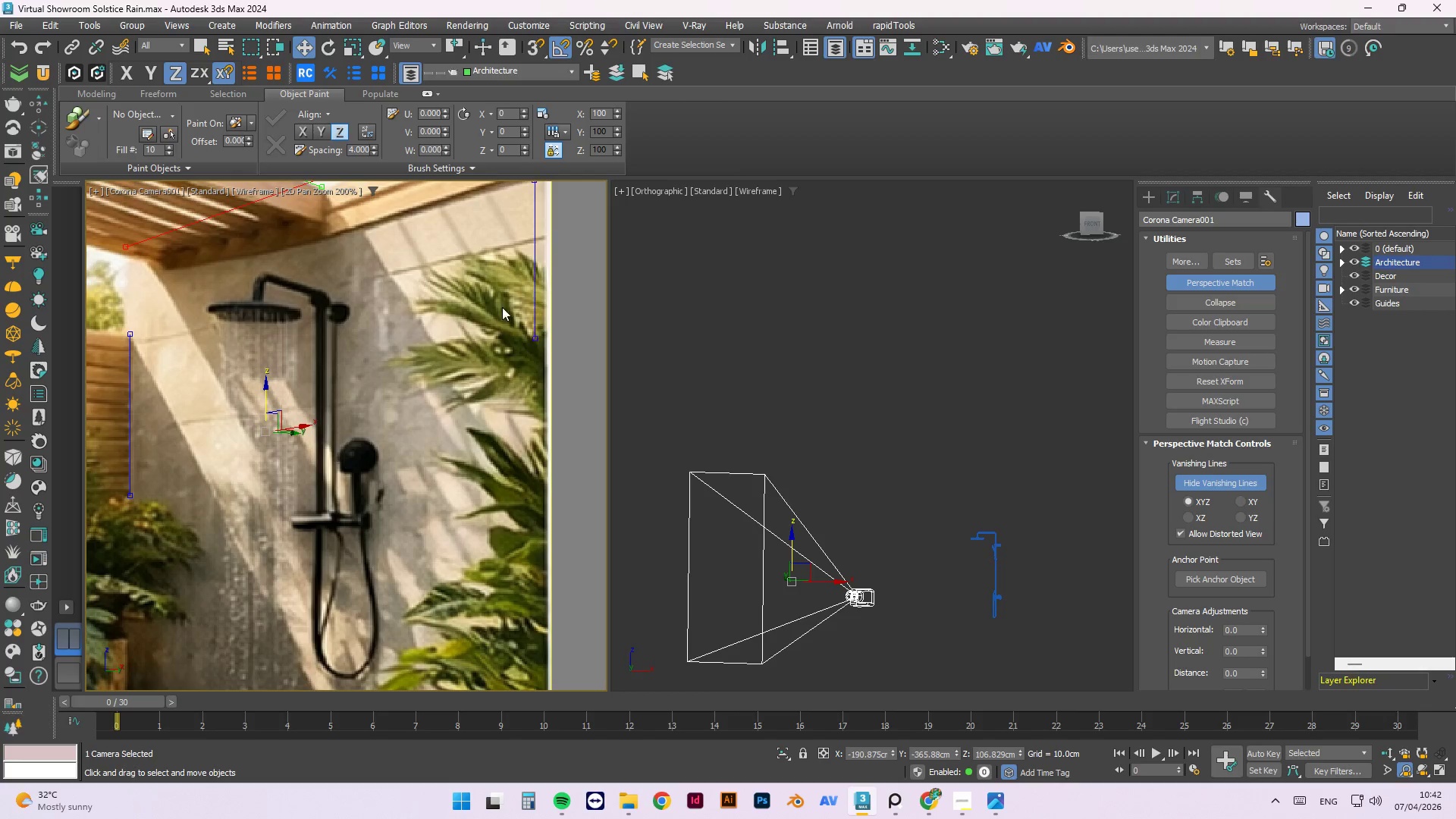 
scroll: coordinate [486, 375], scroll_direction: down, amount: 2.0
 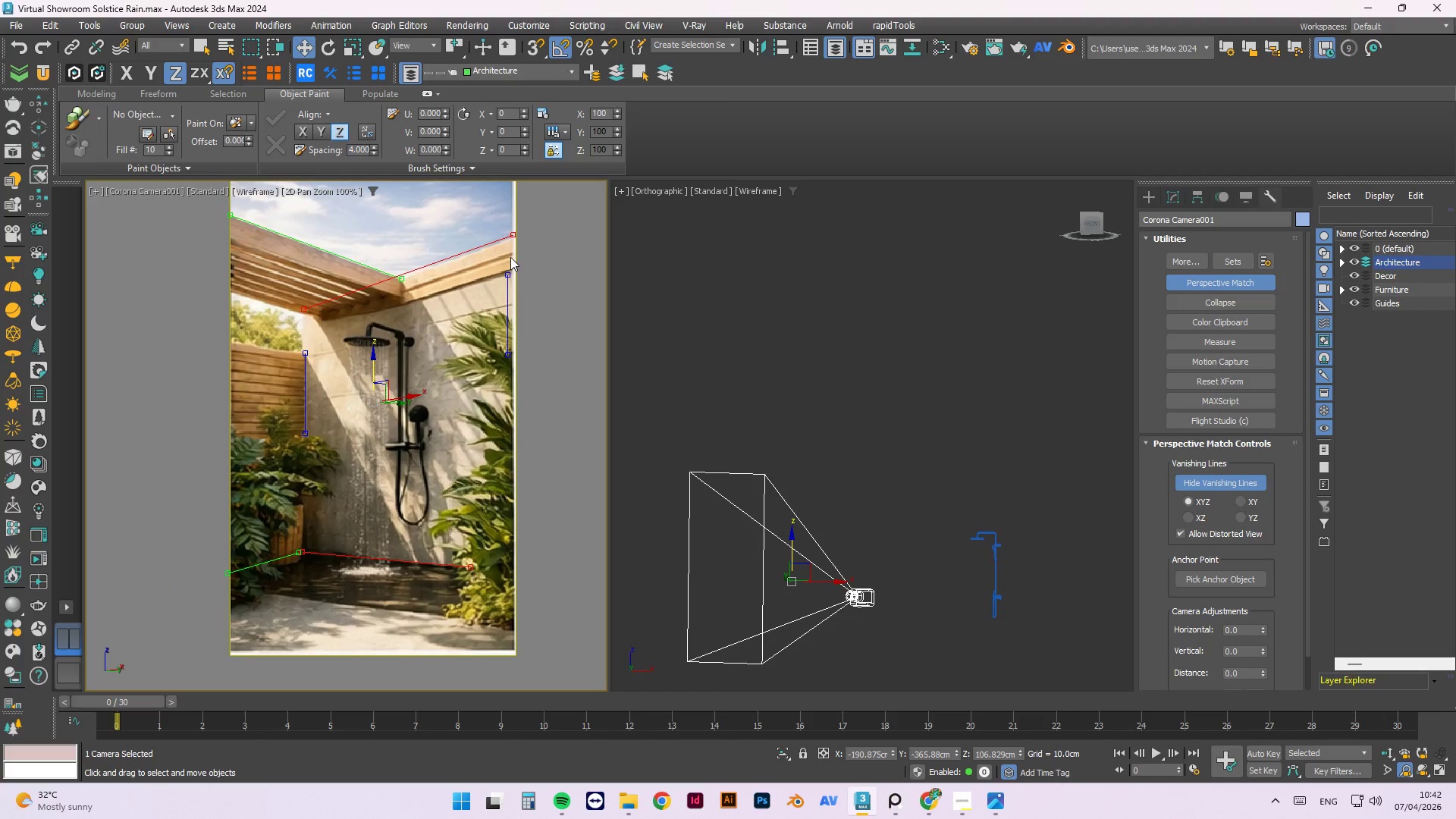 
scroll: coordinate [510, 257], scroll_direction: up, amount: 1.0
 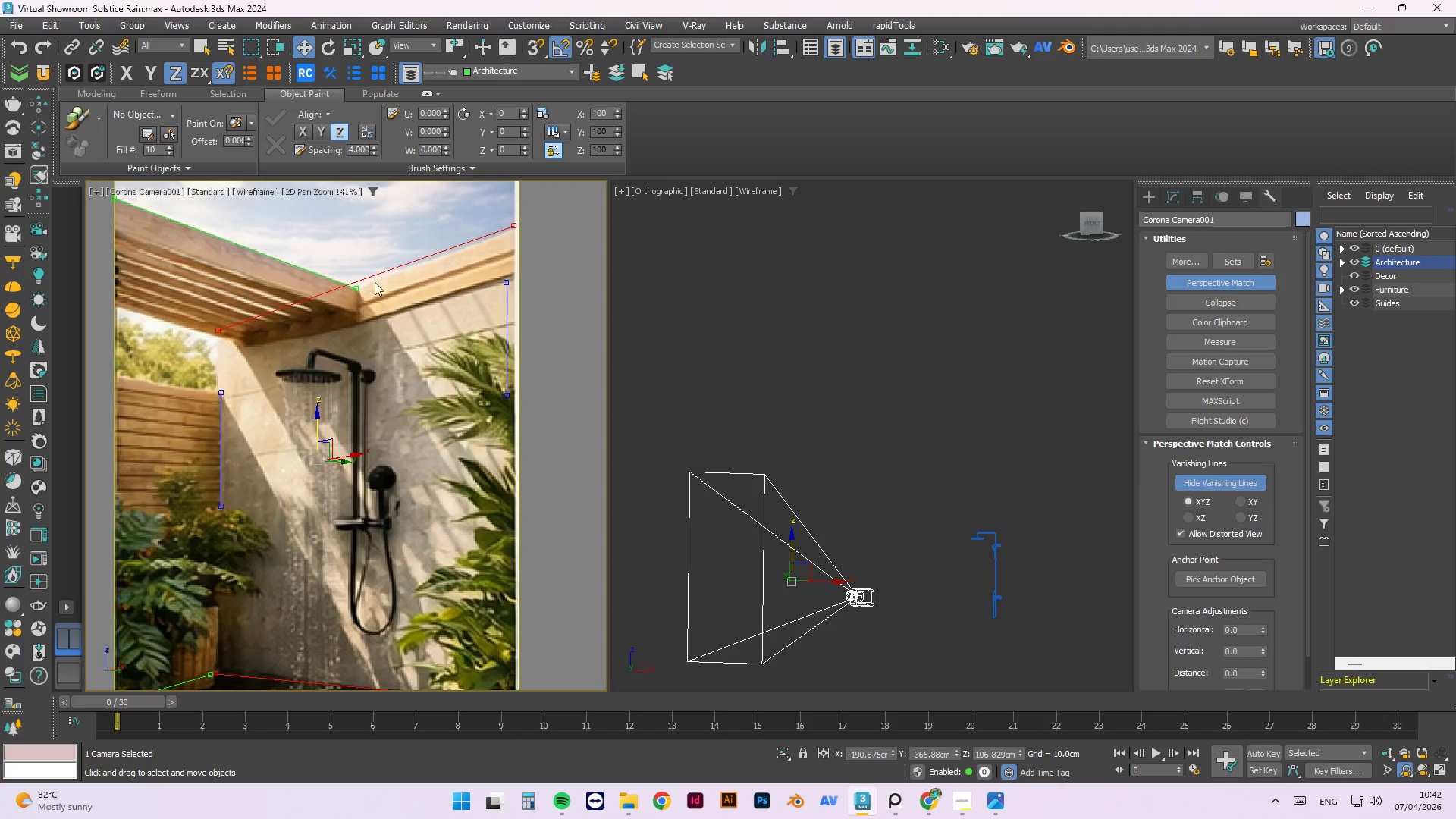 
scroll: coordinate [415, 265], scroll_direction: down, amount: 1.0
 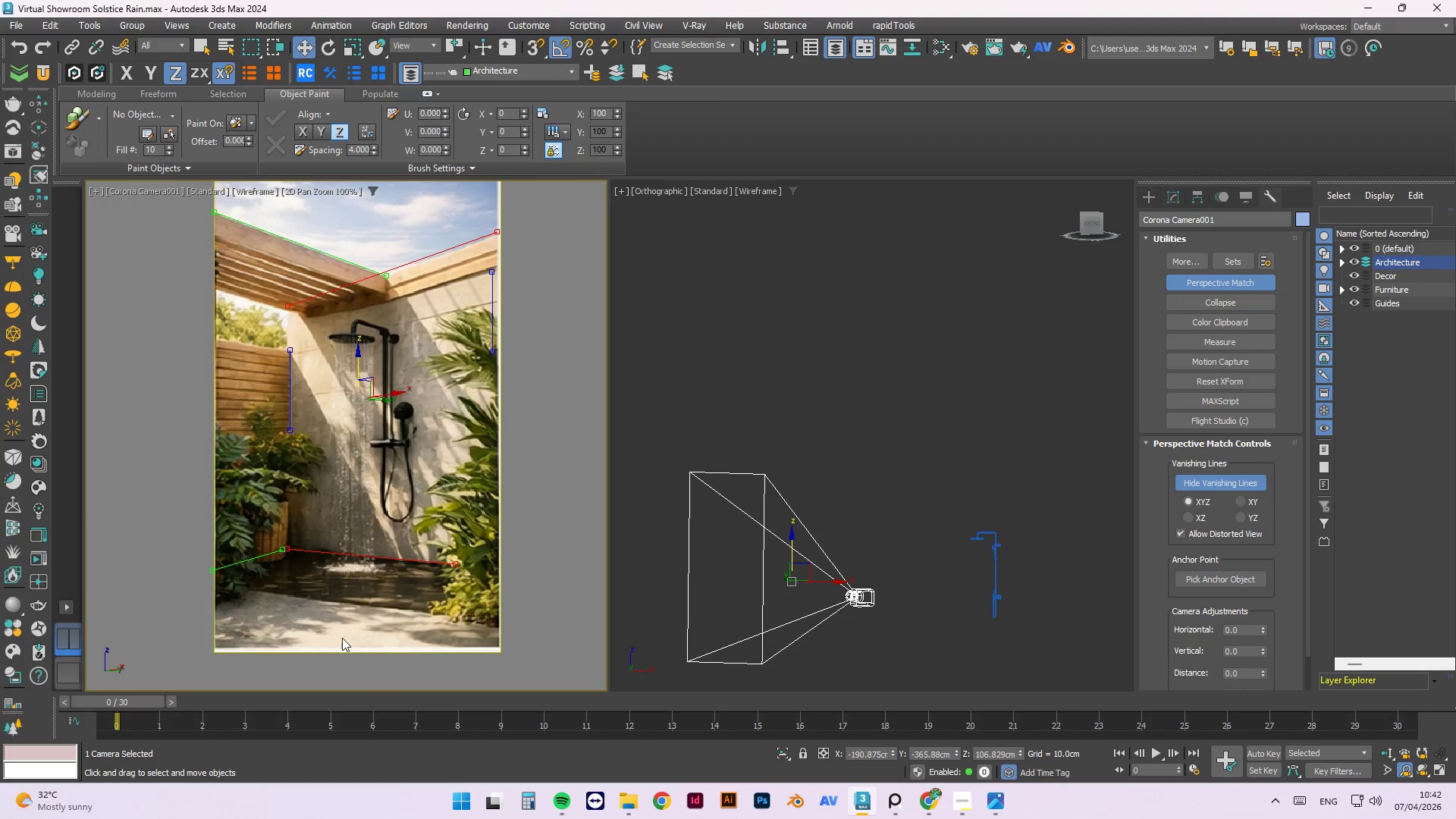 
scroll: coordinate [329, 579], scroll_direction: up, amount: 2.0
 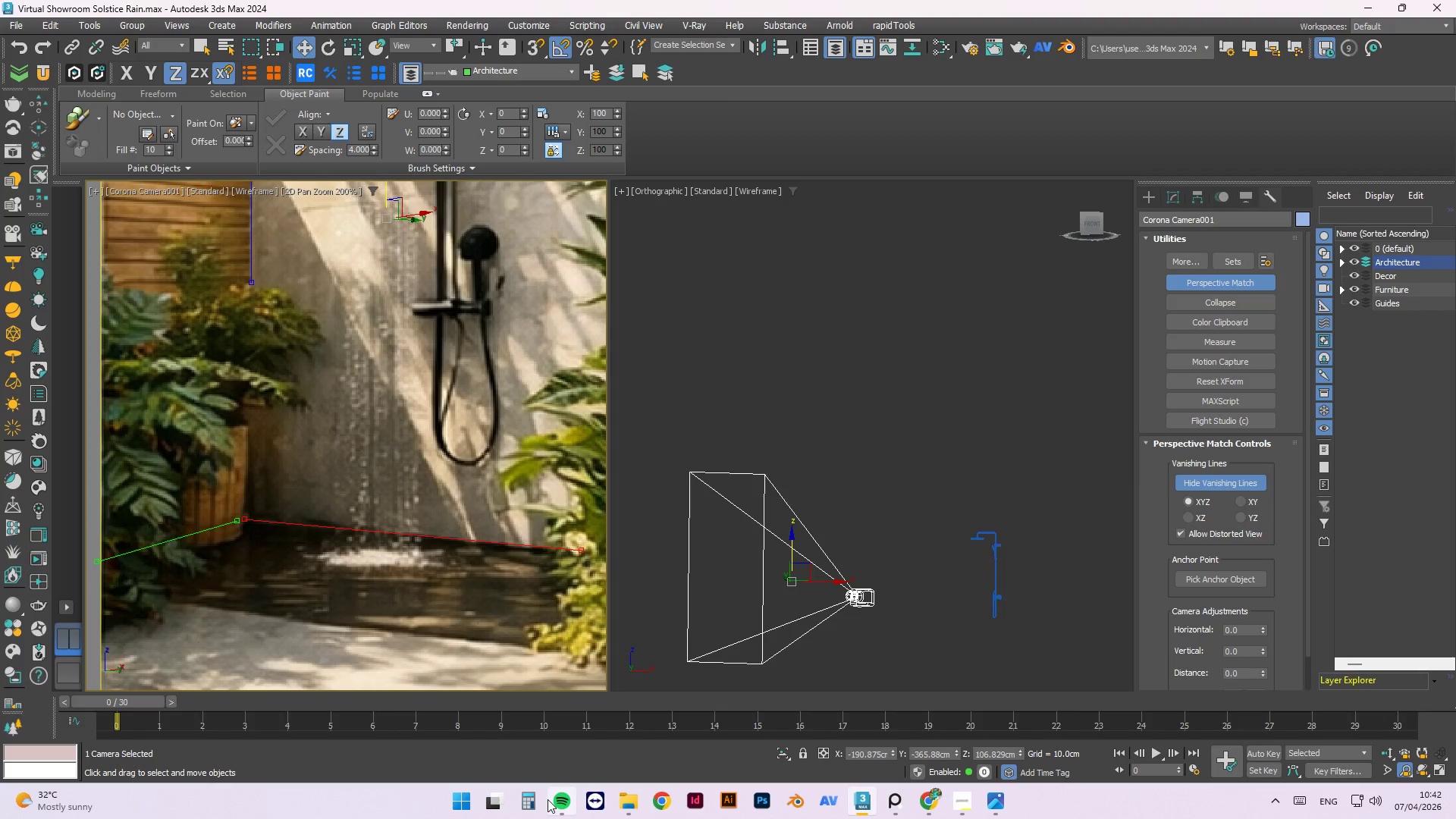 
left_click([557, 758])
 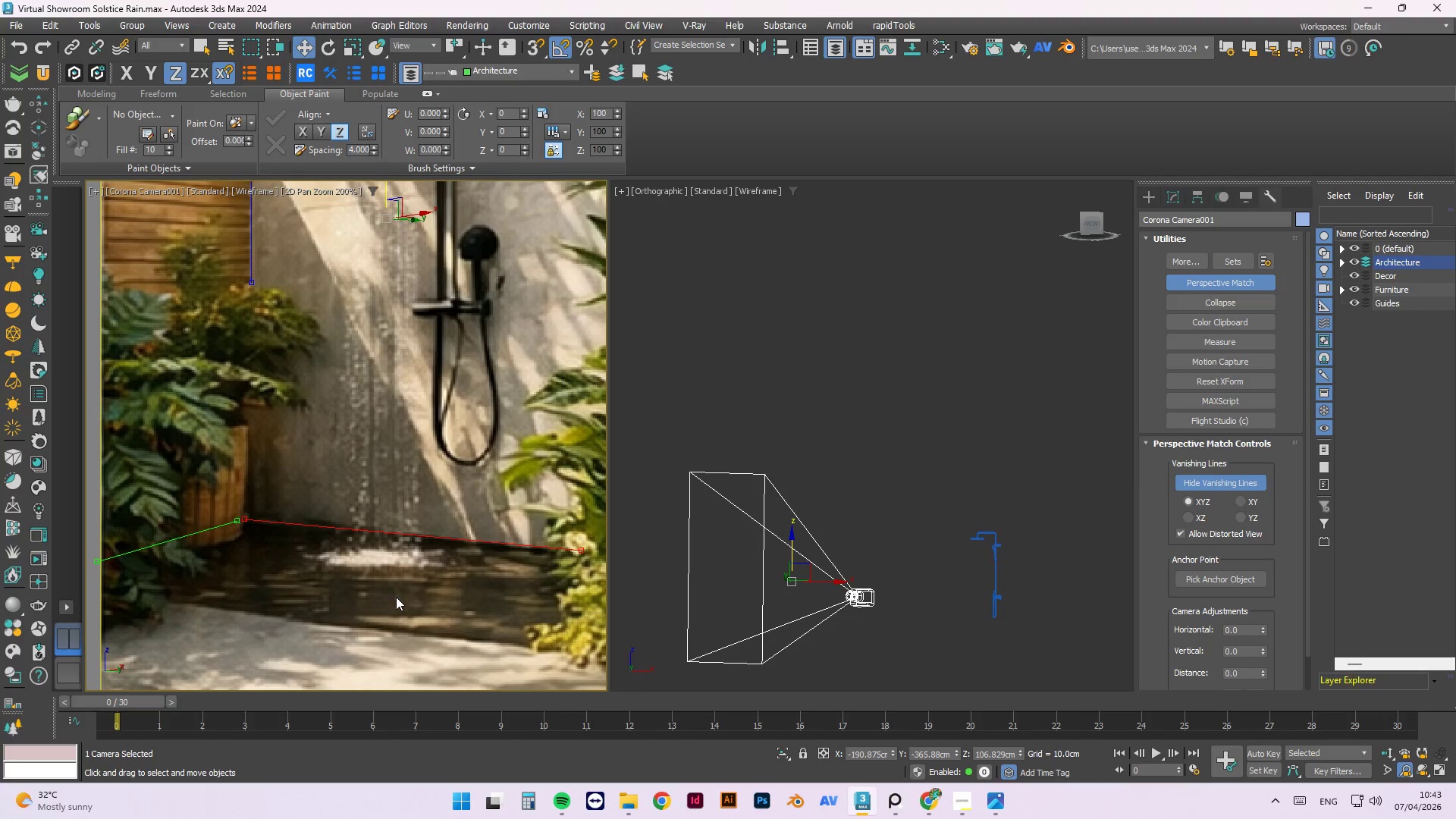 
left_click([566, 809])
 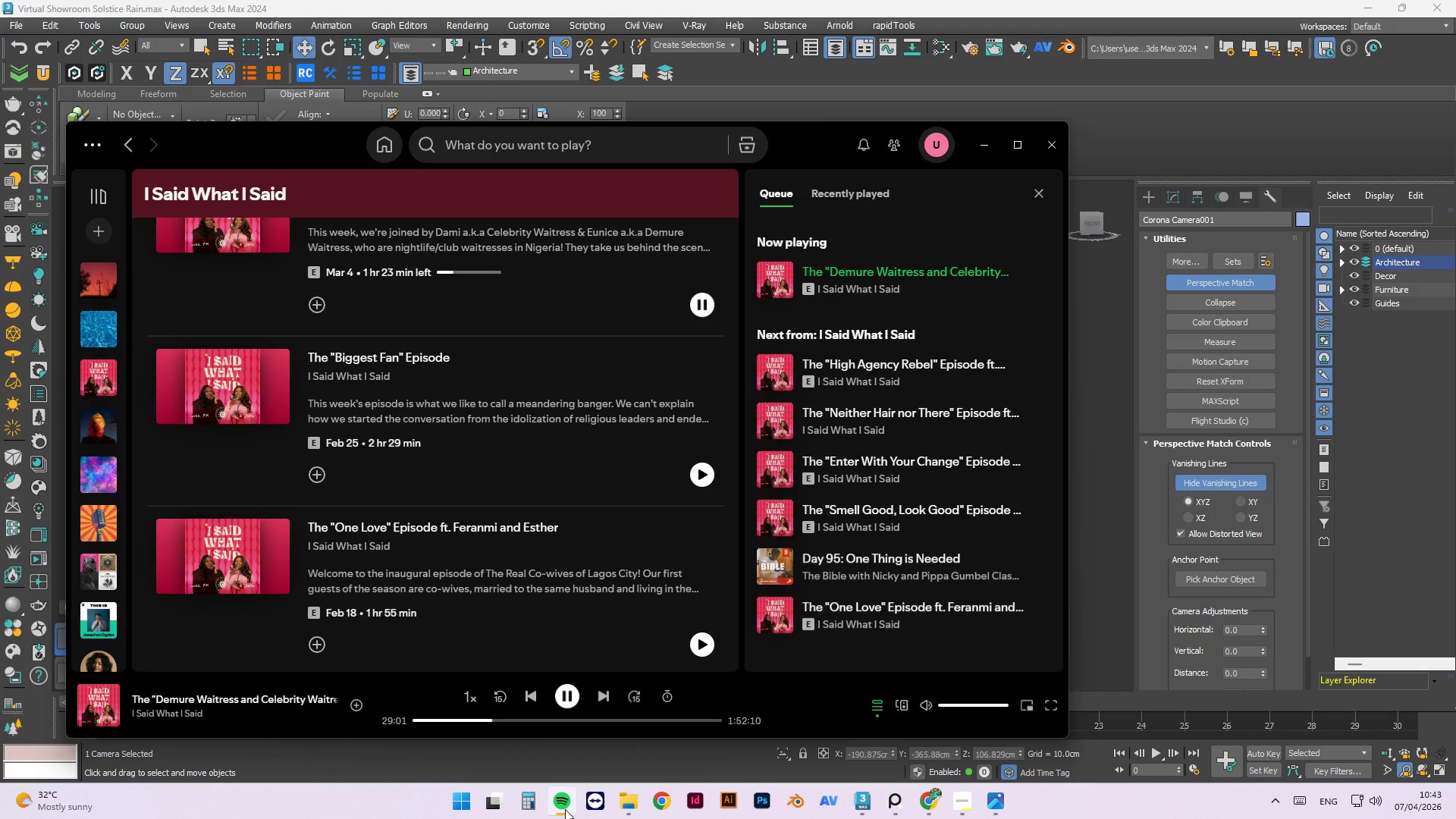 
left_click([567, 749])
 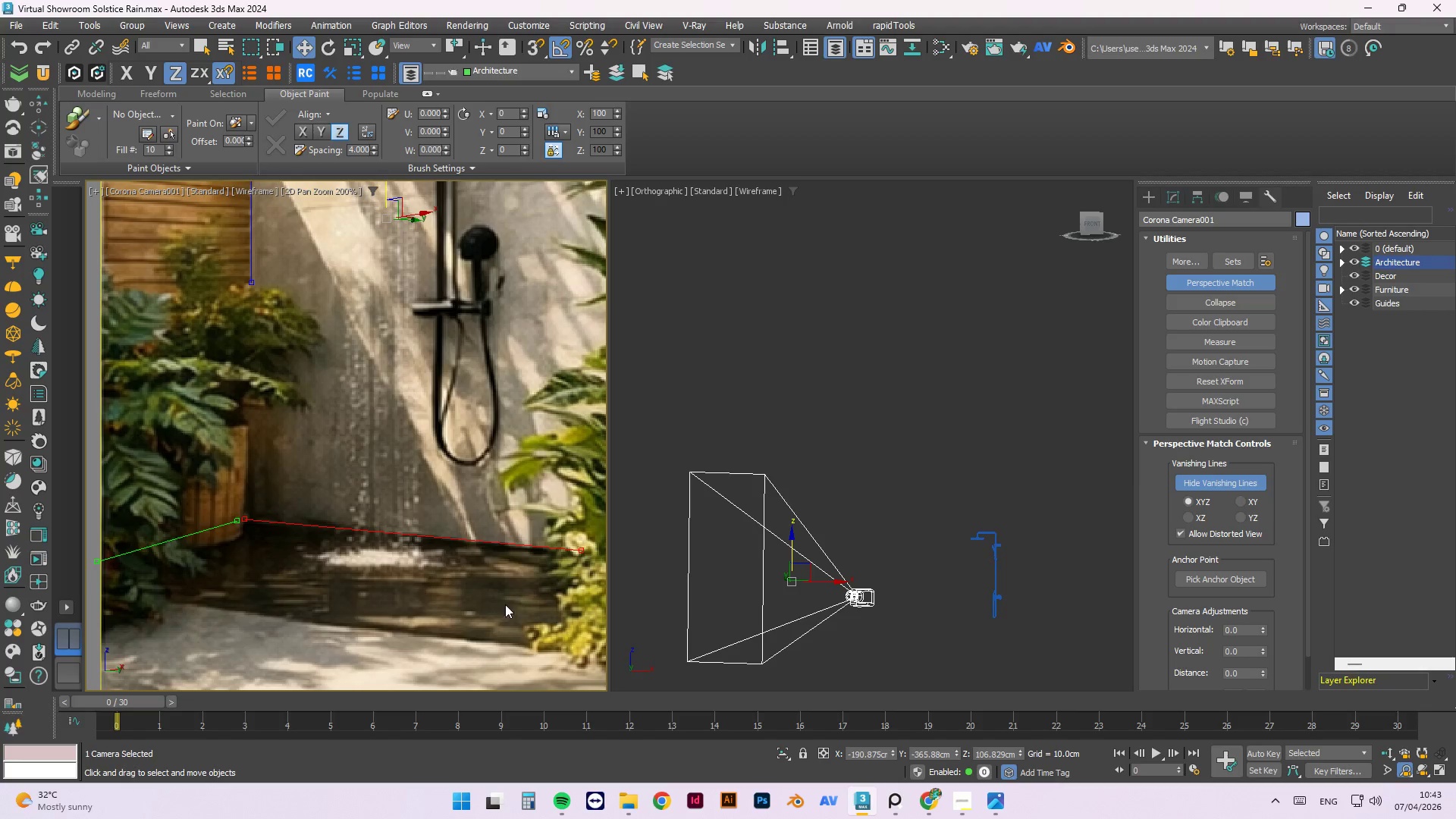 
scroll: coordinate [475, 601], scroll_direction: down, amount: 2.0
 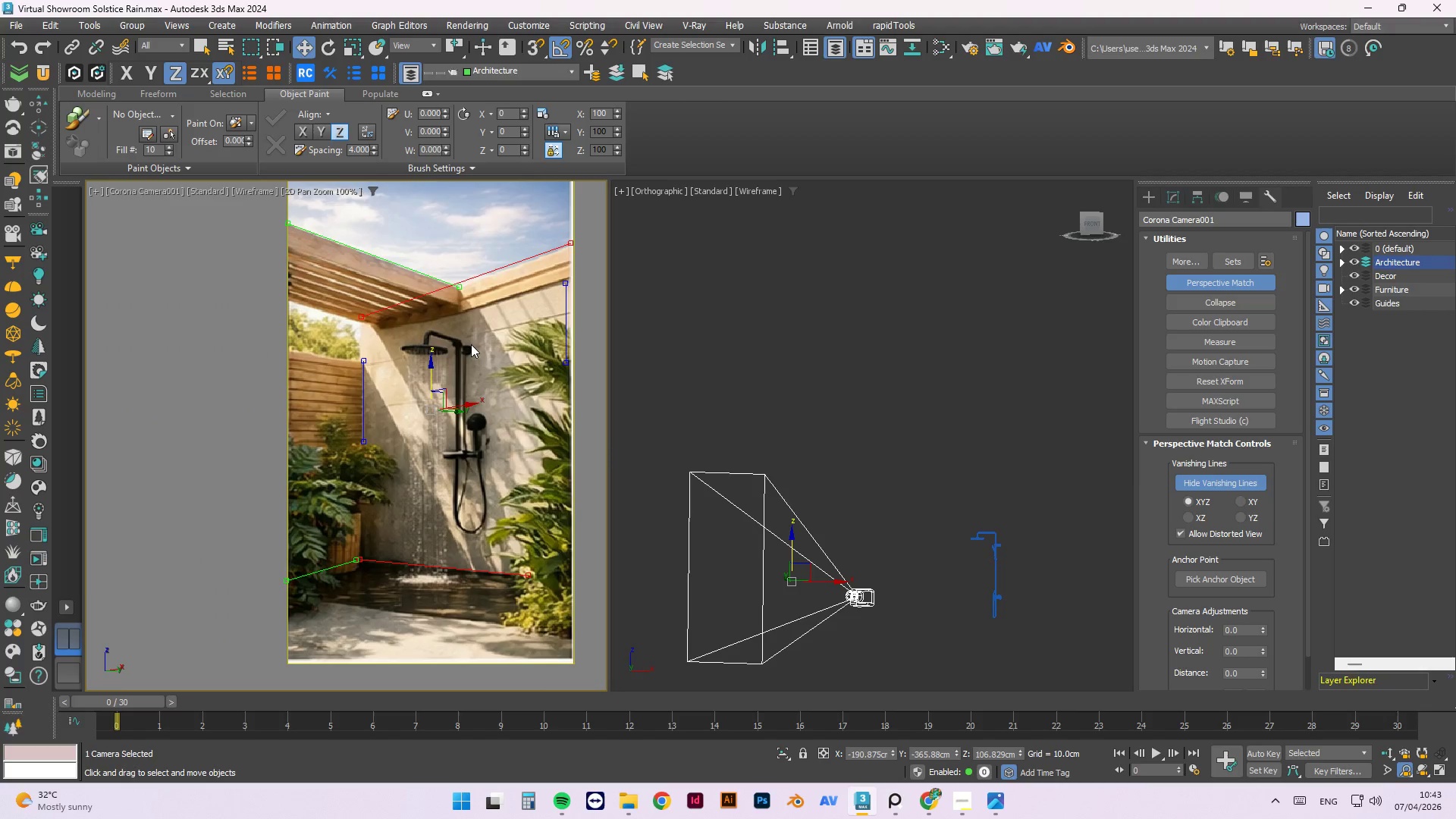 
scroll: coordinate [469, 349], scroll_direction: up, amount: 1.0
 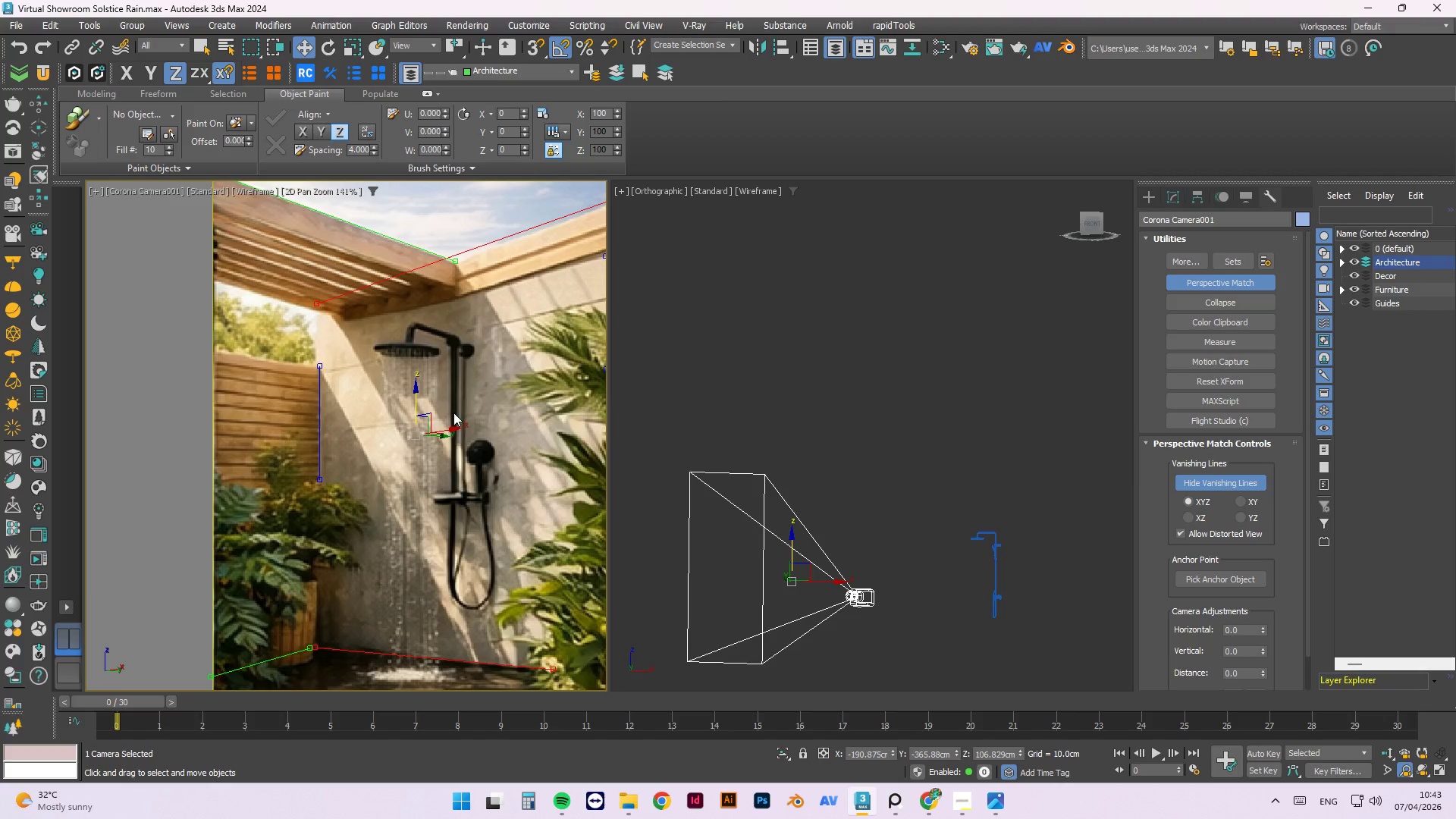 
scroll: coordinate [453, 410], scroll_direction: down, amount: 1.0
 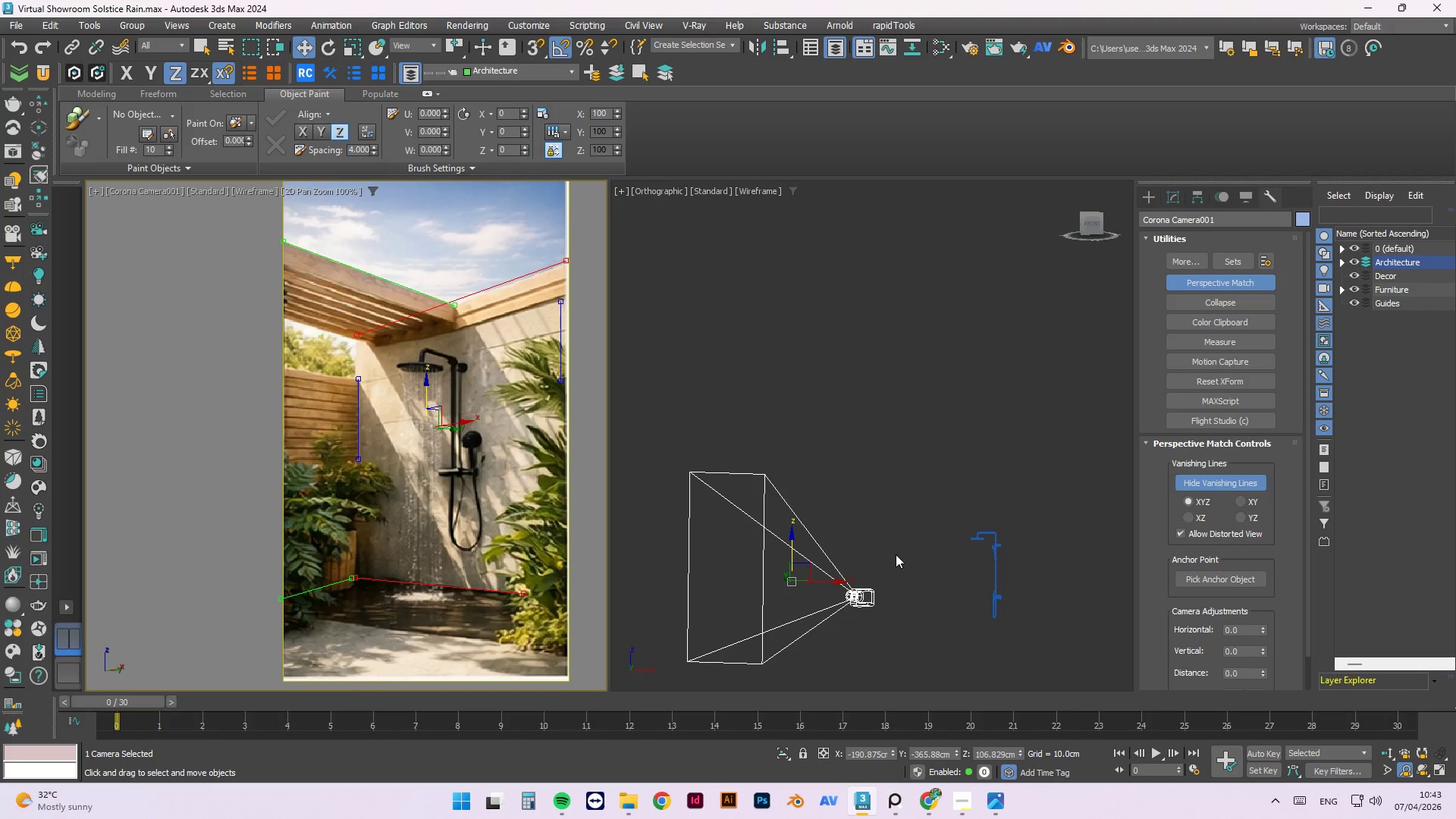 
hold_key(key=AltLeft, duration=1.5)
 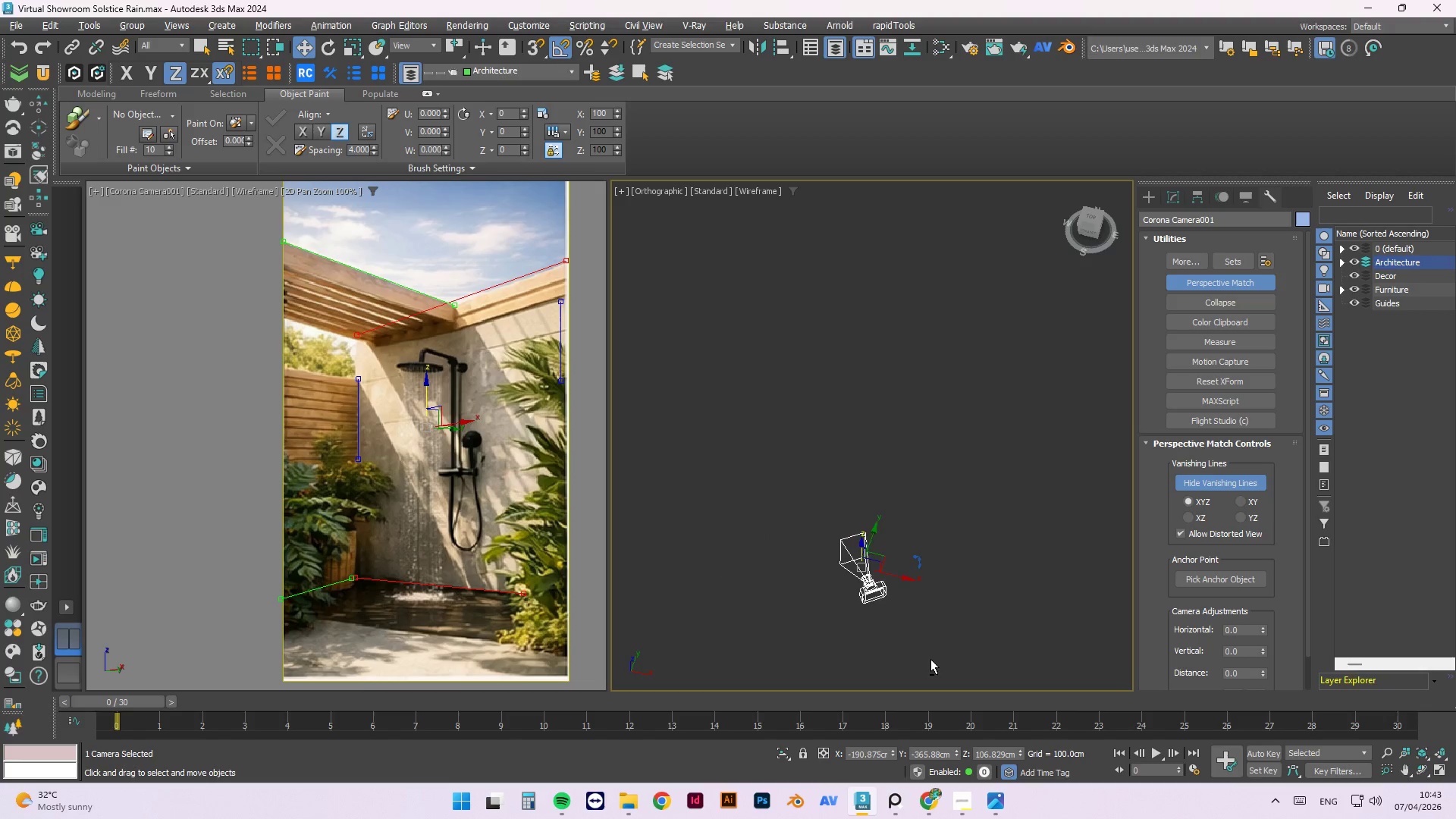 
scroll: coordinate [893, 566], scroll_direction: down, amount: 4.0
 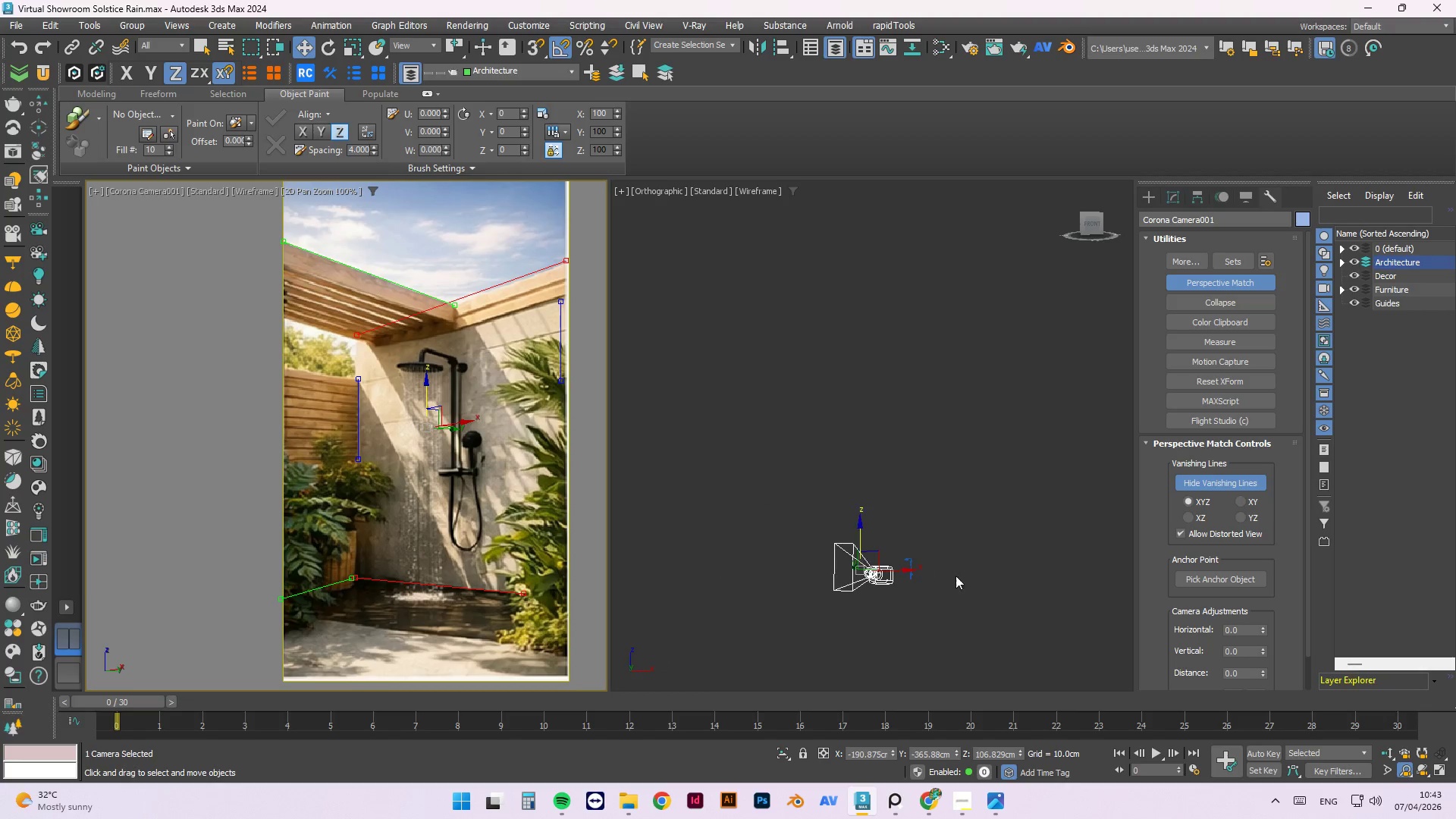 
hold_key(key=AltLeft, duration=1.51)
 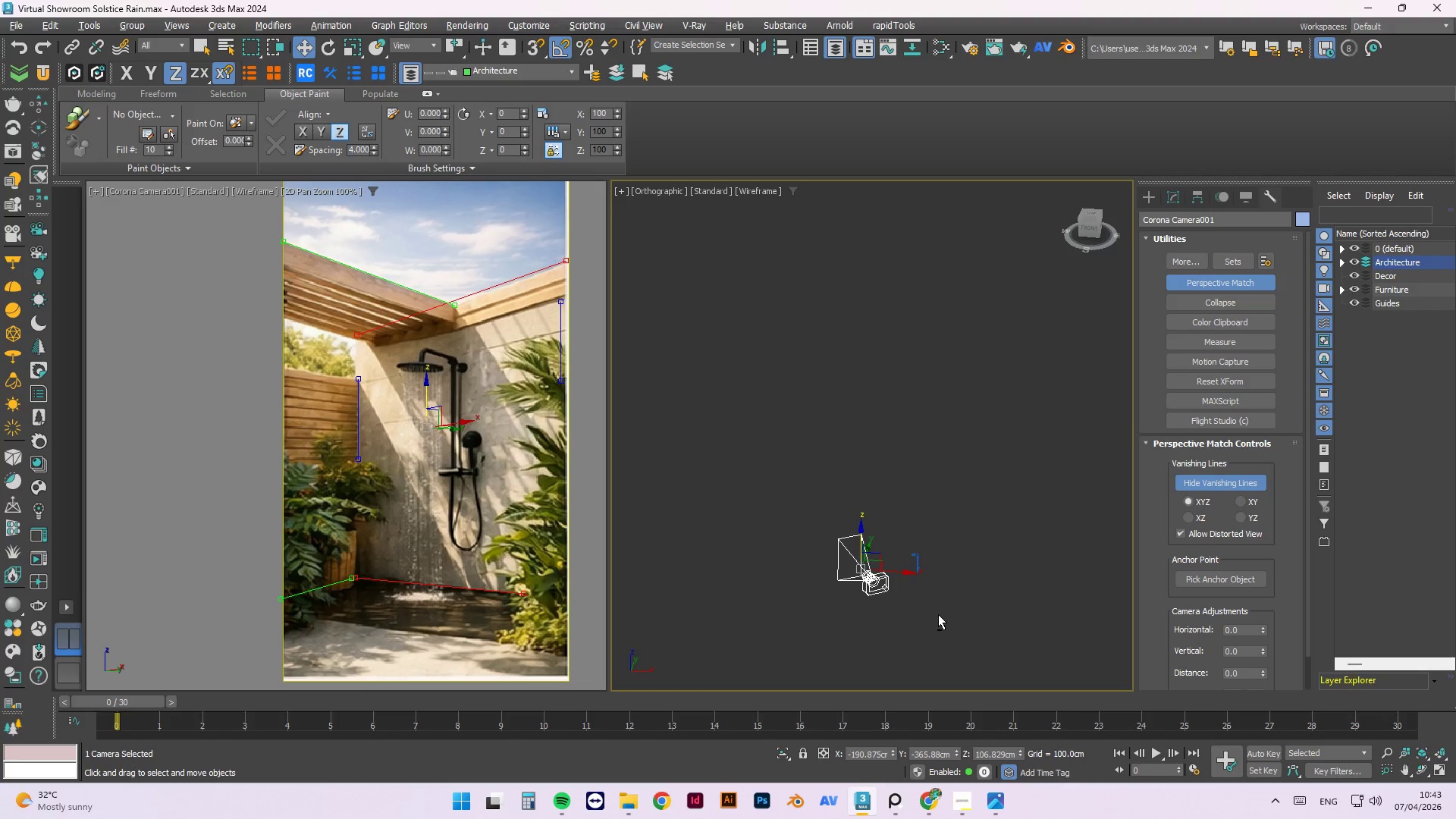 
hold_key(key=AltLeft, duration=0.89)
 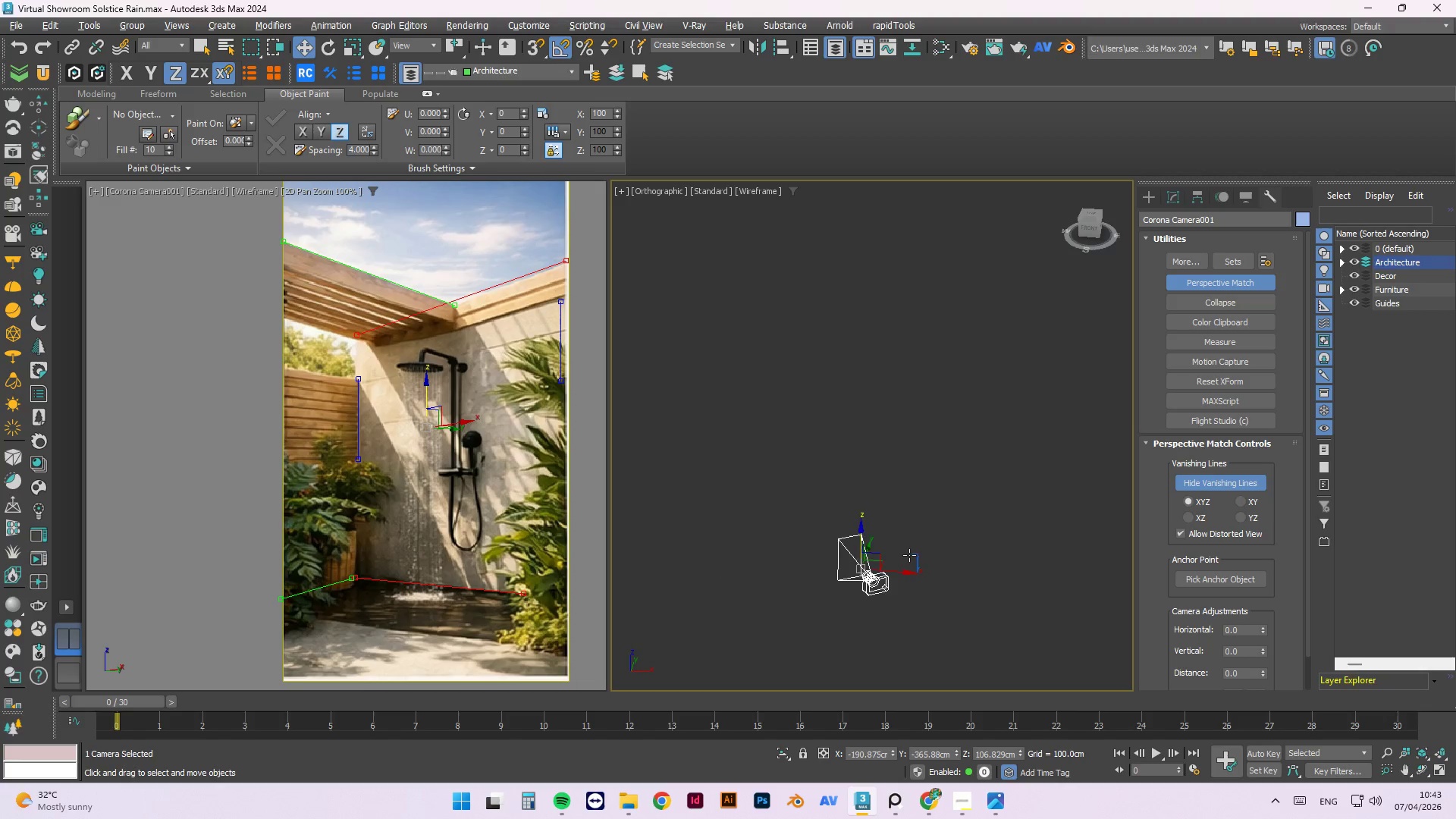 
scroll: coordinate [909, 554], scroll_direction: up, amount: 2.0
 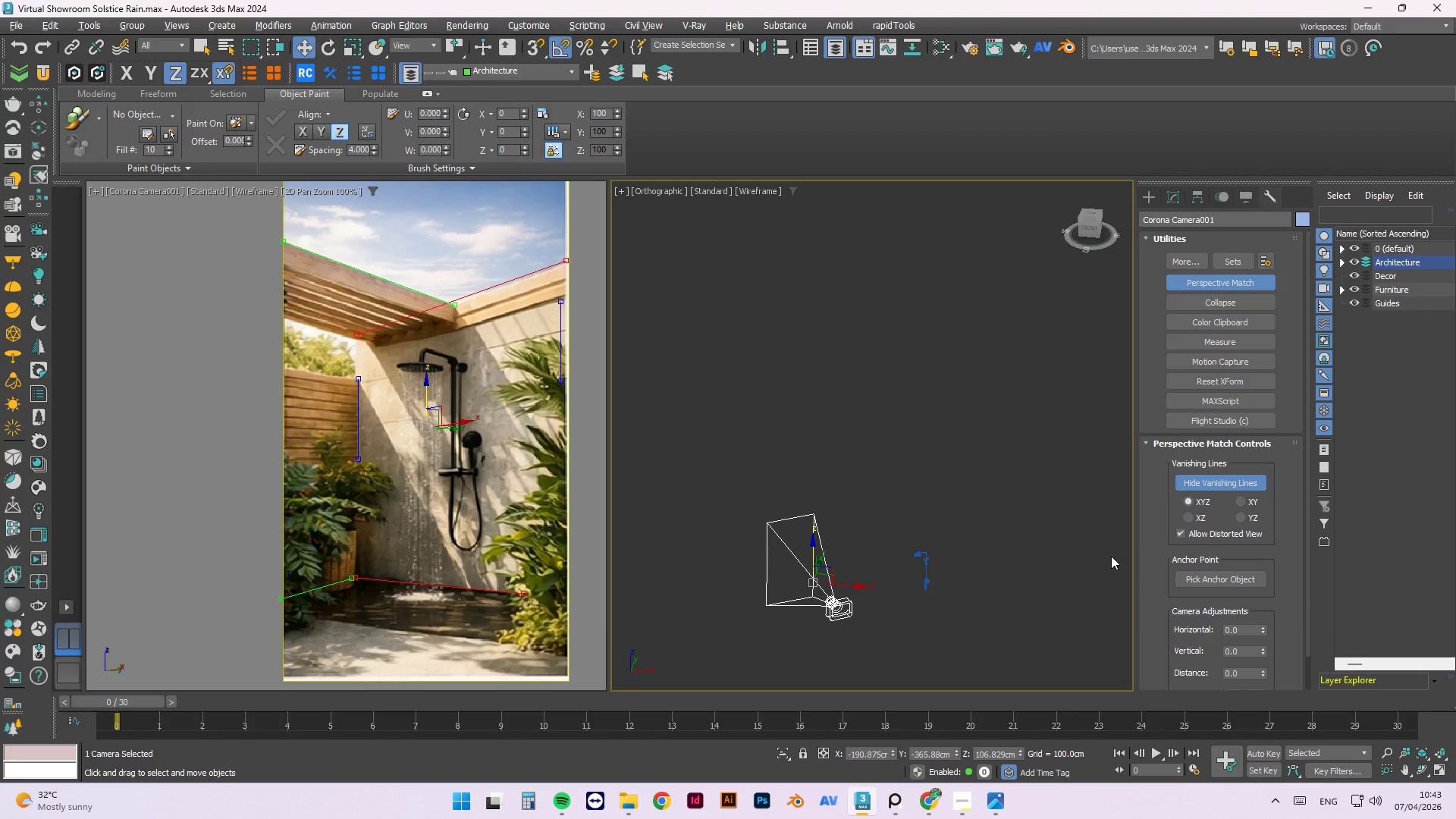 
wait(6.37)
 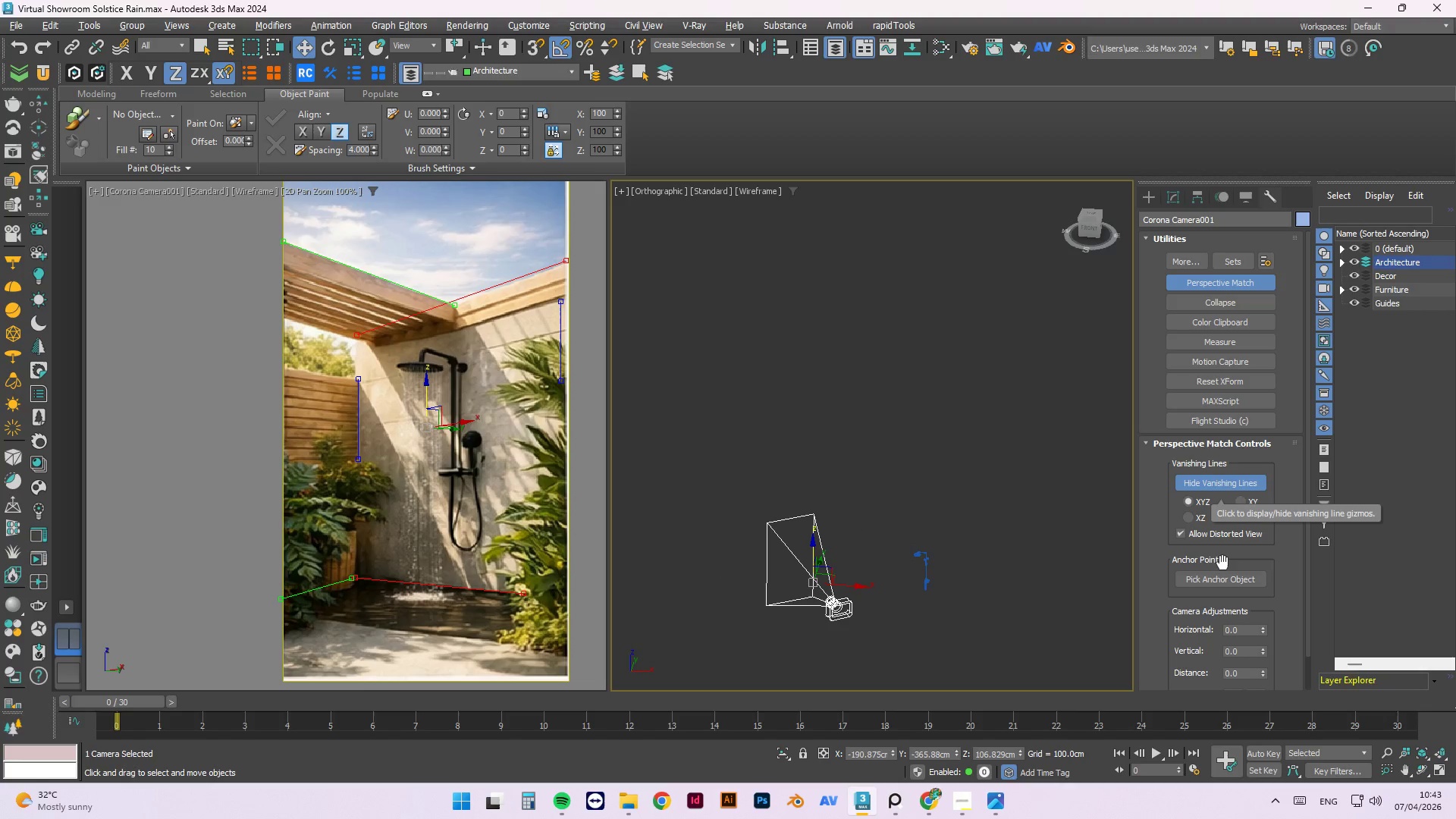 
left_click([925, 566])
 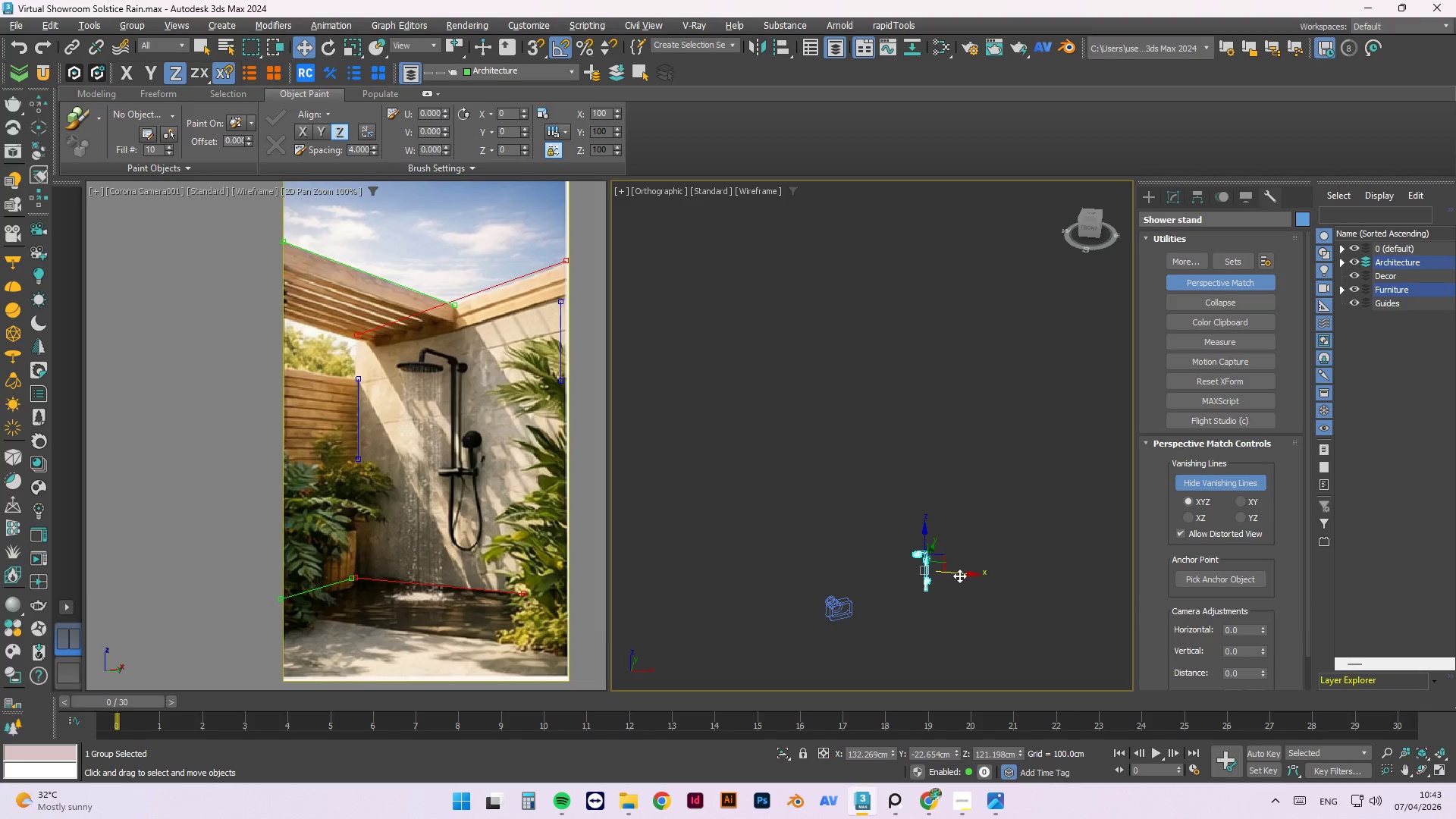 
left_click_drag(start_coordinate=[959, 576], to_coordinate=[829, 567])
 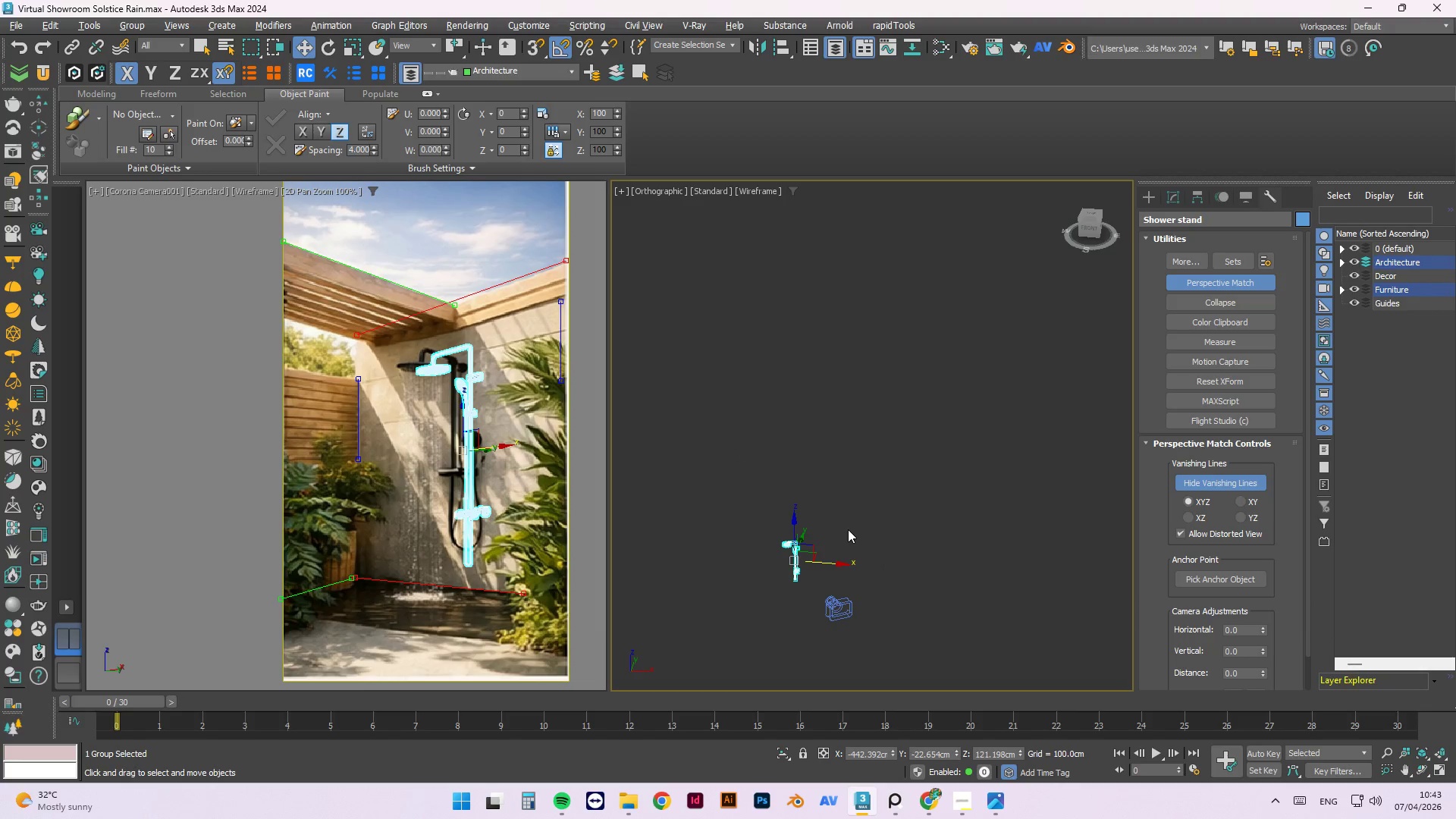 
key(T)
 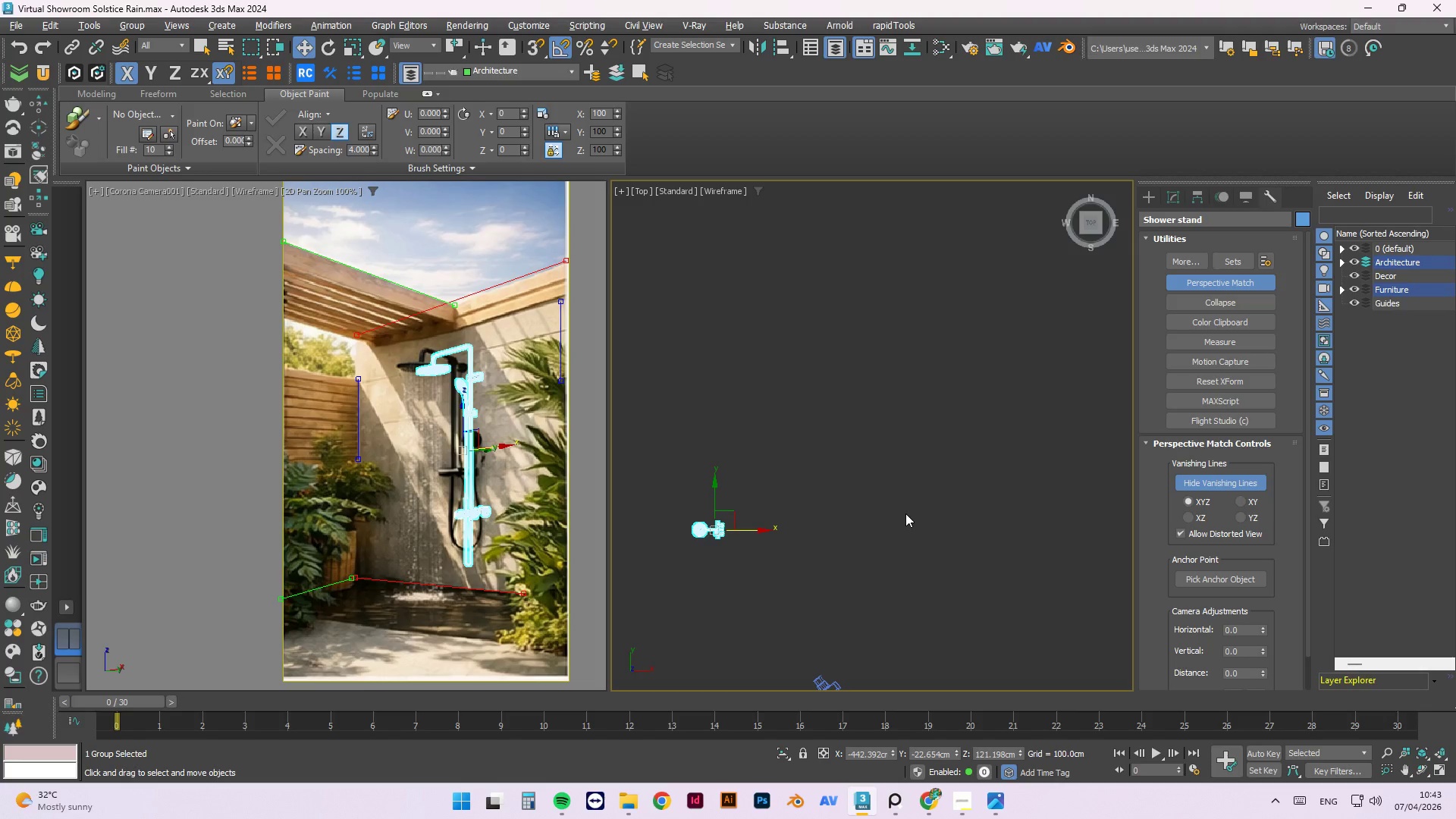 
scroll: coordinate [952, 480], scroll_direction: down, amount: 1.0
 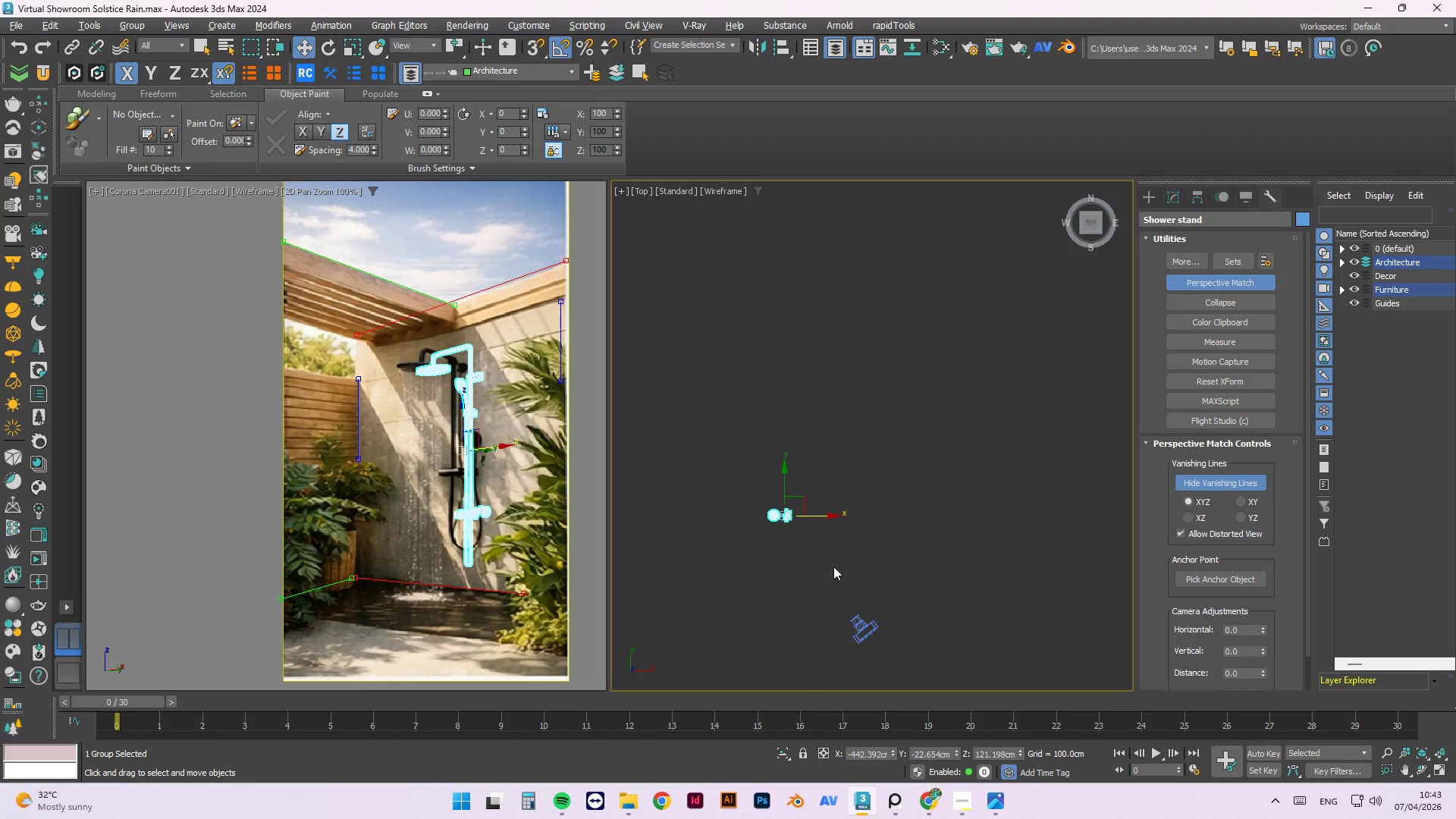 
scroll: coordinate [762, 496], scroll_direction: up, amount: 4.0
 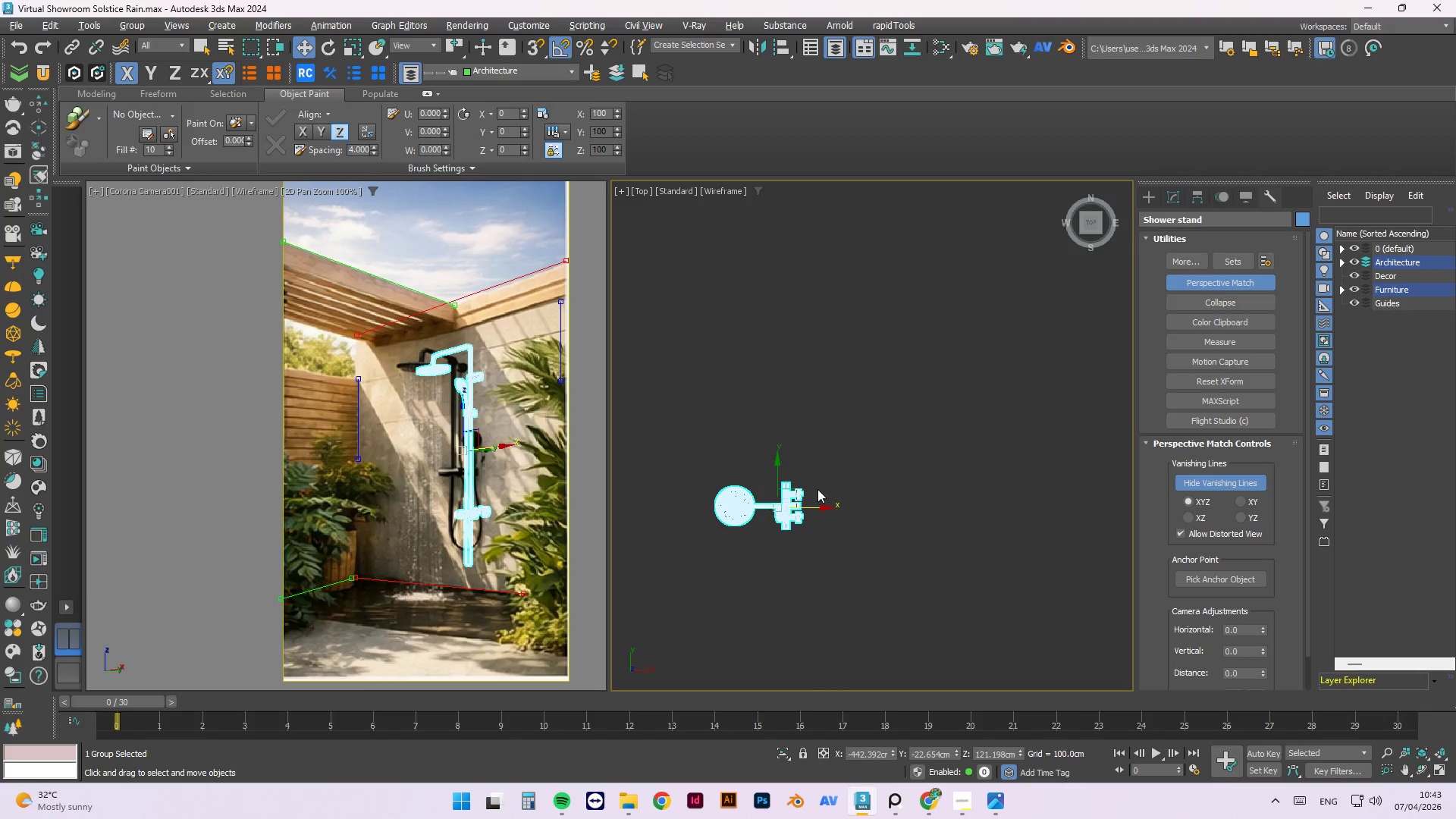 
left_click([1002, 422])
 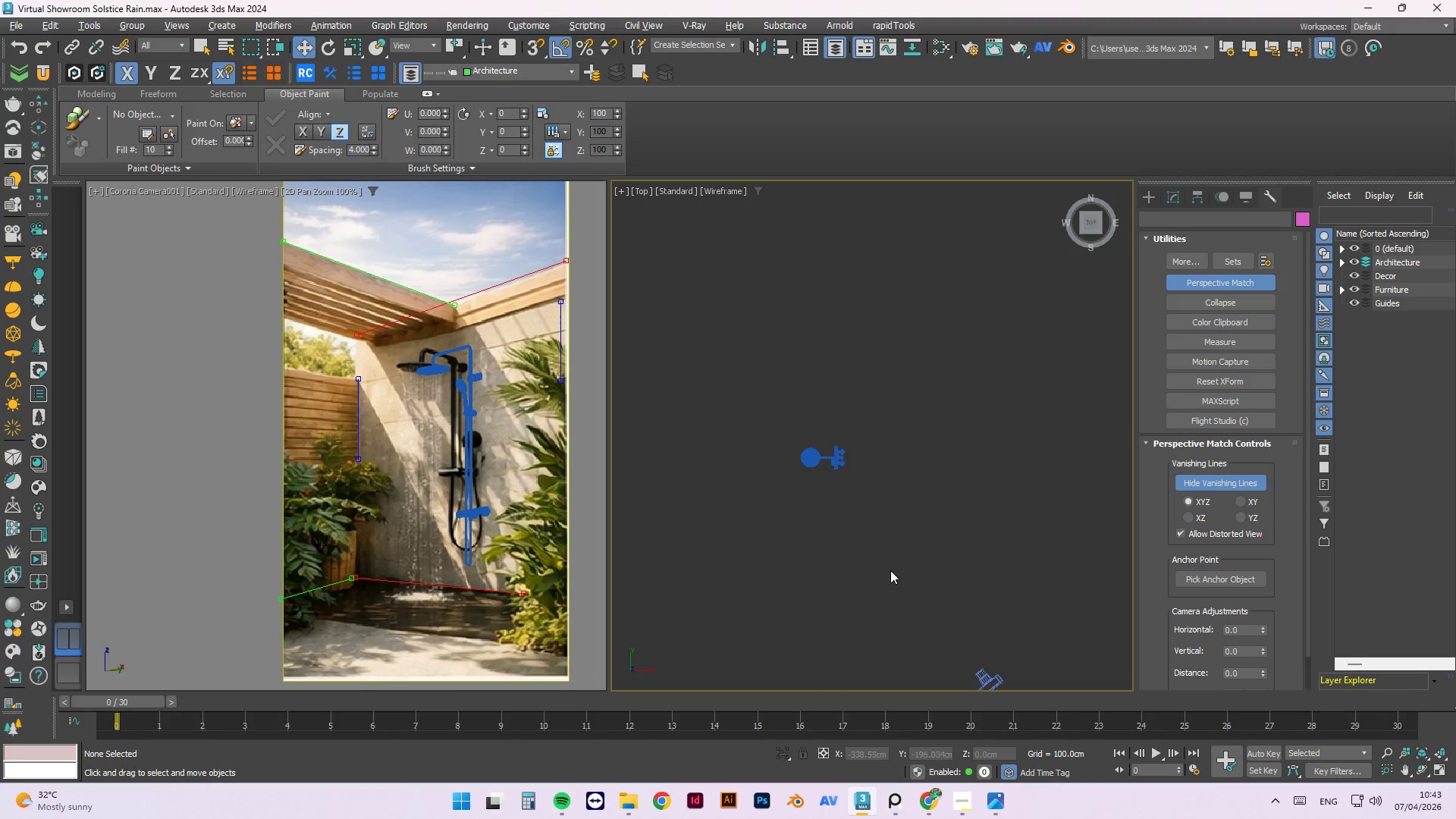 
scroll: coordinate [884, 406], scroll_direction: down, amount: 2.0
 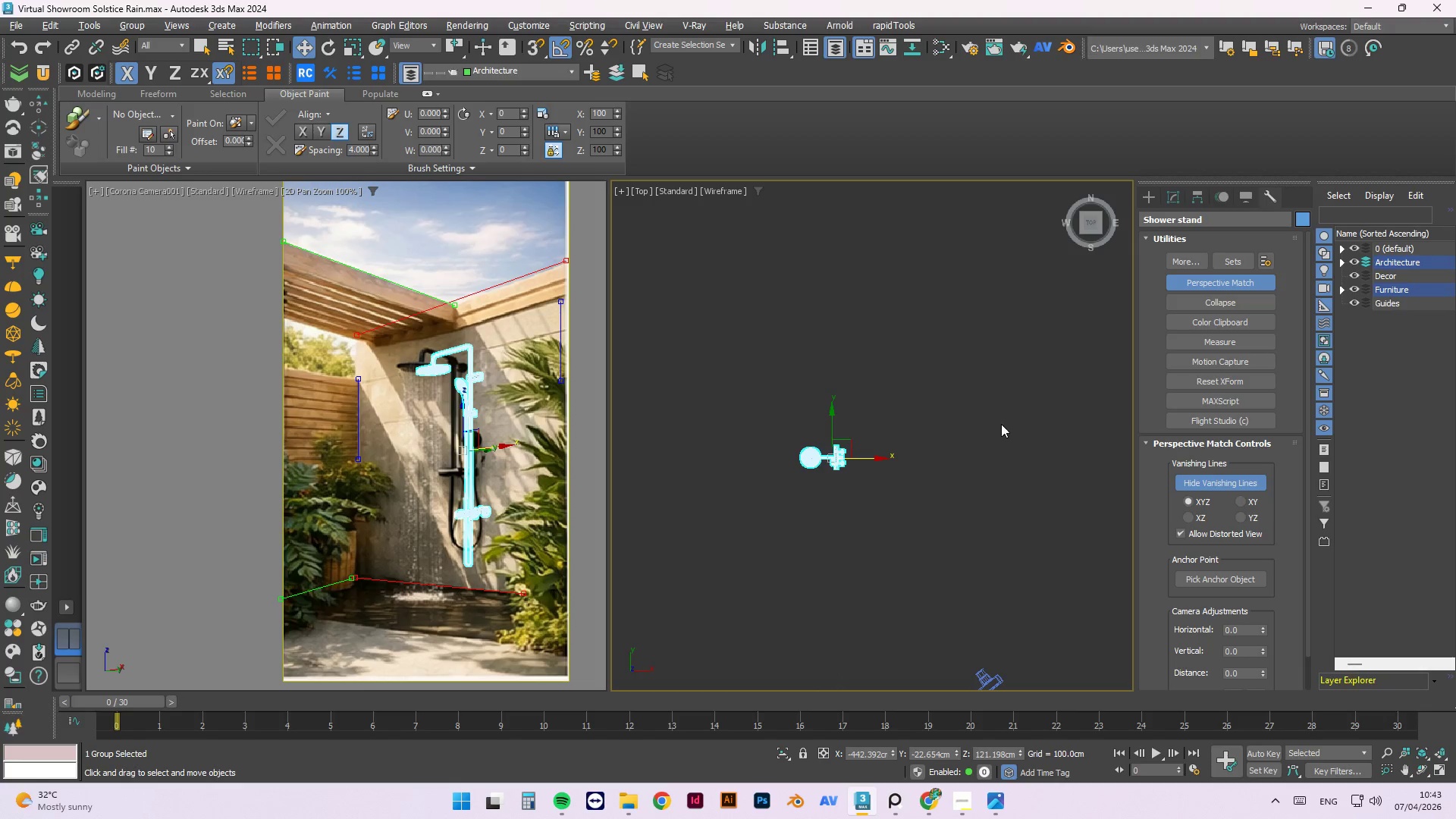 
left_click([828, 464])
 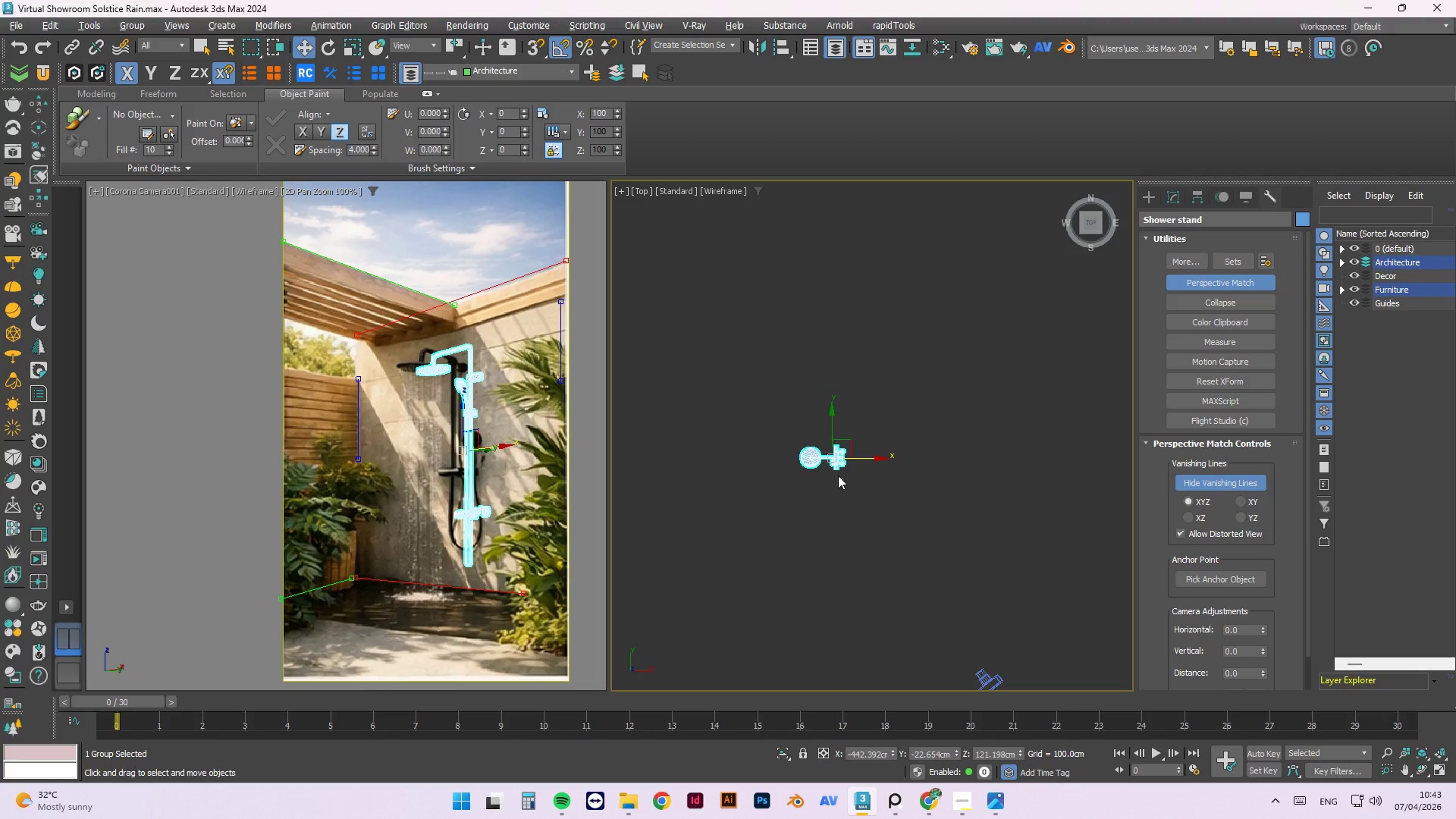 
key(E)
 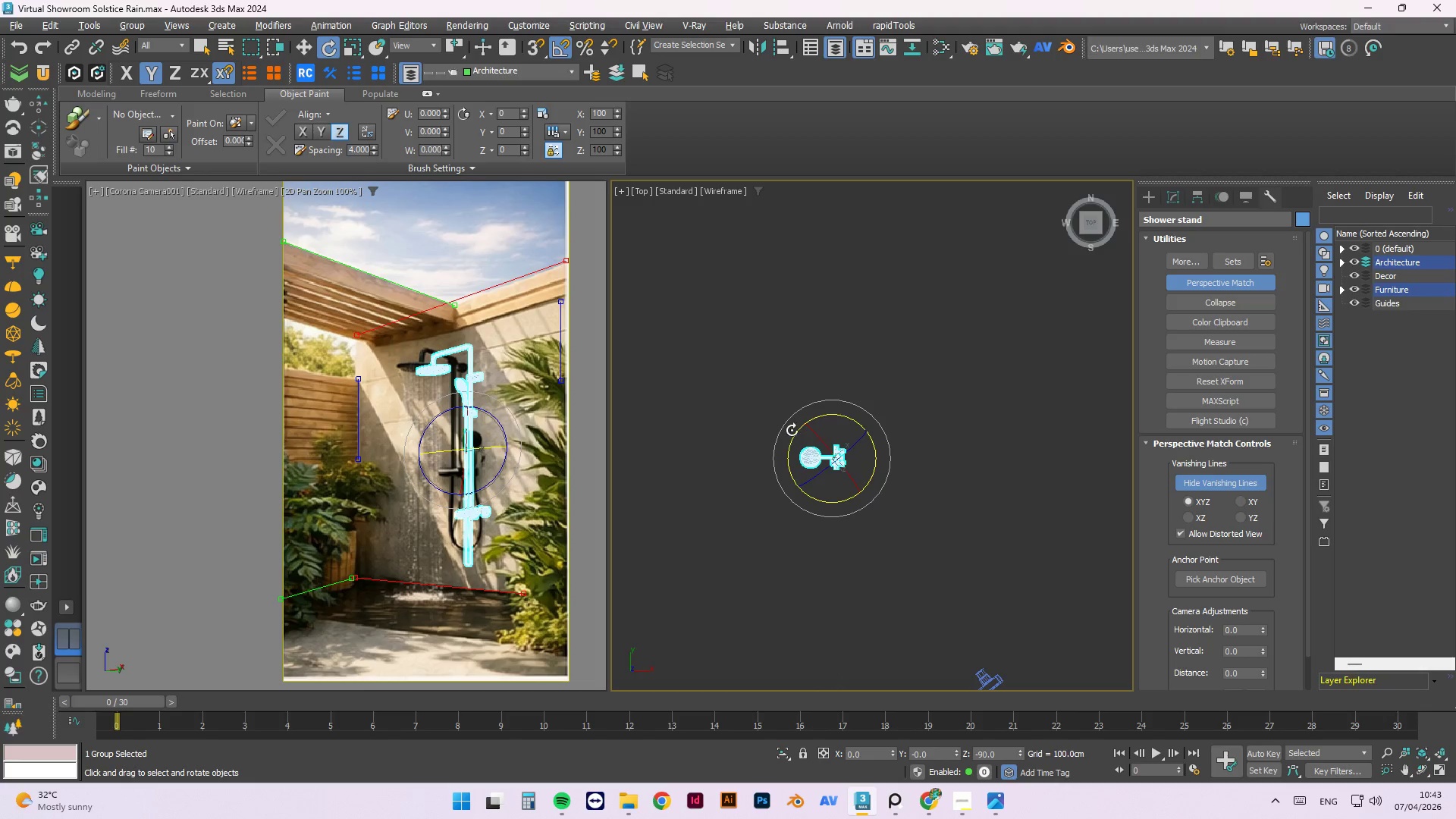 
left_click_drag(start_coordinate=[792, 431], to_coordinate=[780, 460])
 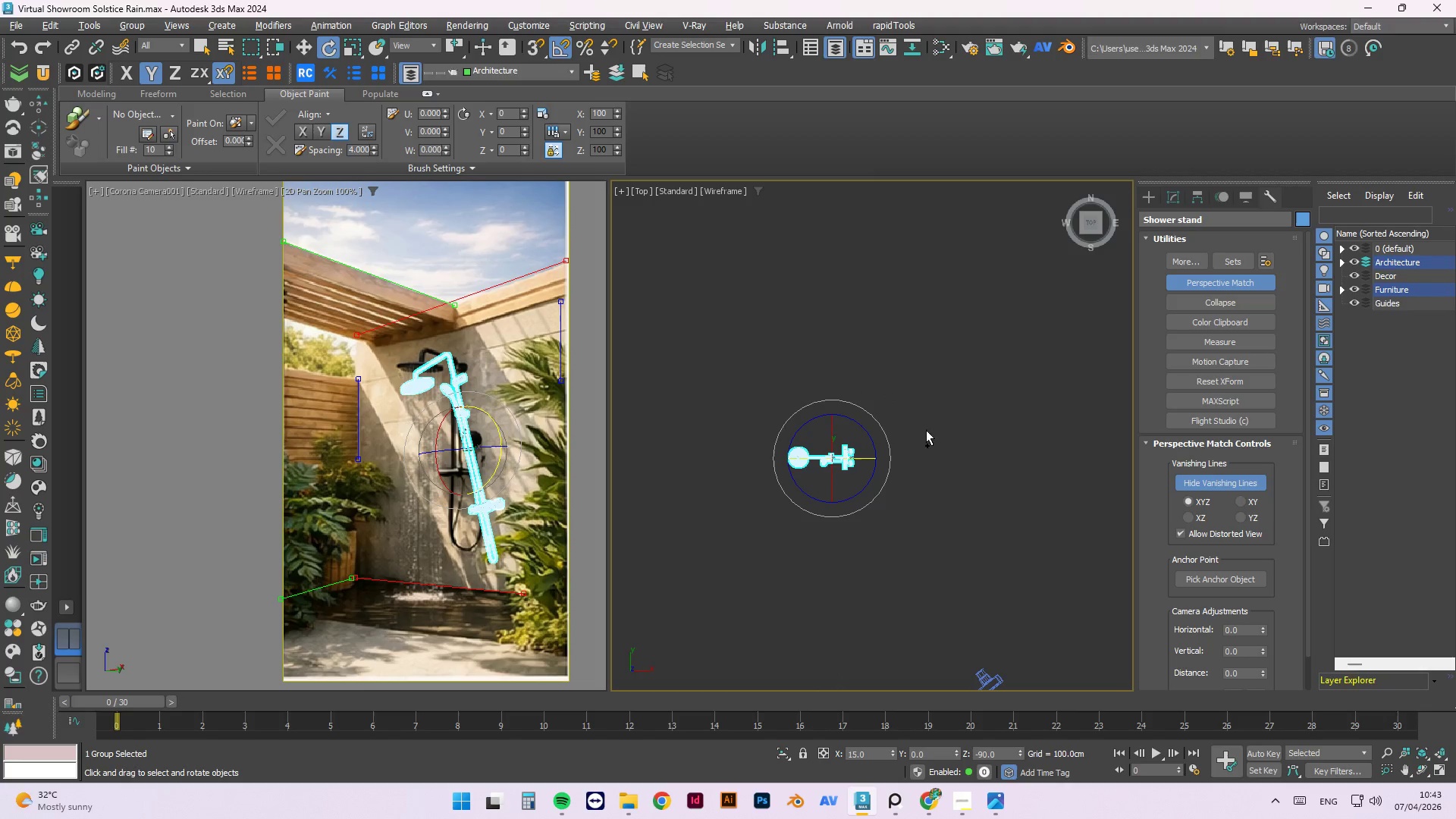 
key(Control+Z)
 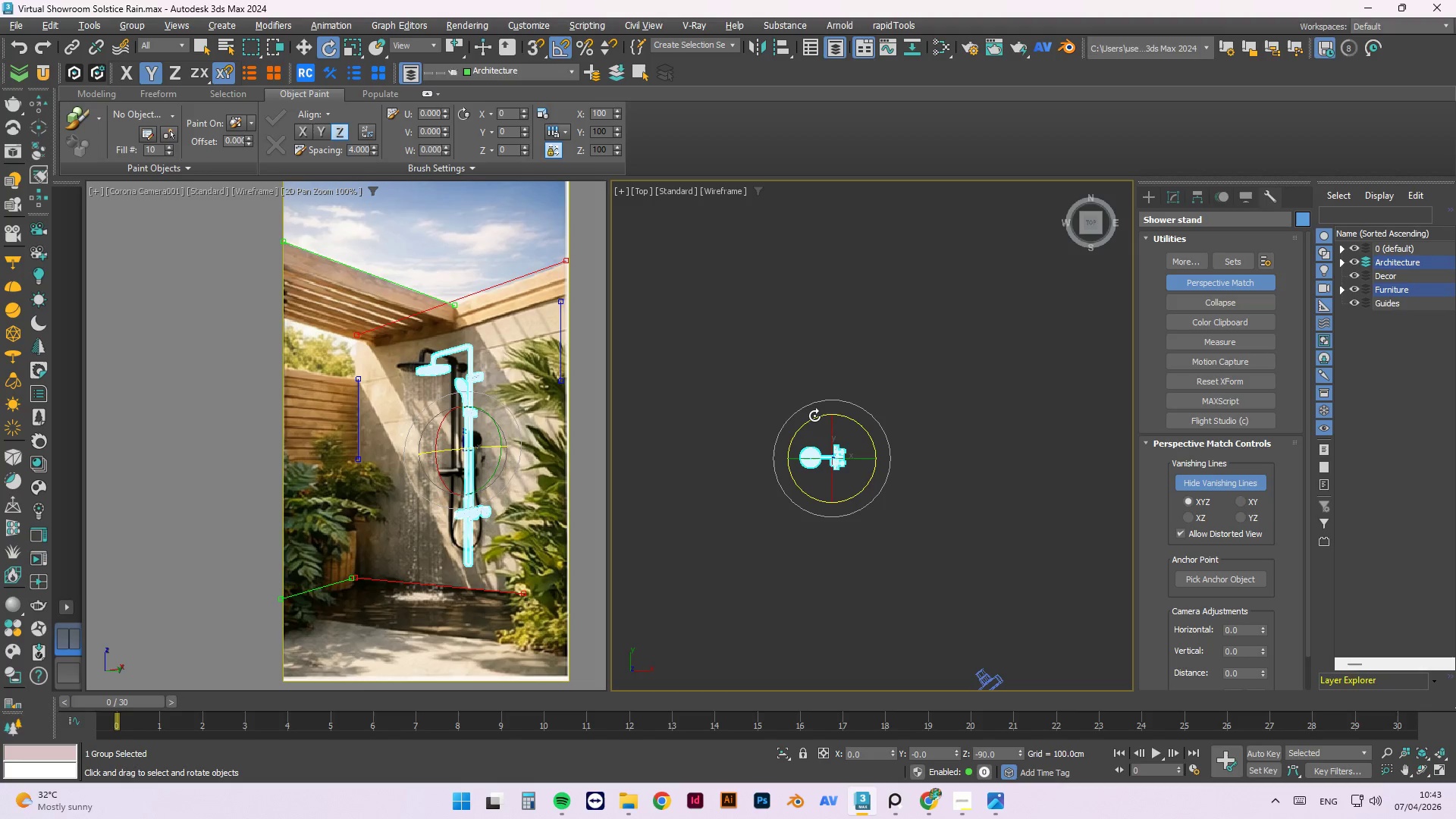 
left_click_drag(start_coordinate=[814, 416], to_coordinate=[770, 482])
 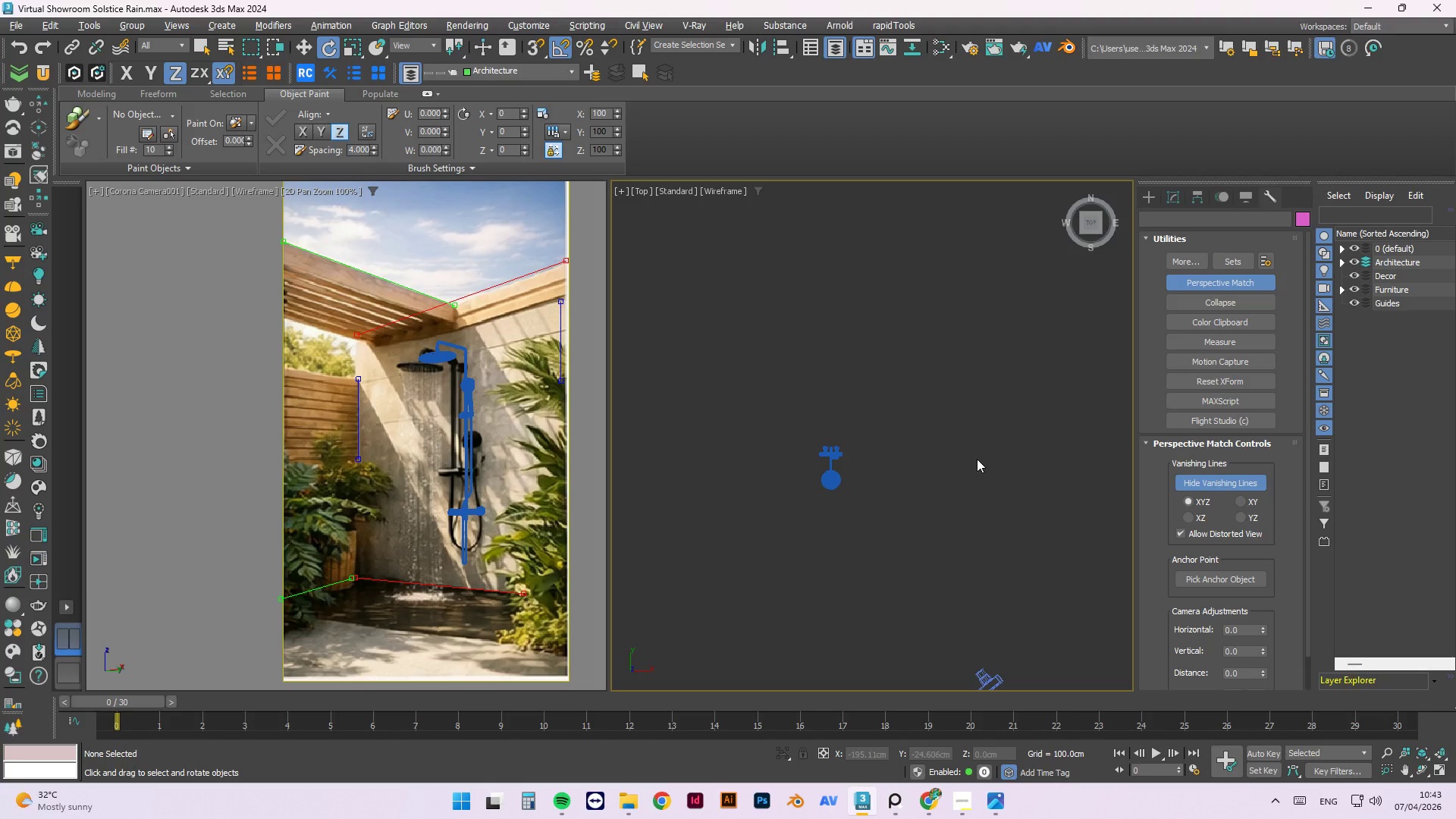 
left_click([832, 456])
 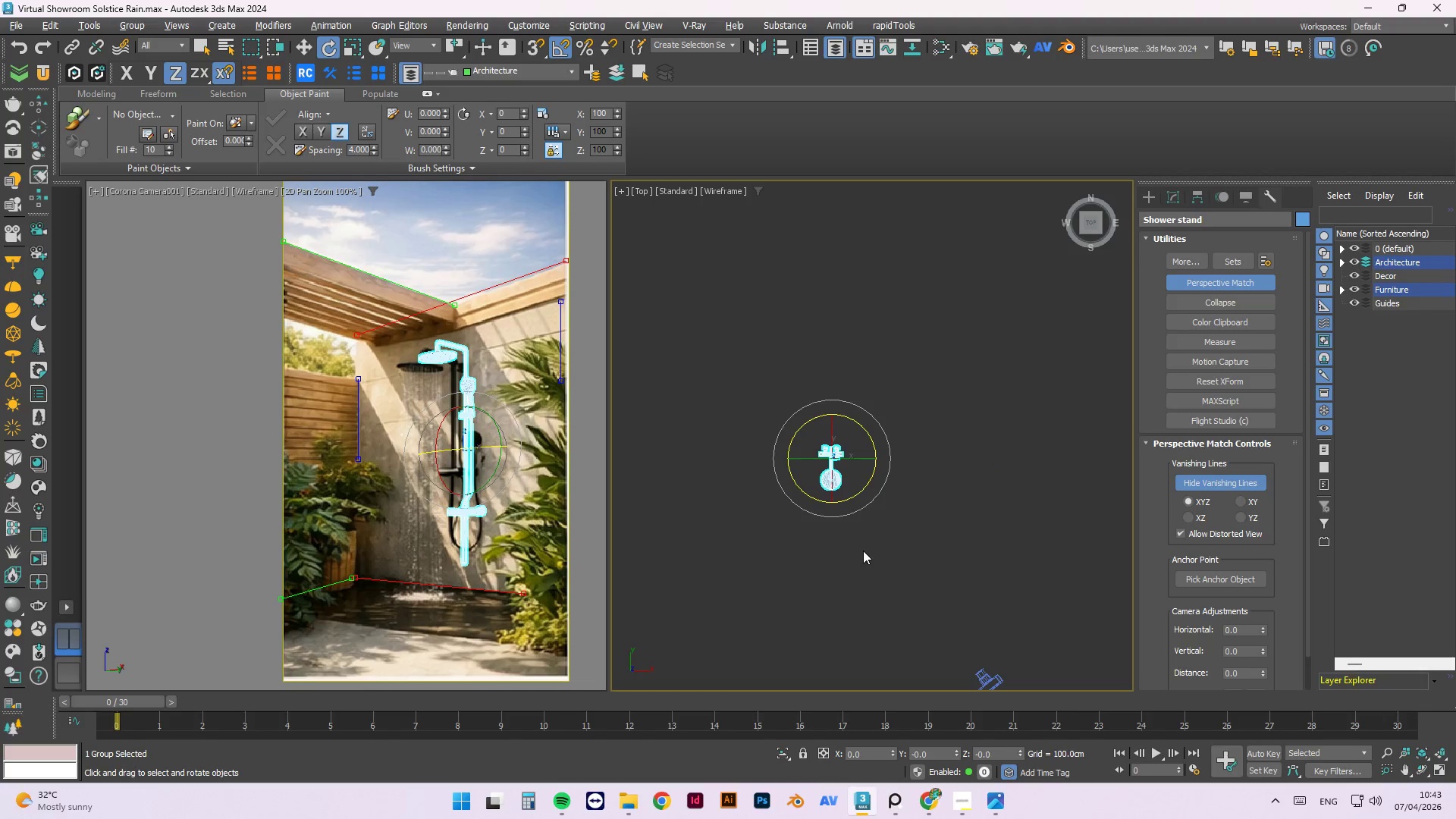 
scroll: coordinate [832, 477], scroll_direction: up, amount: 5.0
 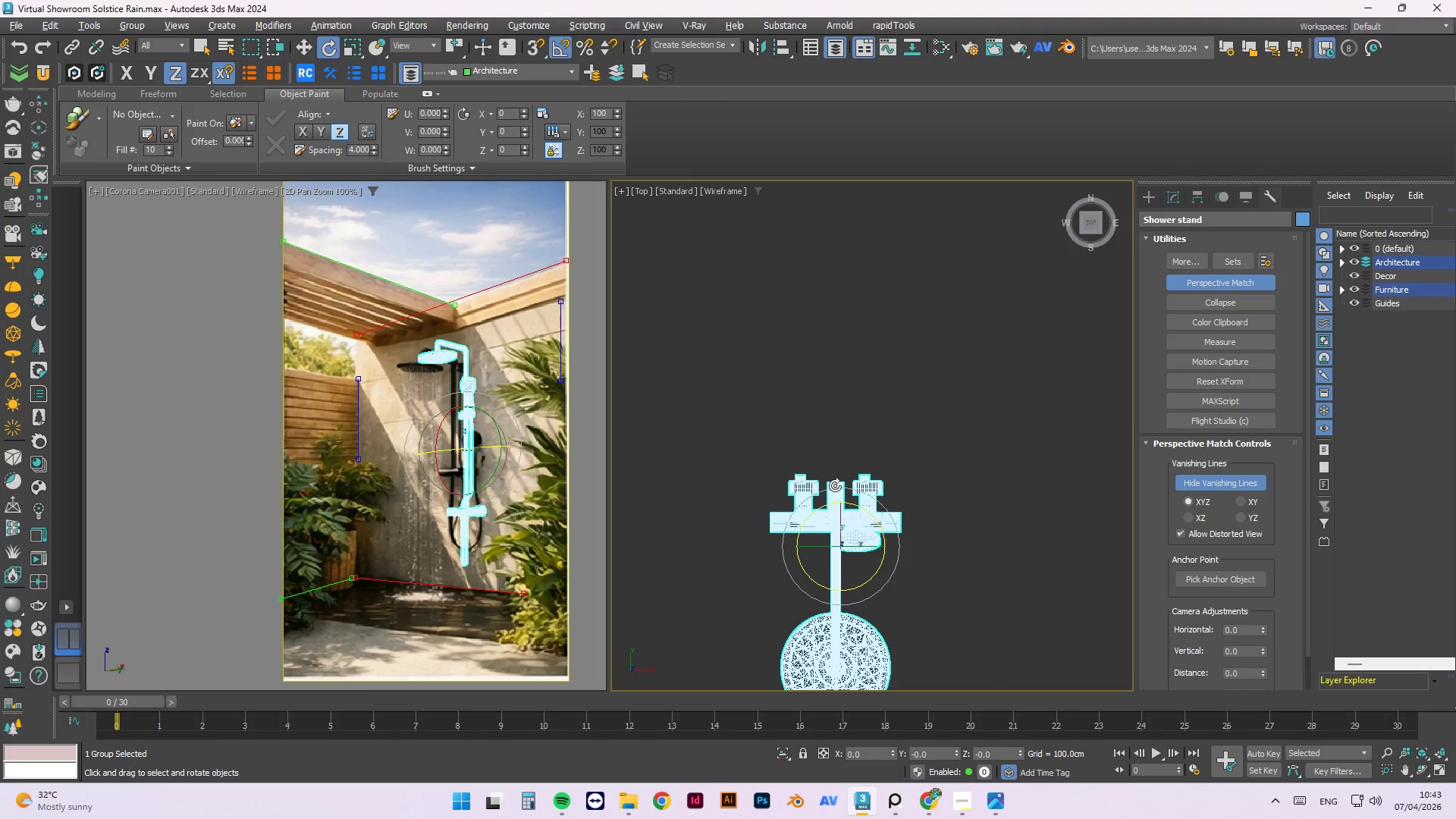 
key(W)
 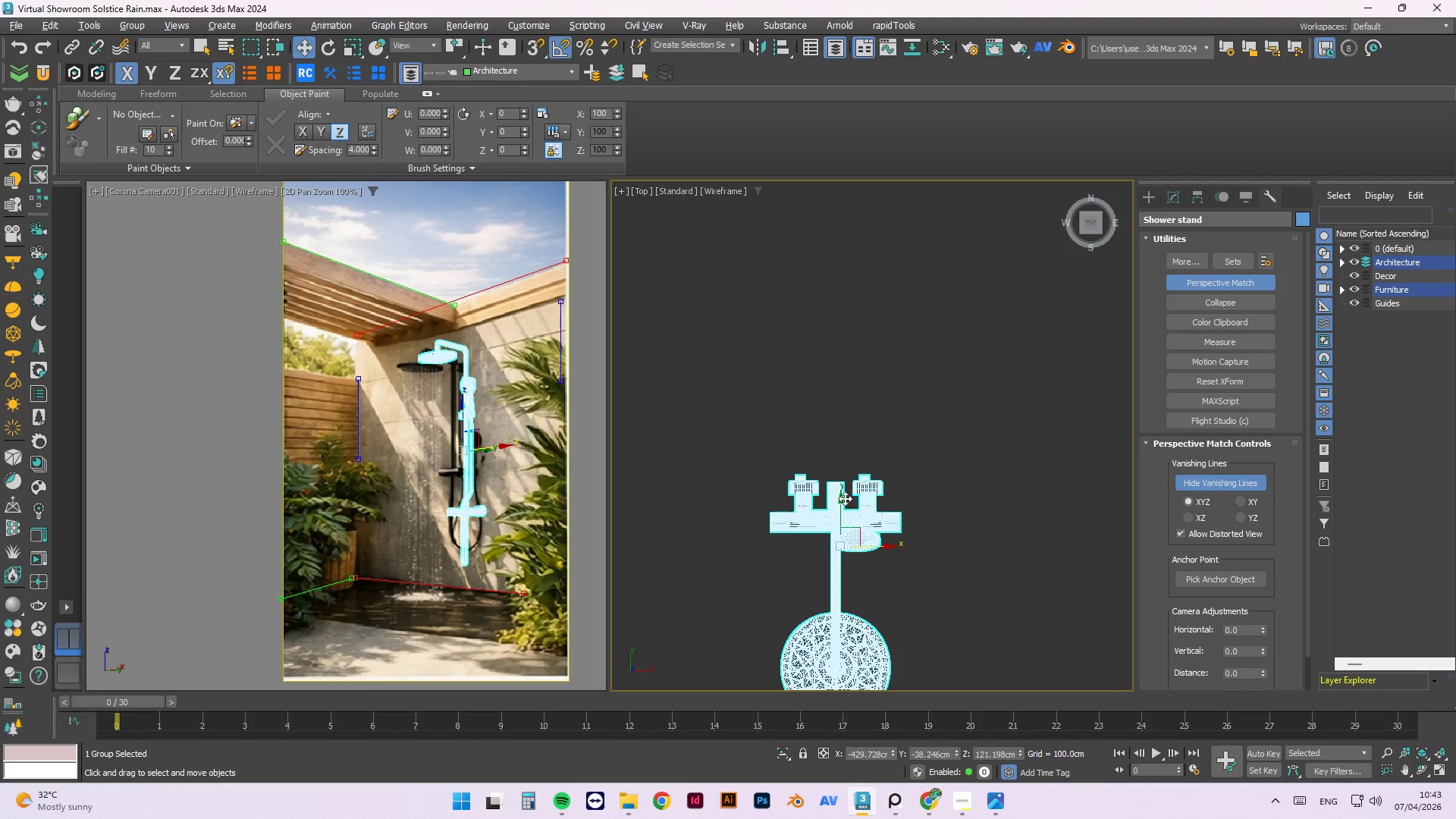 
left_click_drag(start_coordinate=[843, 499], to_coordinate=[811, 542])
 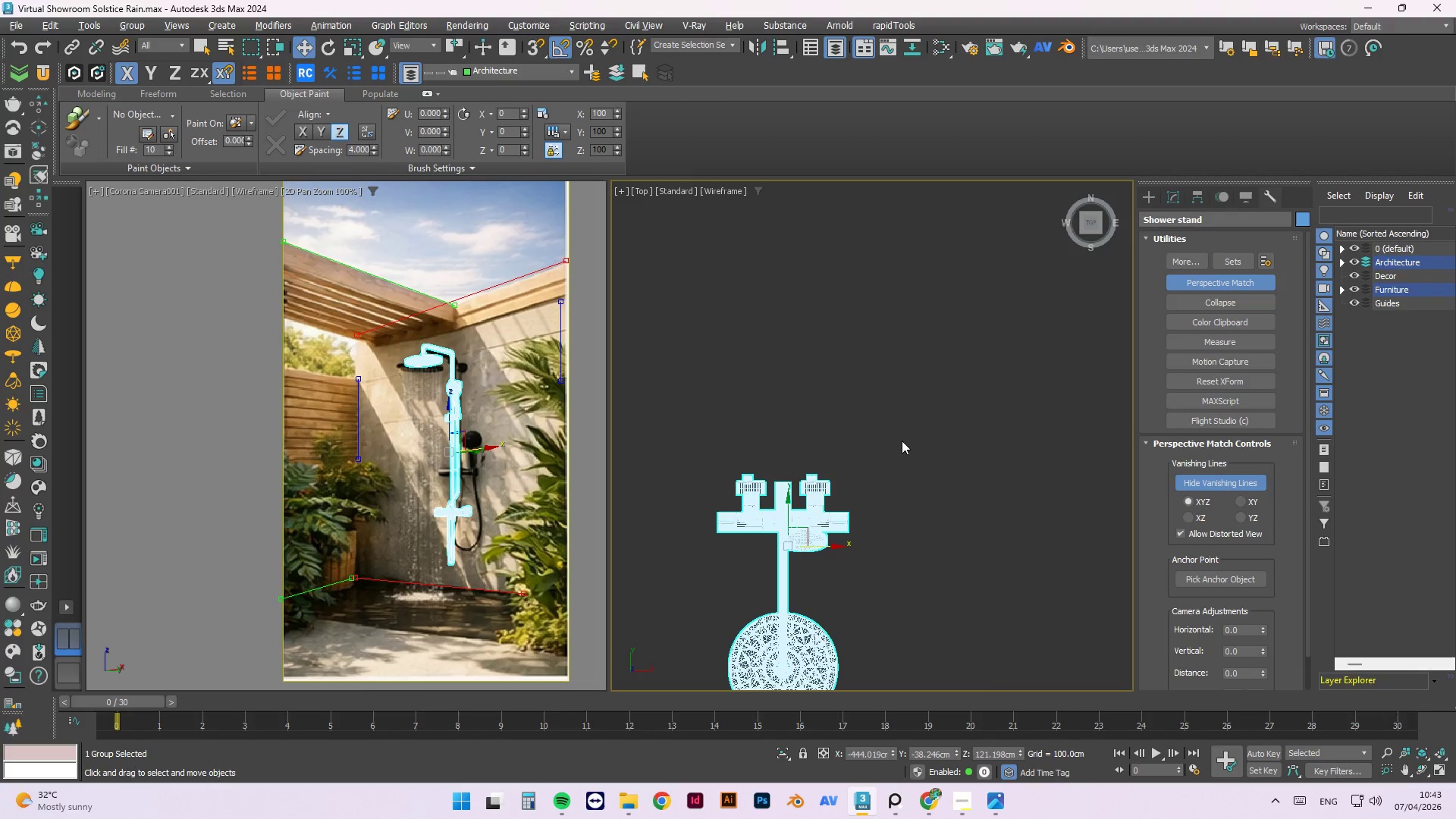 
left_click([902, 441])
 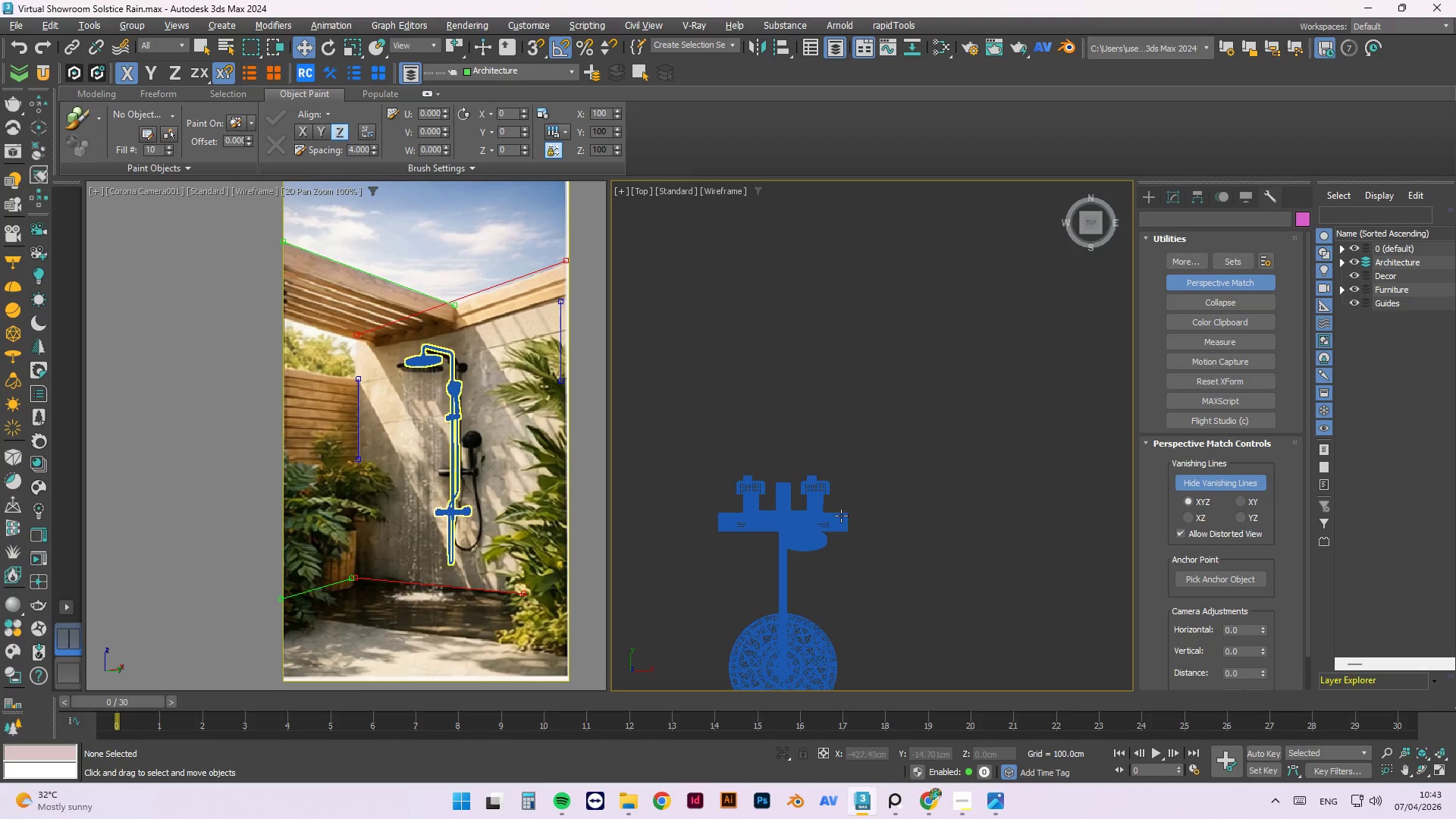 
left_click([827, 524])
 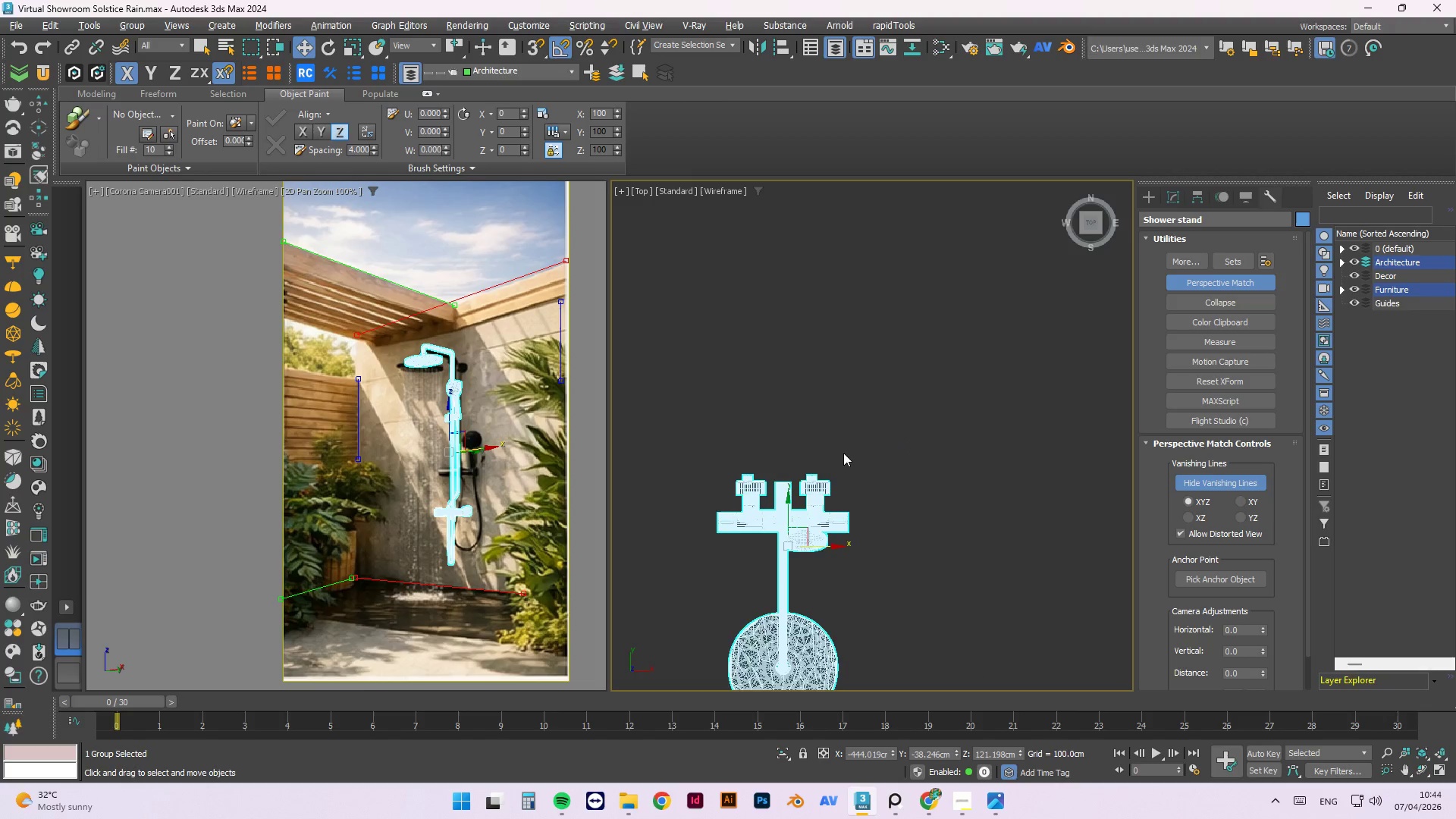 
scroll: coordinate [850, 427], scroll_direction: down, amount: 2.0
 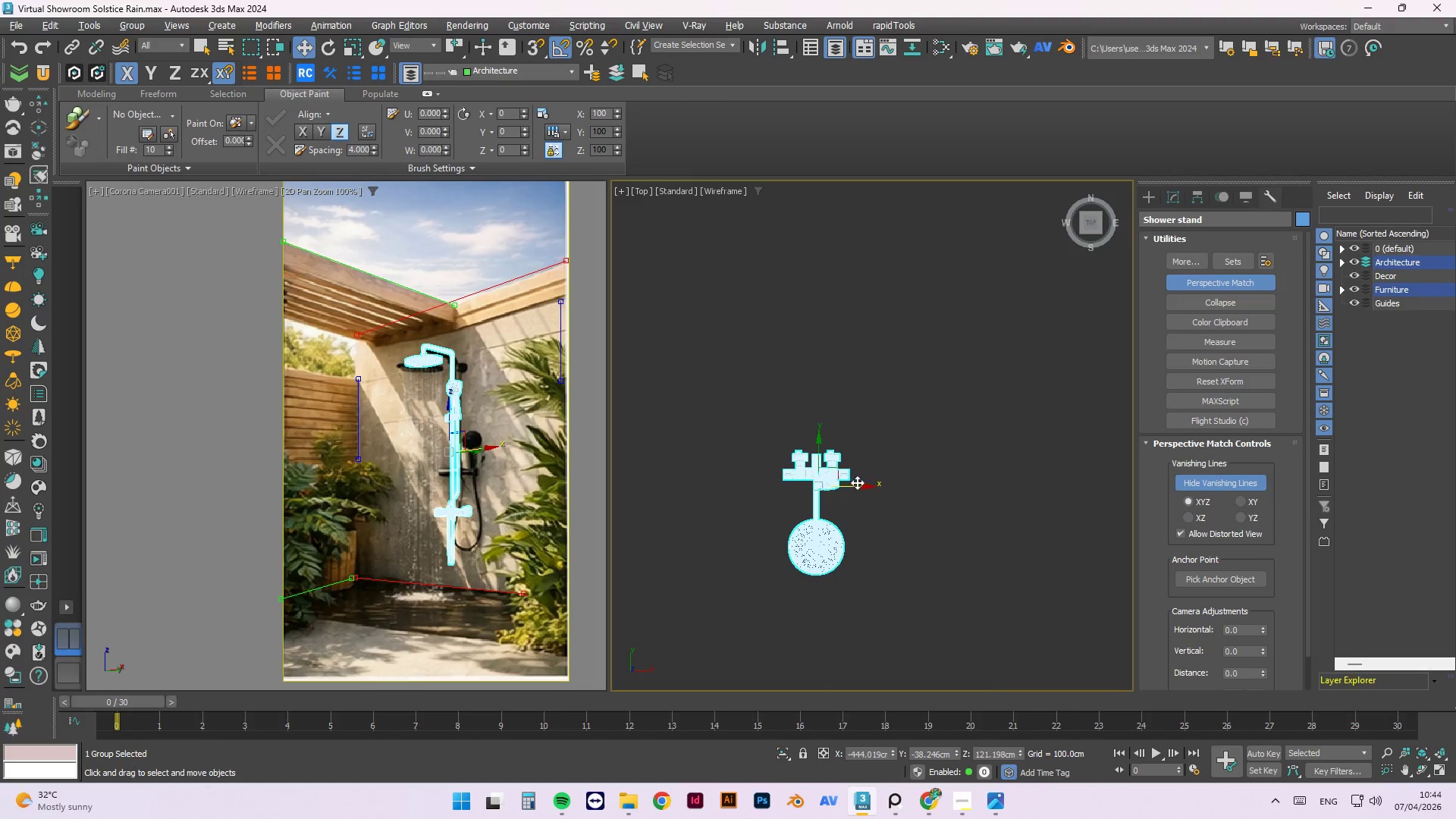 
left_click_drag(start_coordinate=[863, 485], to_coordinate=[868, 491])
 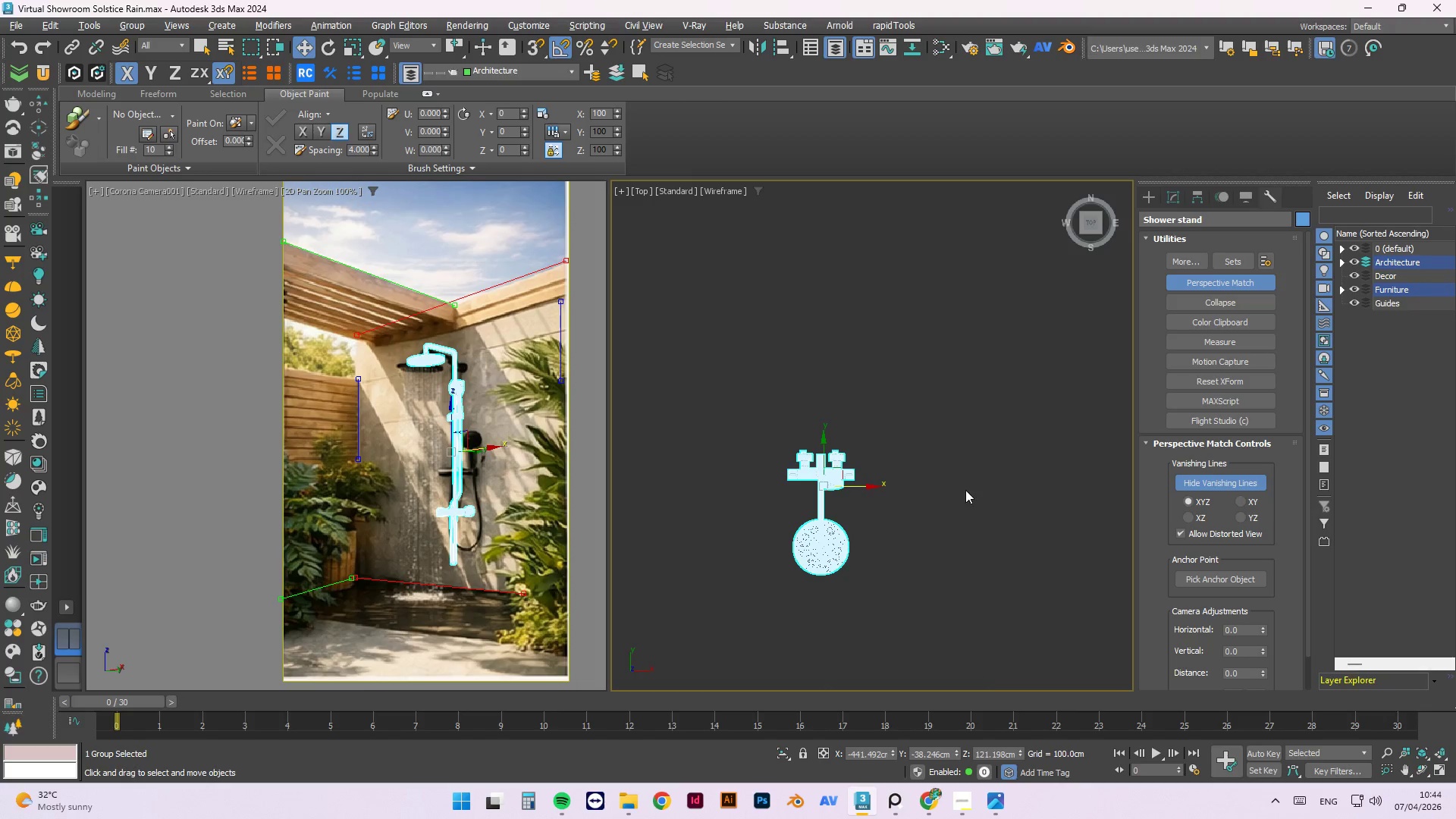 
left_click([970, 490])
 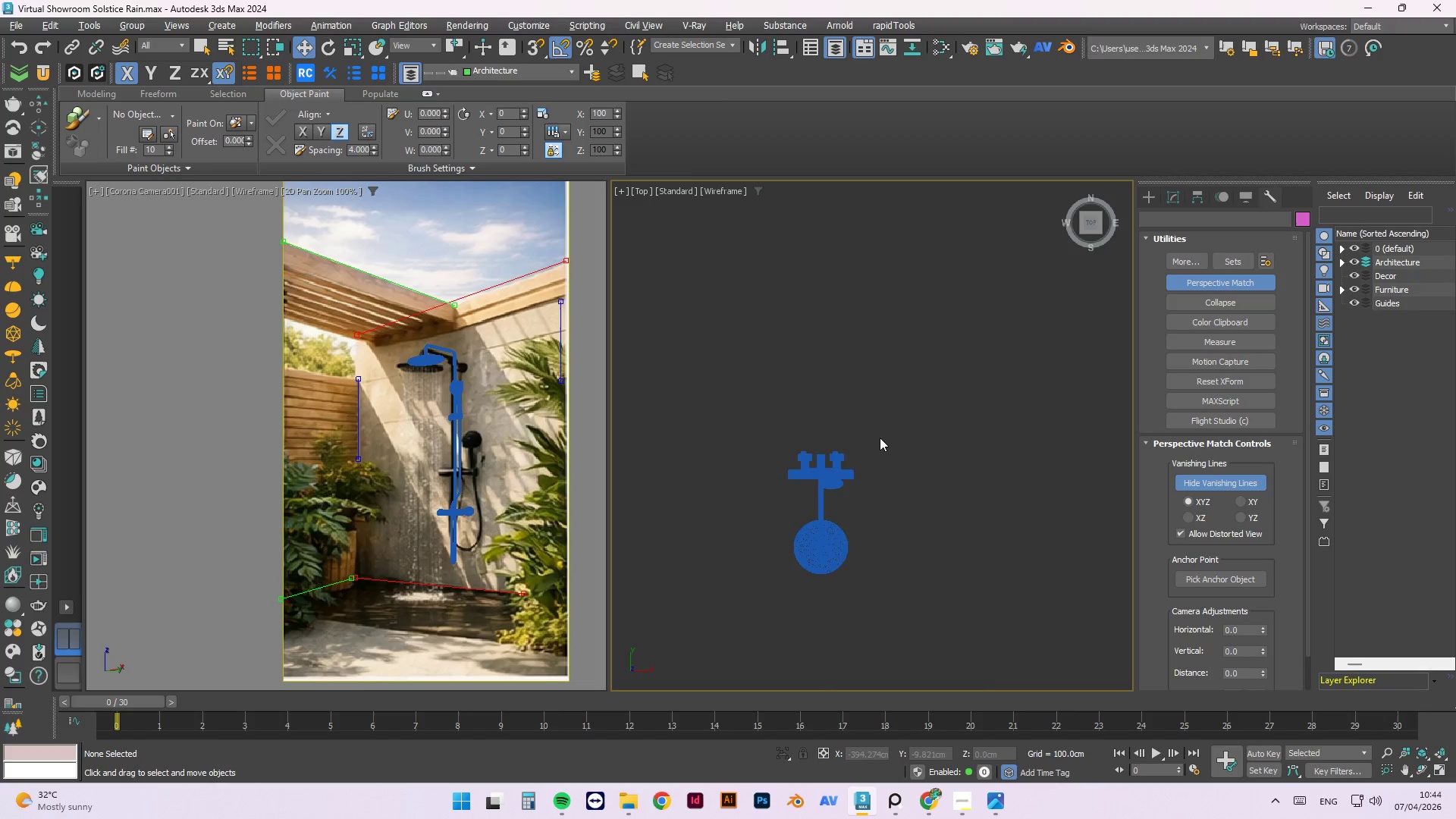 
scroll: coordinate [836, 388], scroll_direction: down, amount: 5.0
 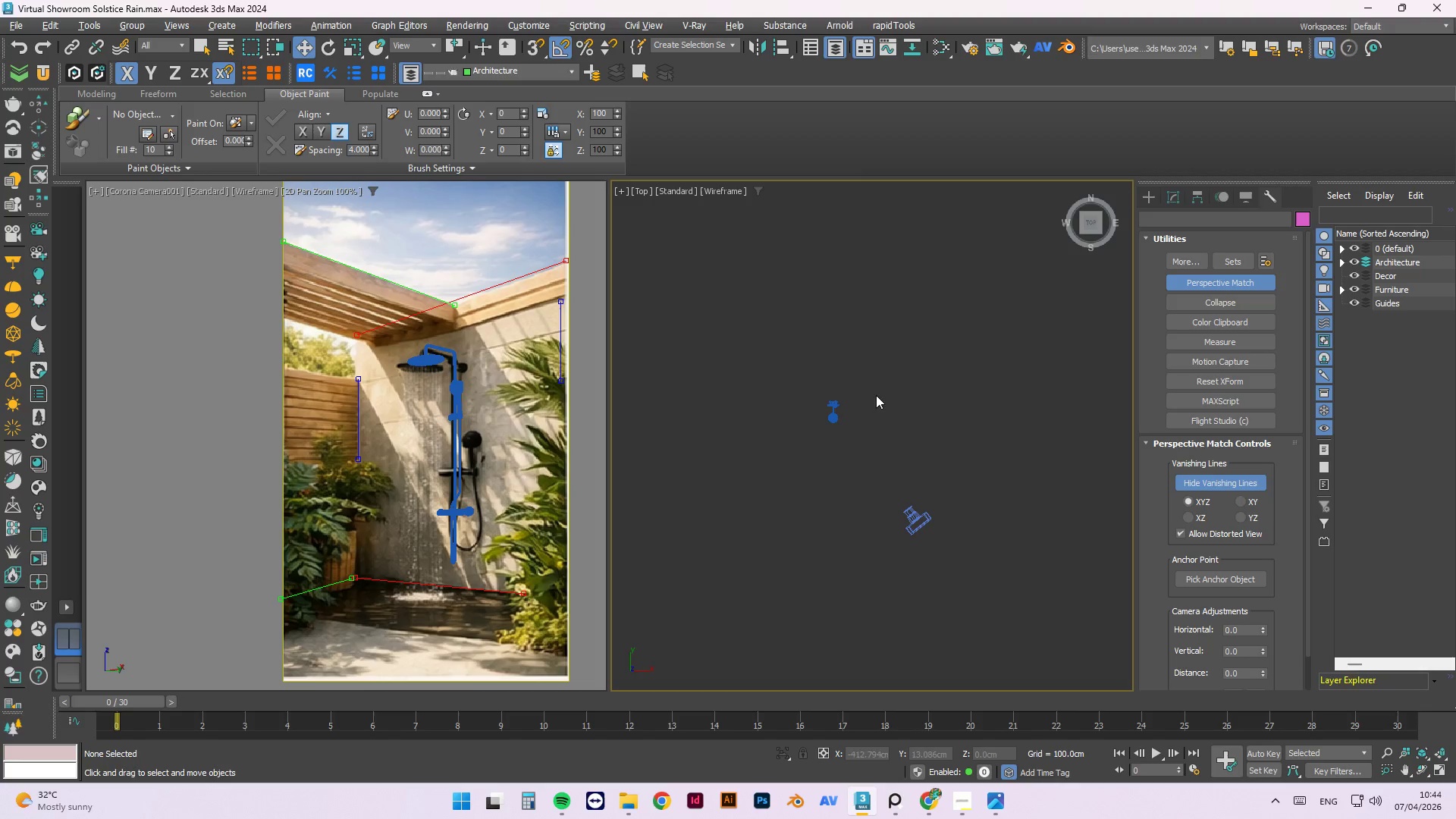 
left_click([906, 394])
 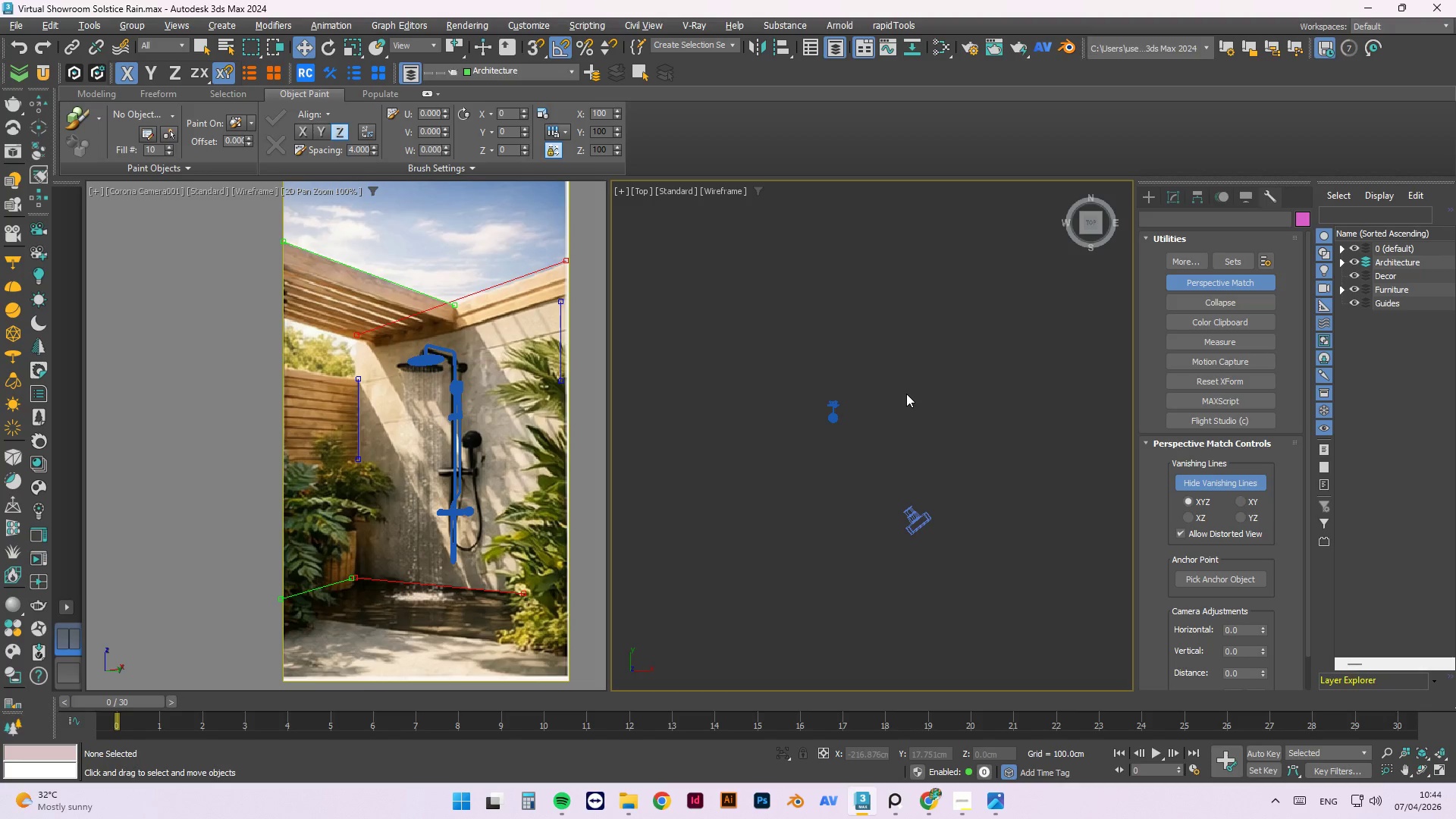 
key(Control+S)
 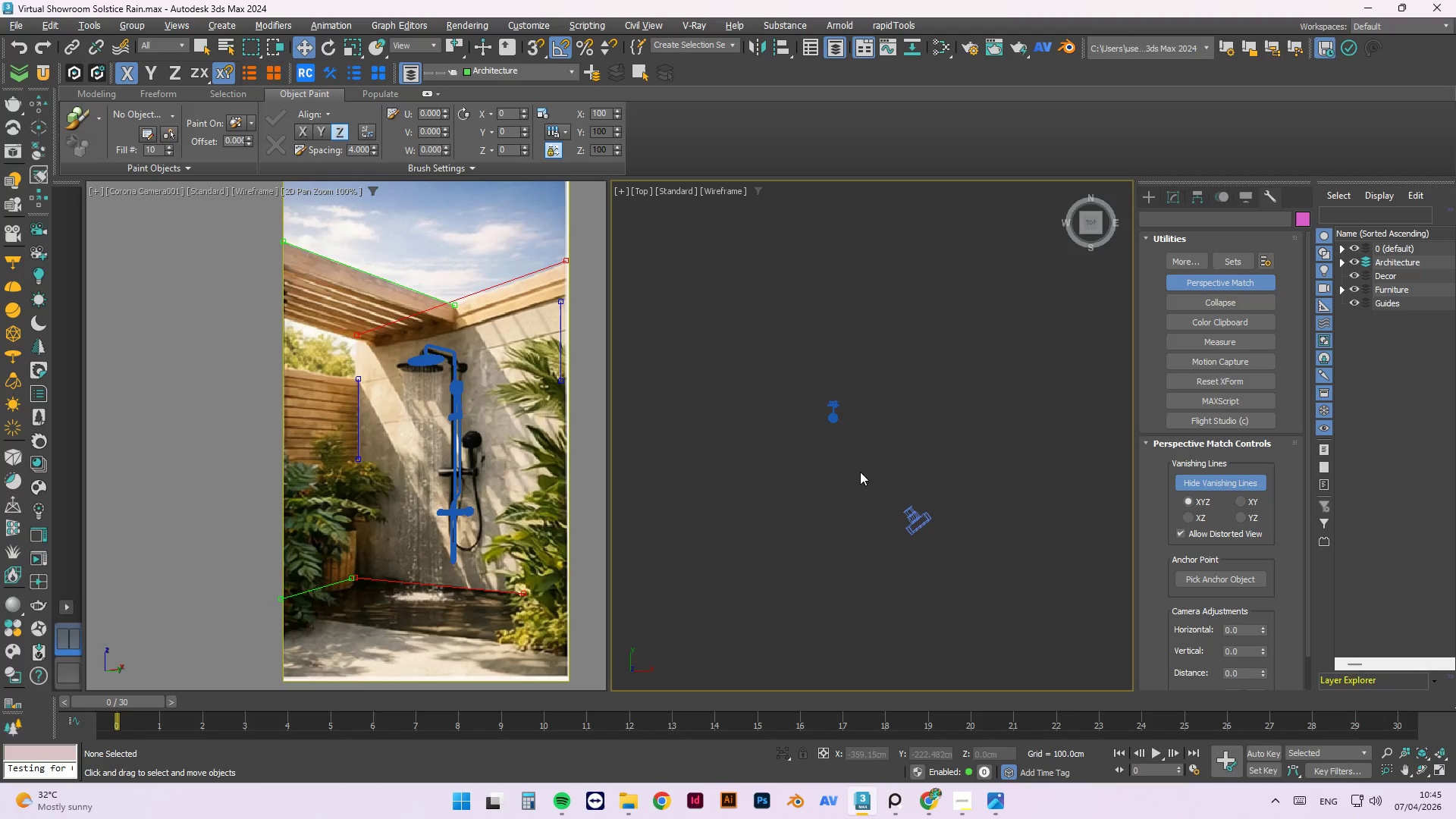 
wait(73.08)
 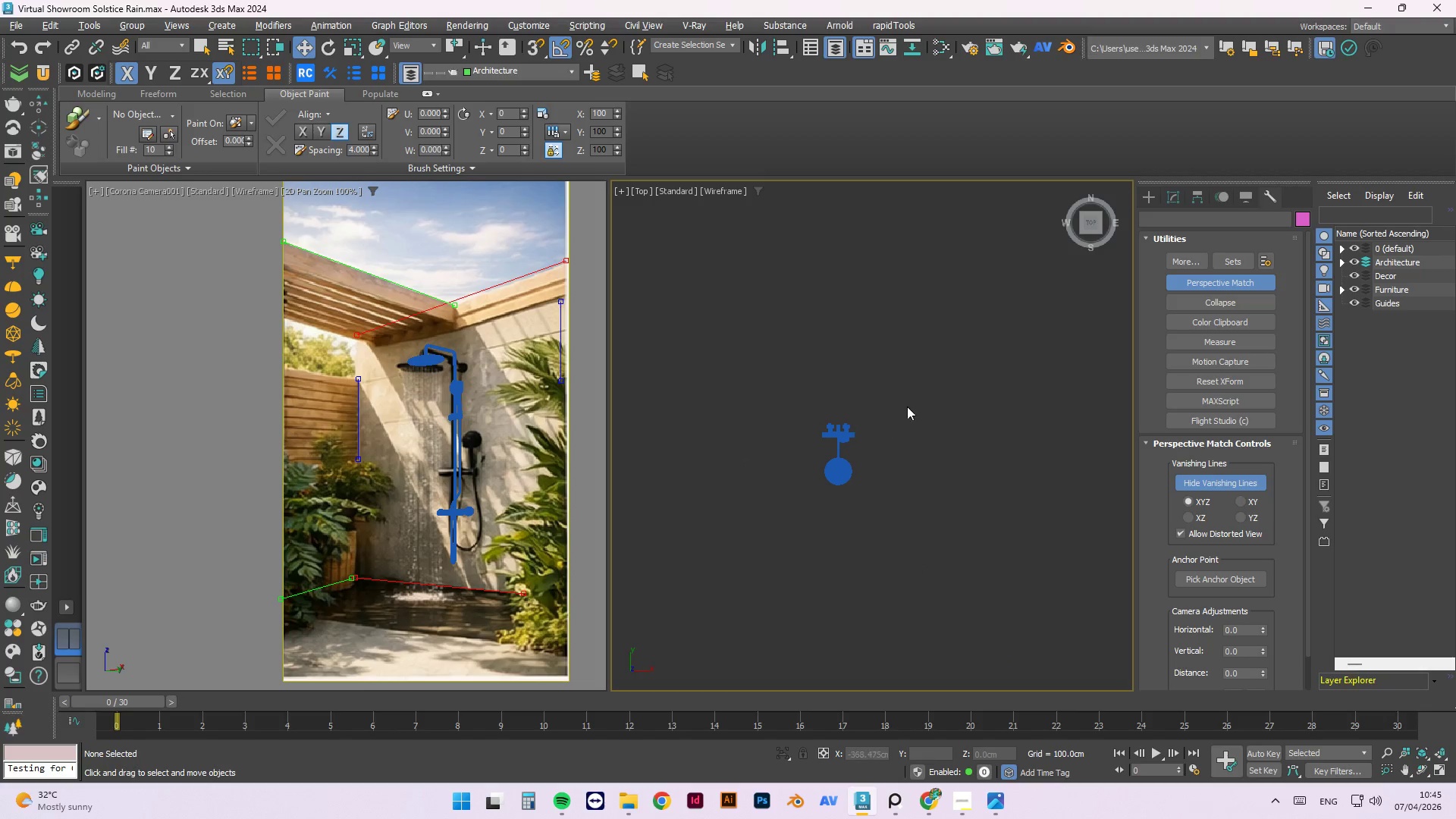 
left_click([921, 385])
 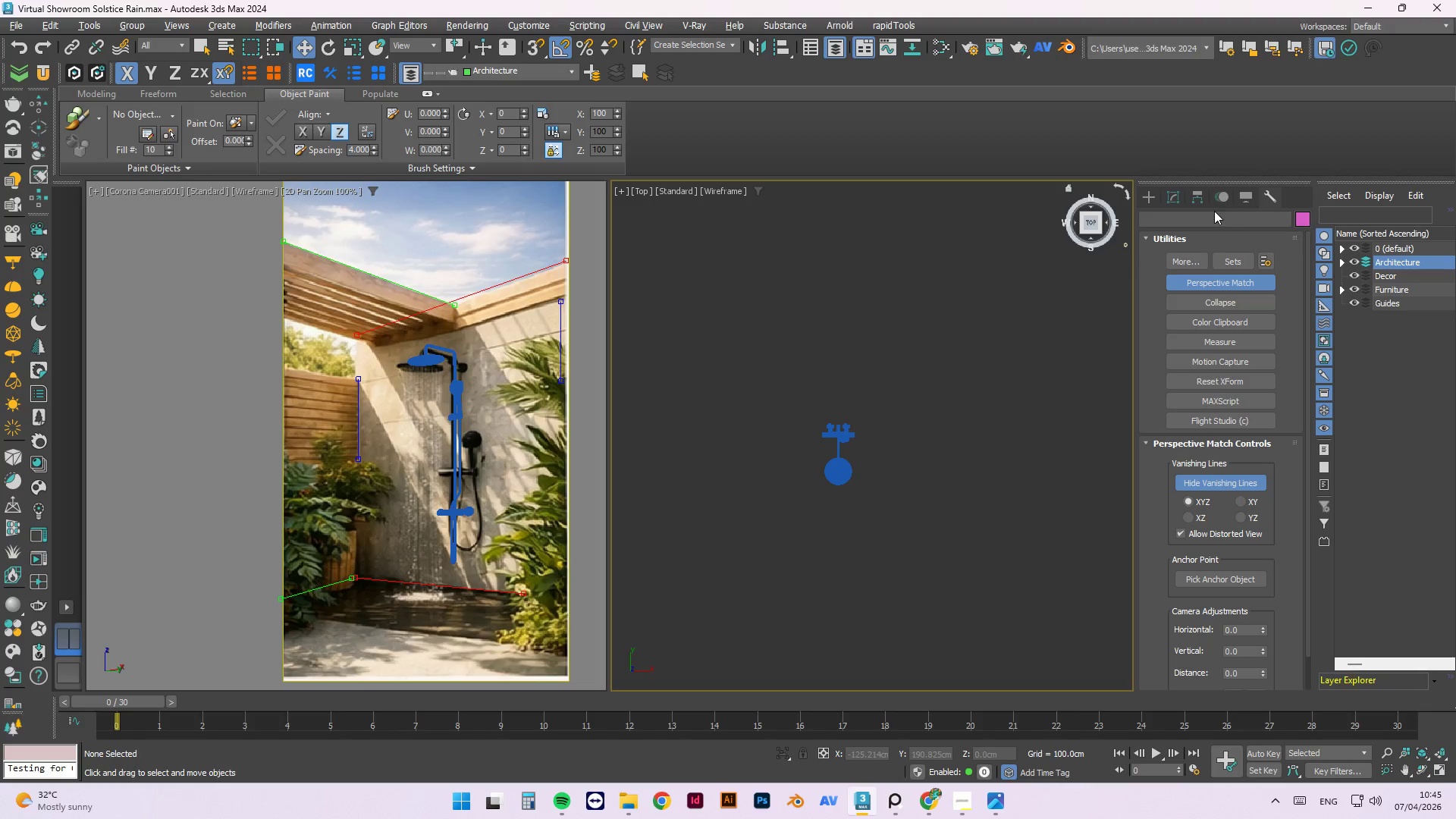 
scroll: coordinate [830, 388], scroll_direction: up, amount: 3.0
 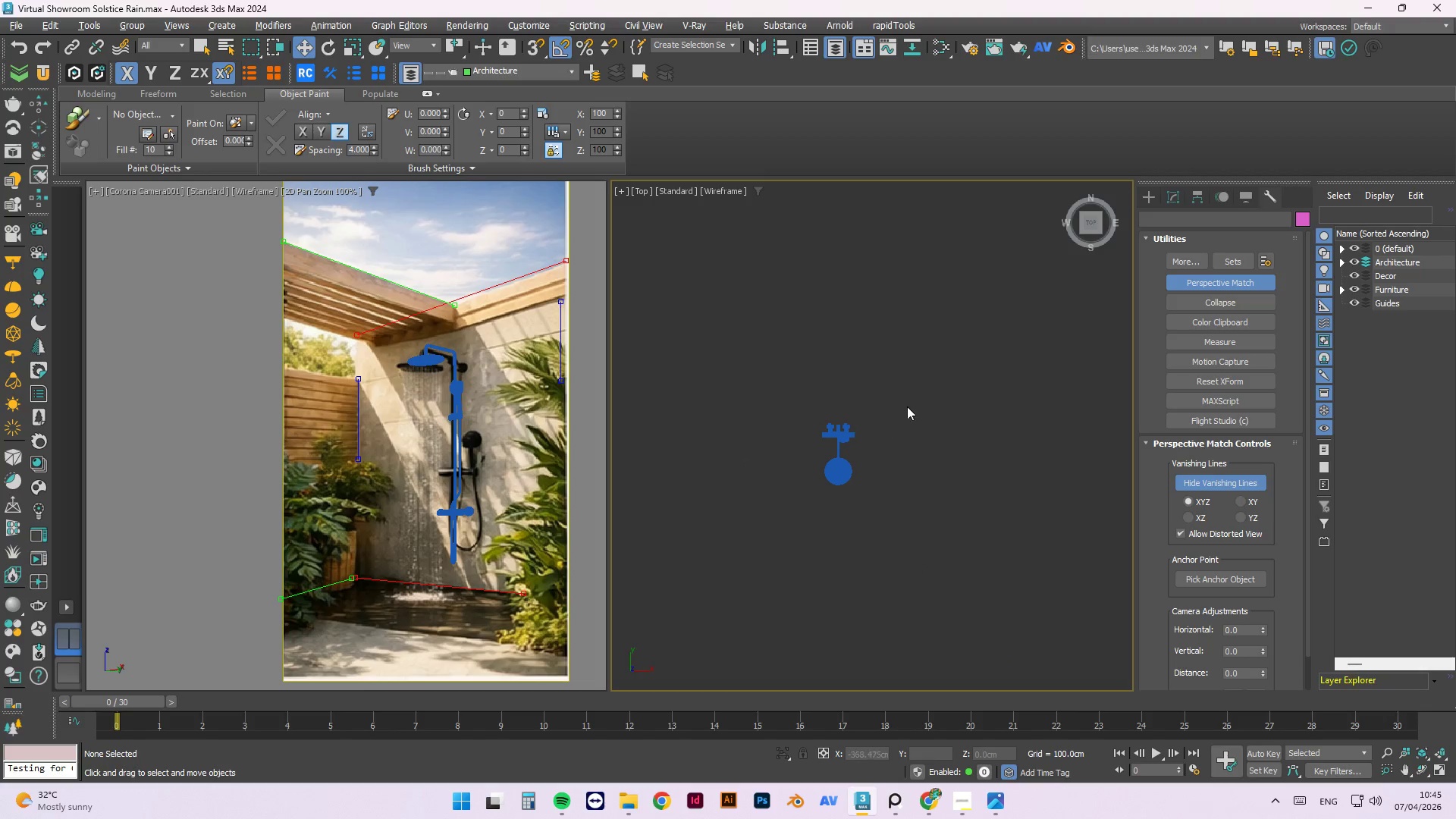 
double_click([1150, 193])
 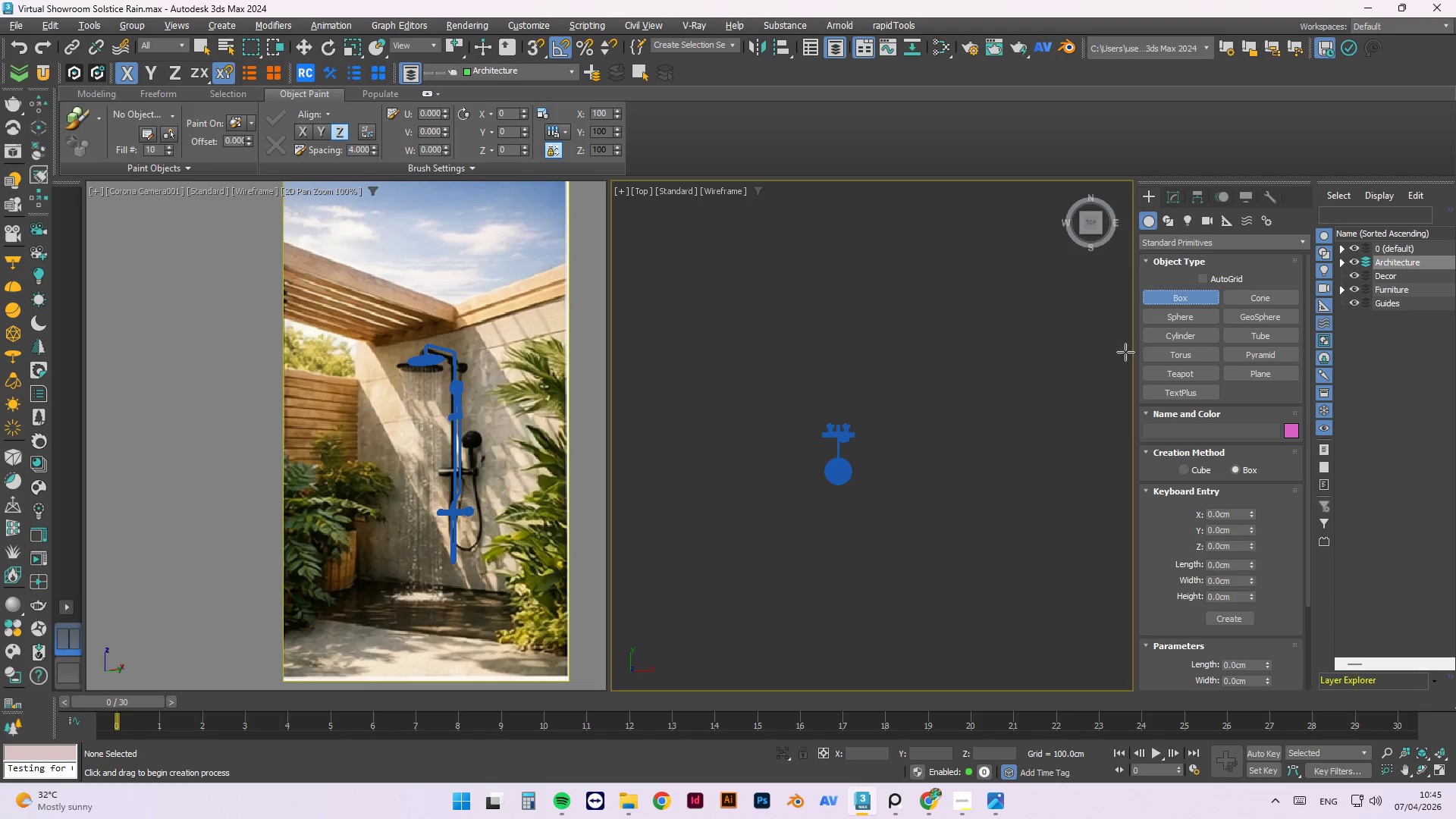 
left_click_drag(start_coordinate=[1055, 343], to_coordinate=[593, 424])
 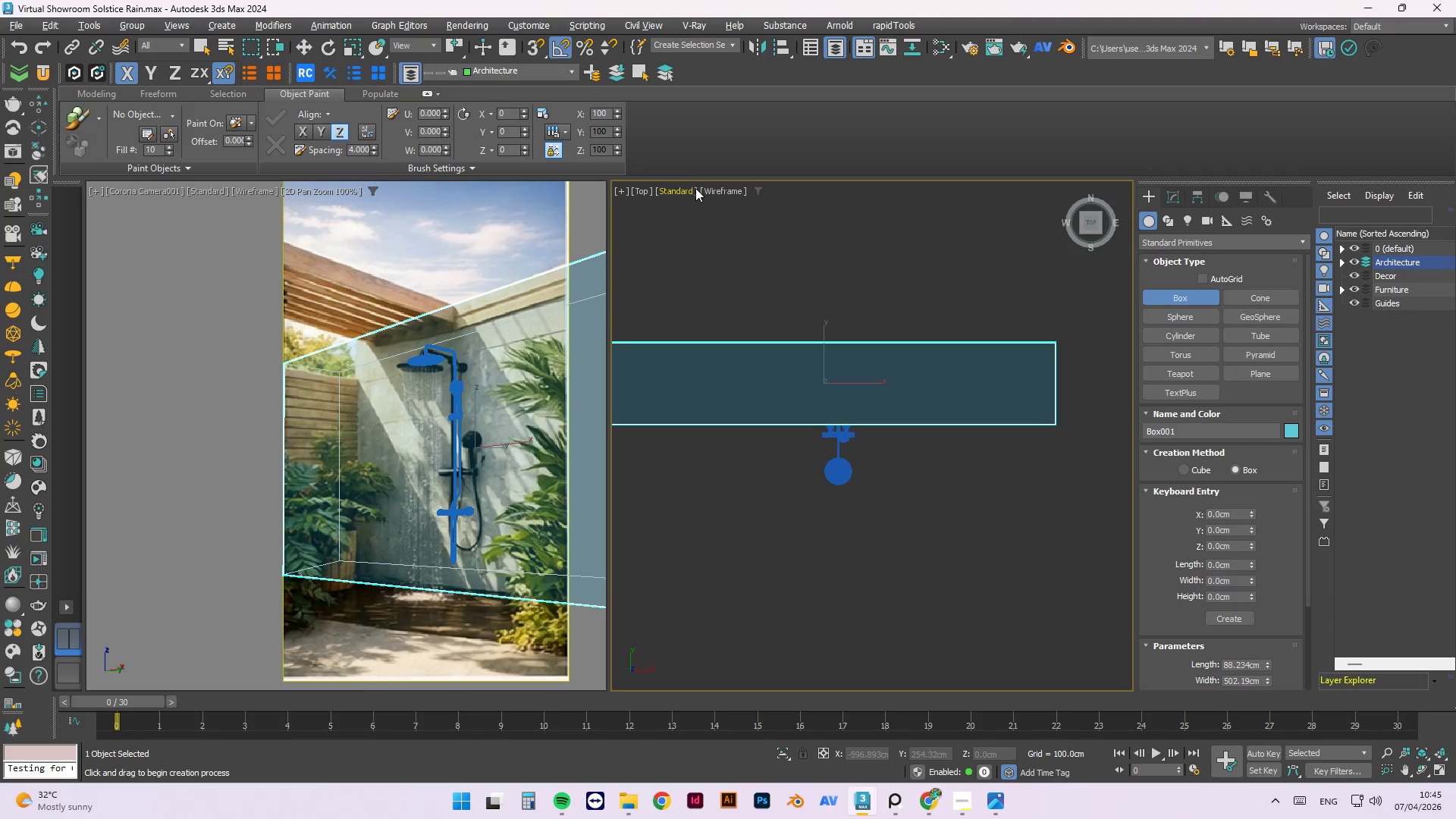 
wait(9.23)
 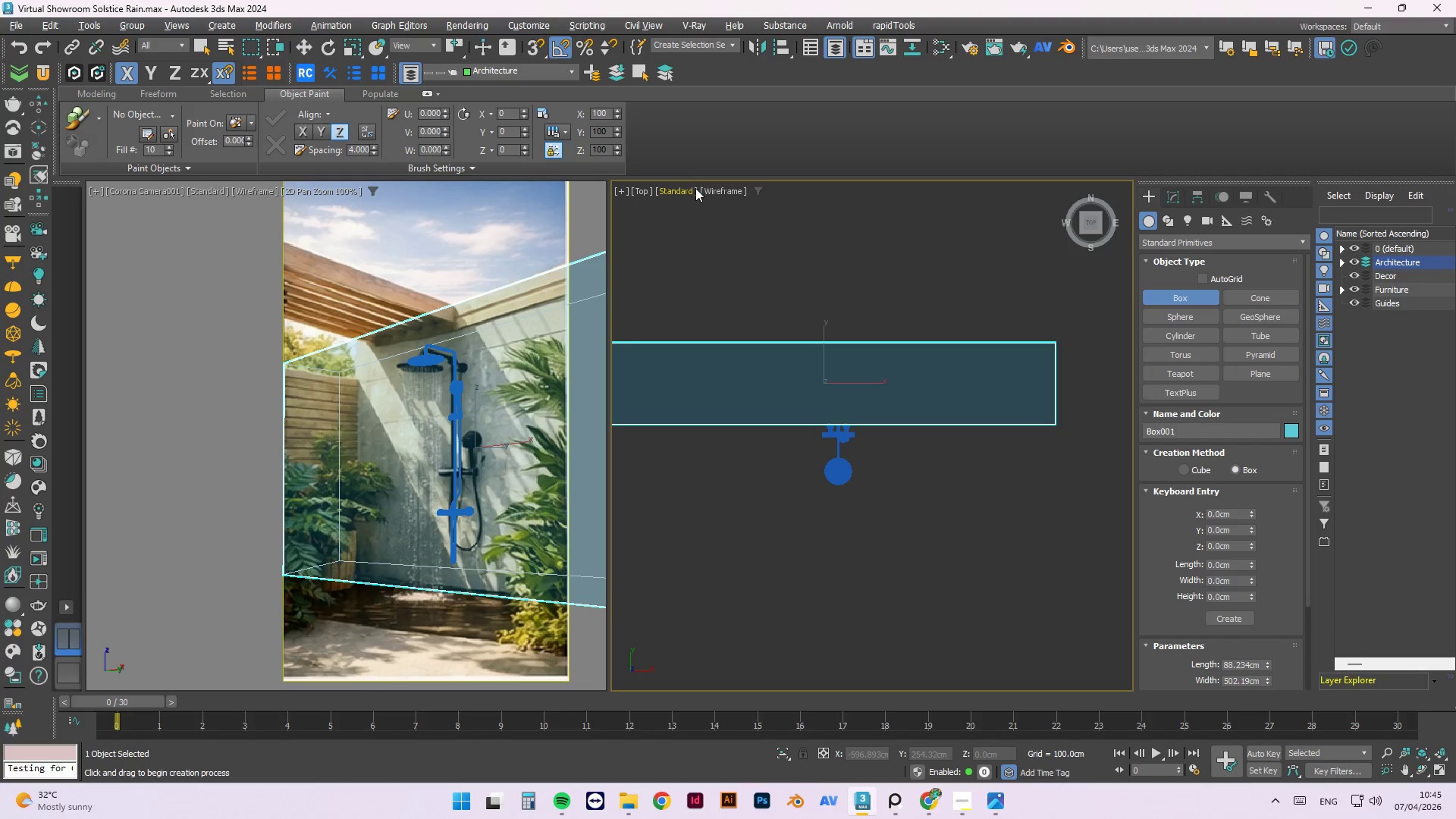 
left_click([897, 183])
 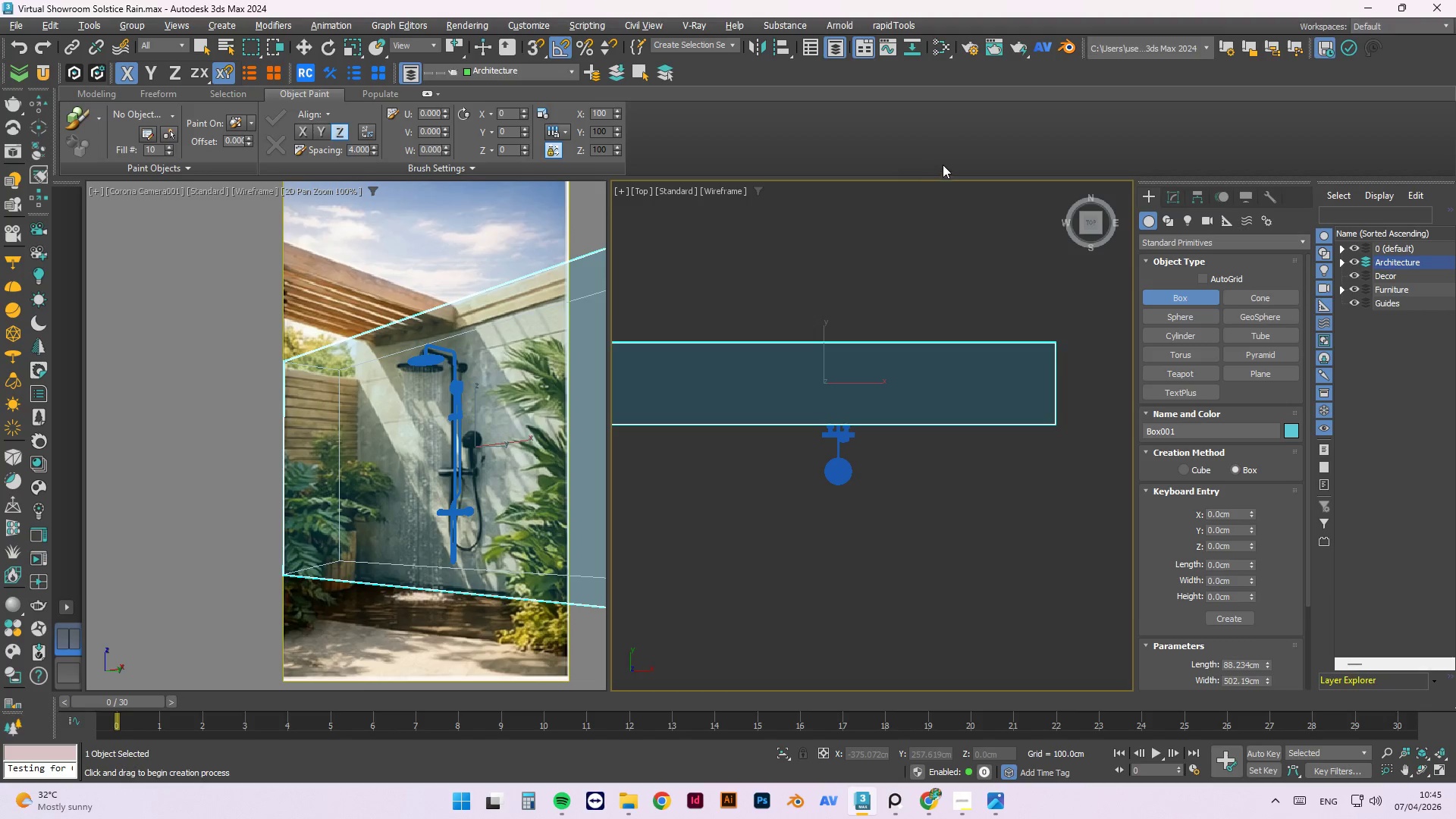 
left_click([994, 538])
 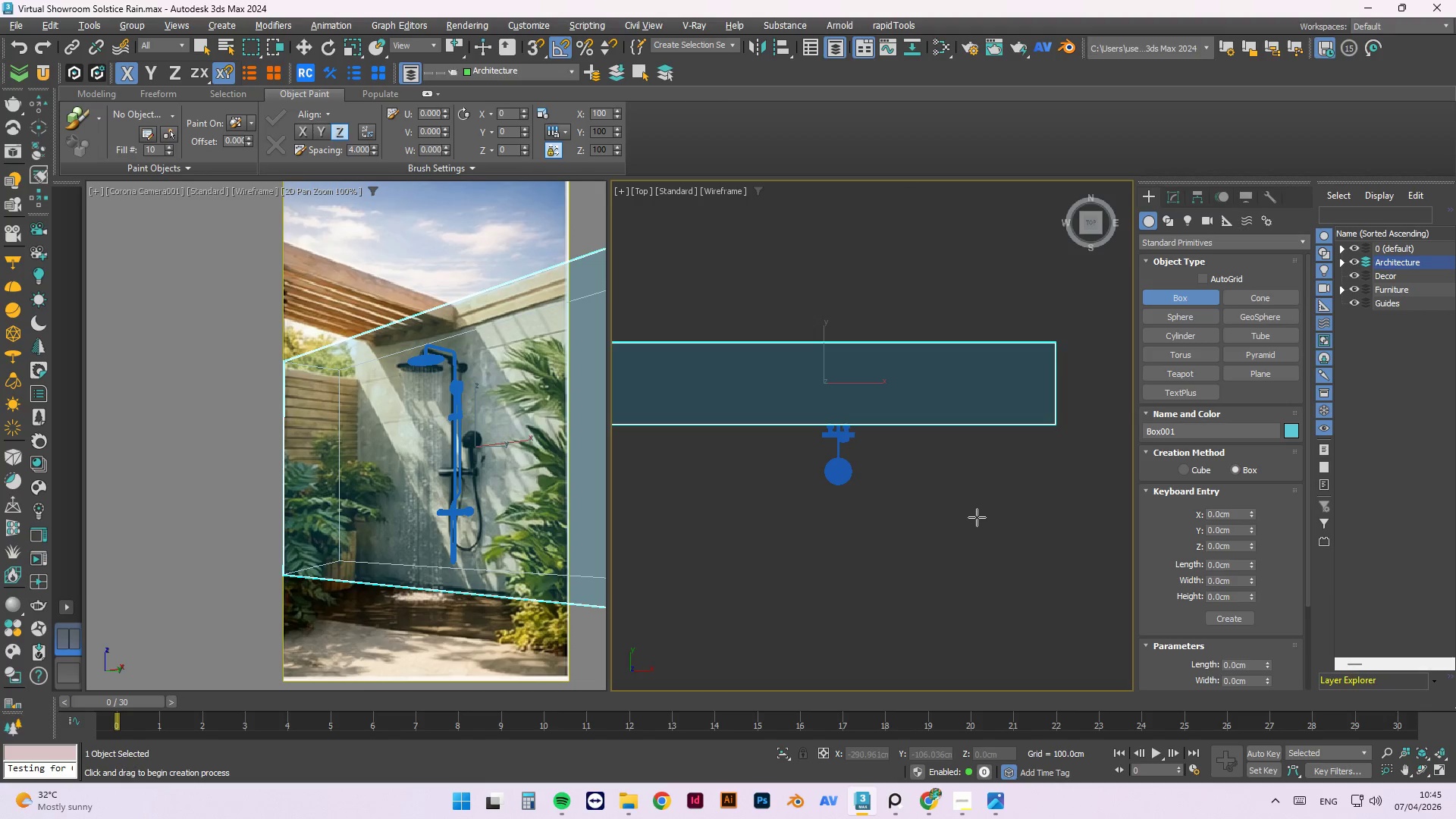 
key(F)
 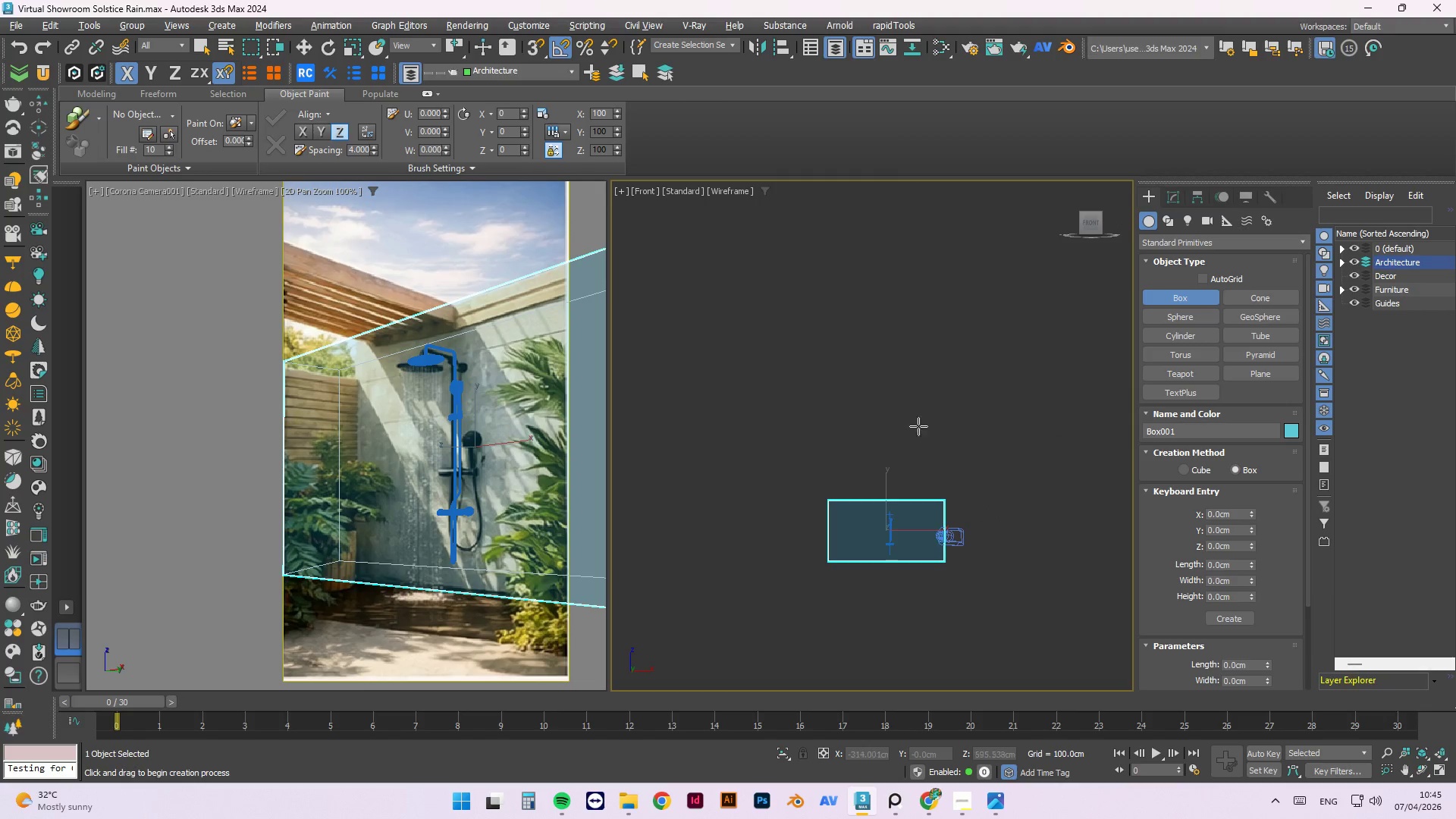 
scroll: coordinate [952, 538], scroll_direction: up, amount: 2.0
 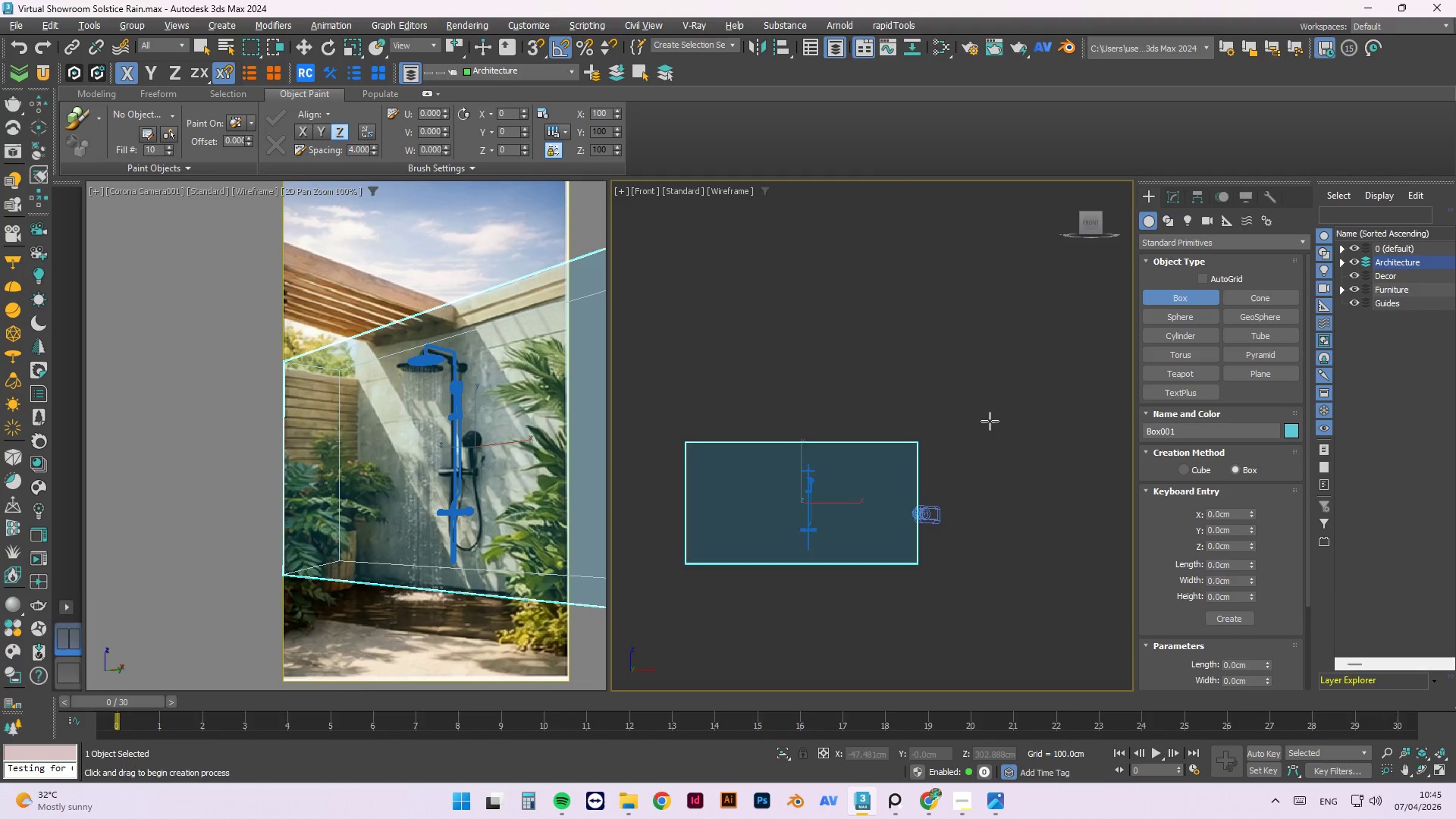 
left_click([991, 410])
 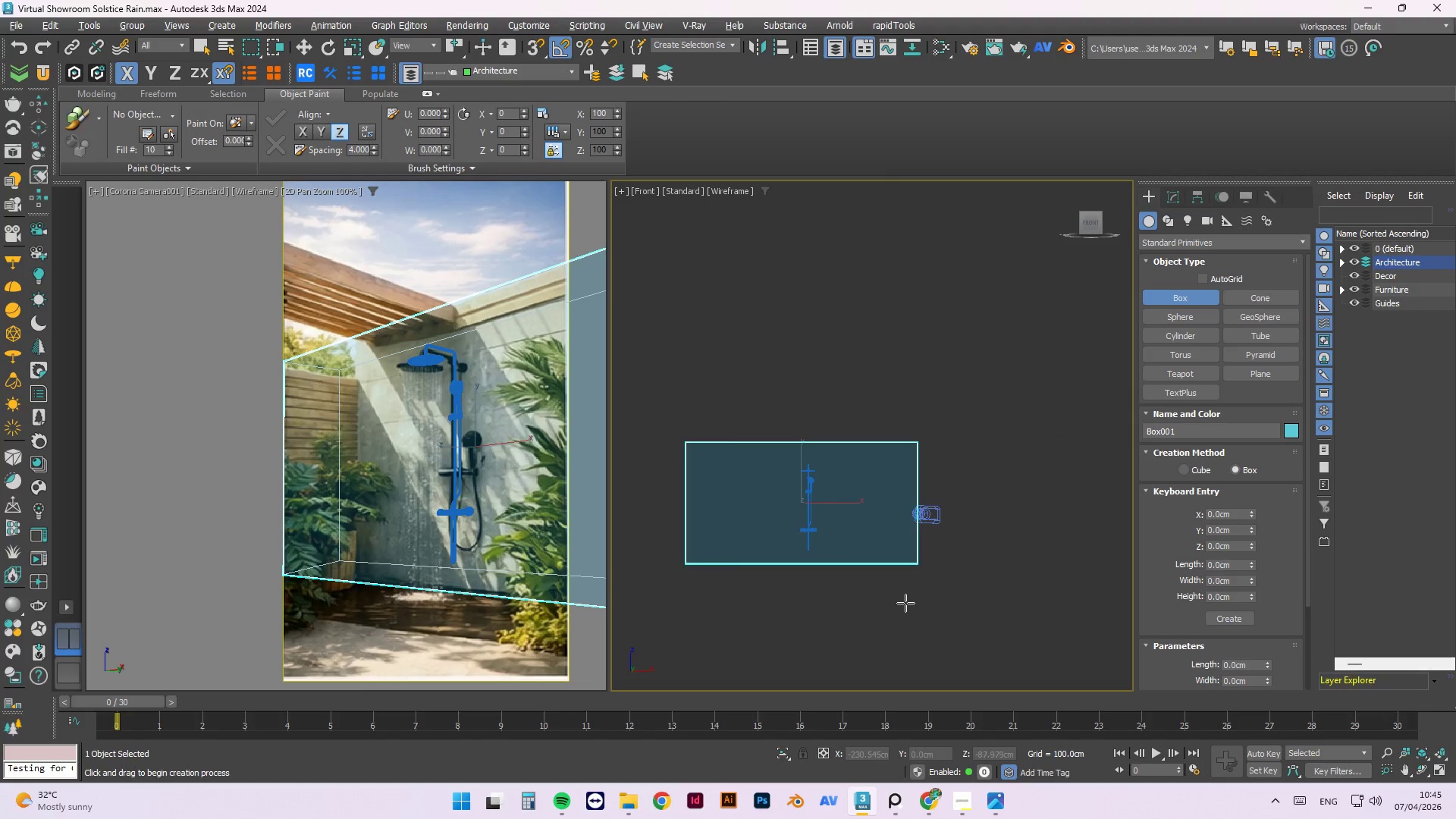 
key(W)
 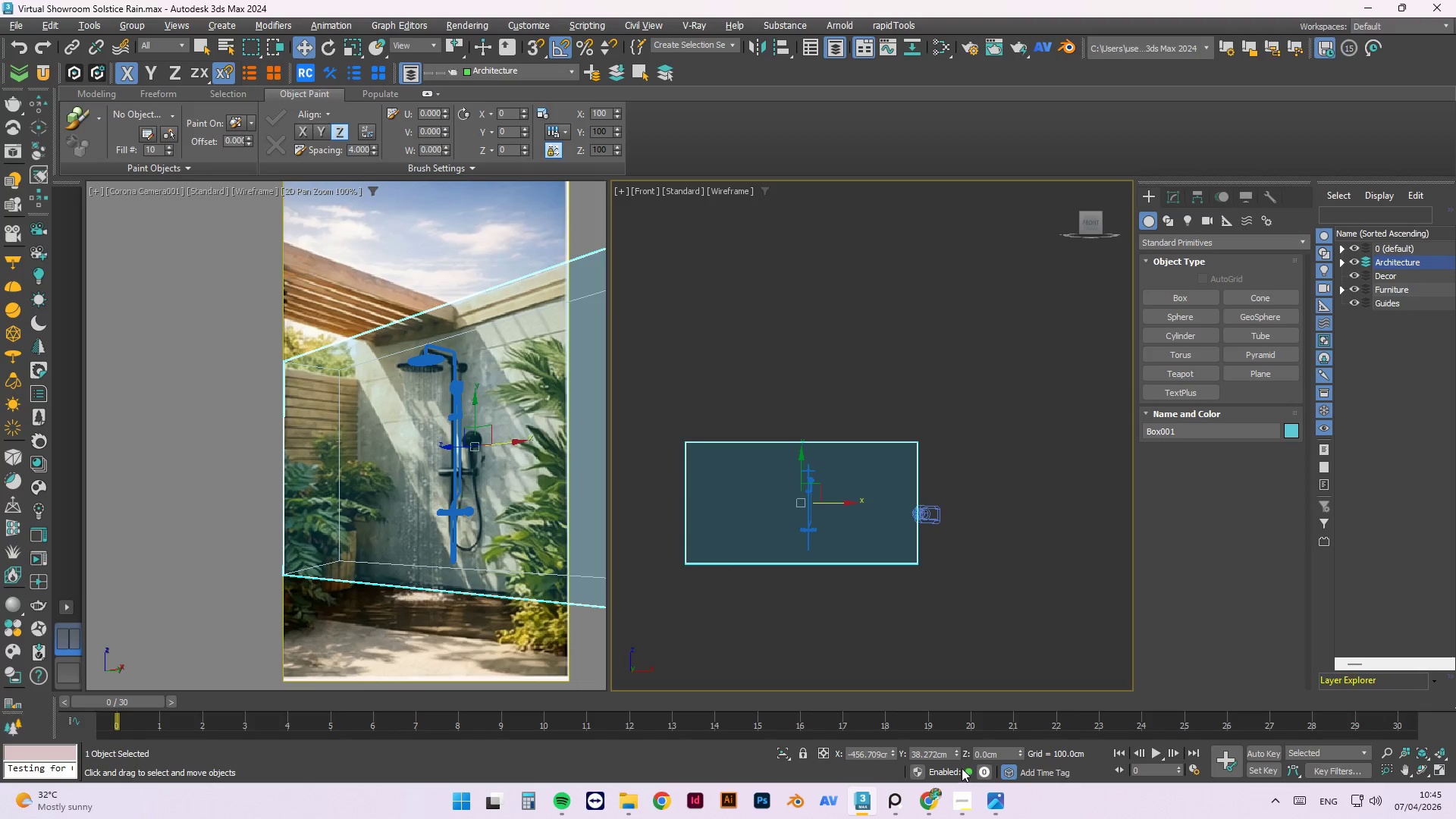 
left_click([983, 643])
 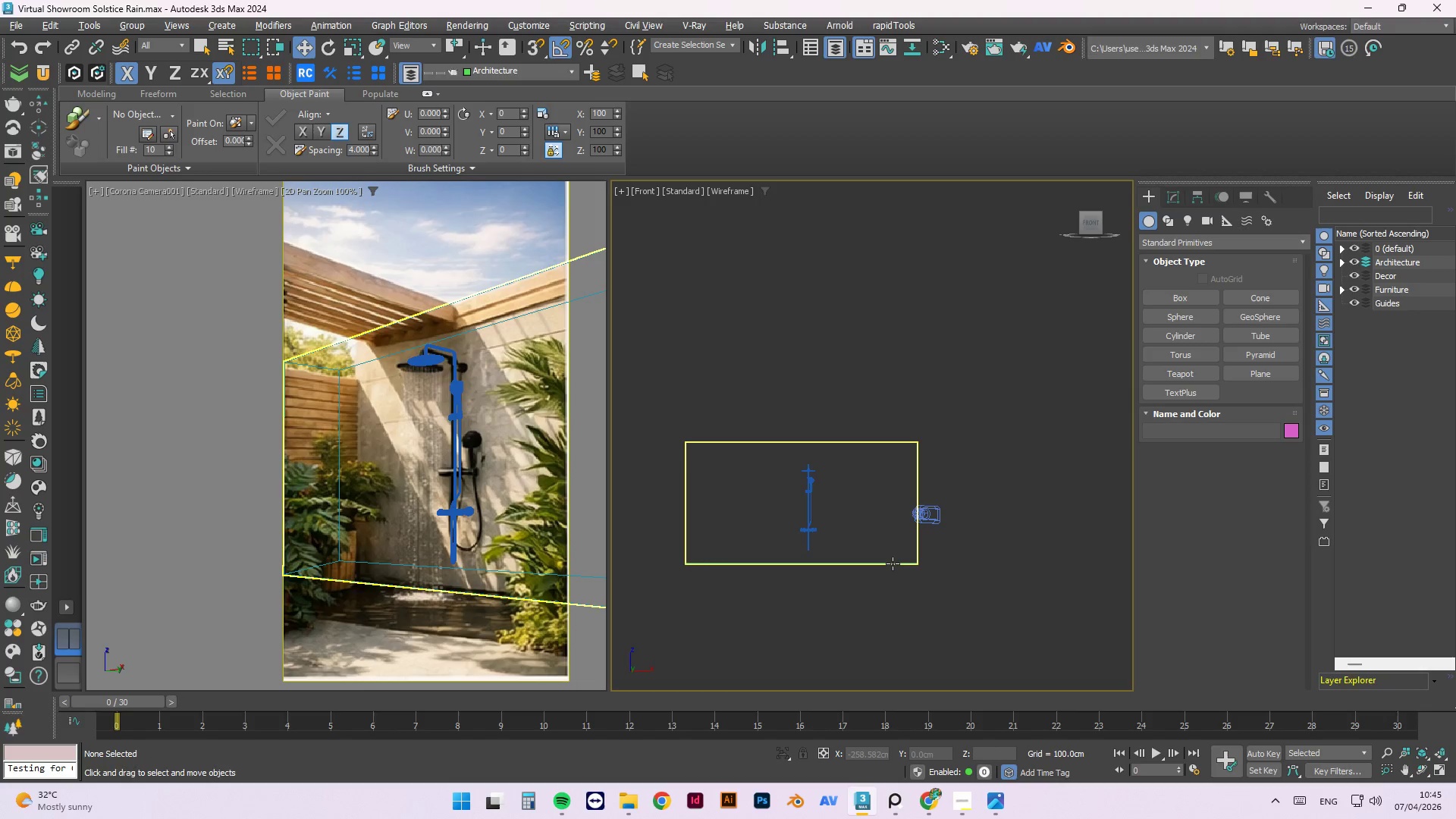 
left_click([893, 563])
 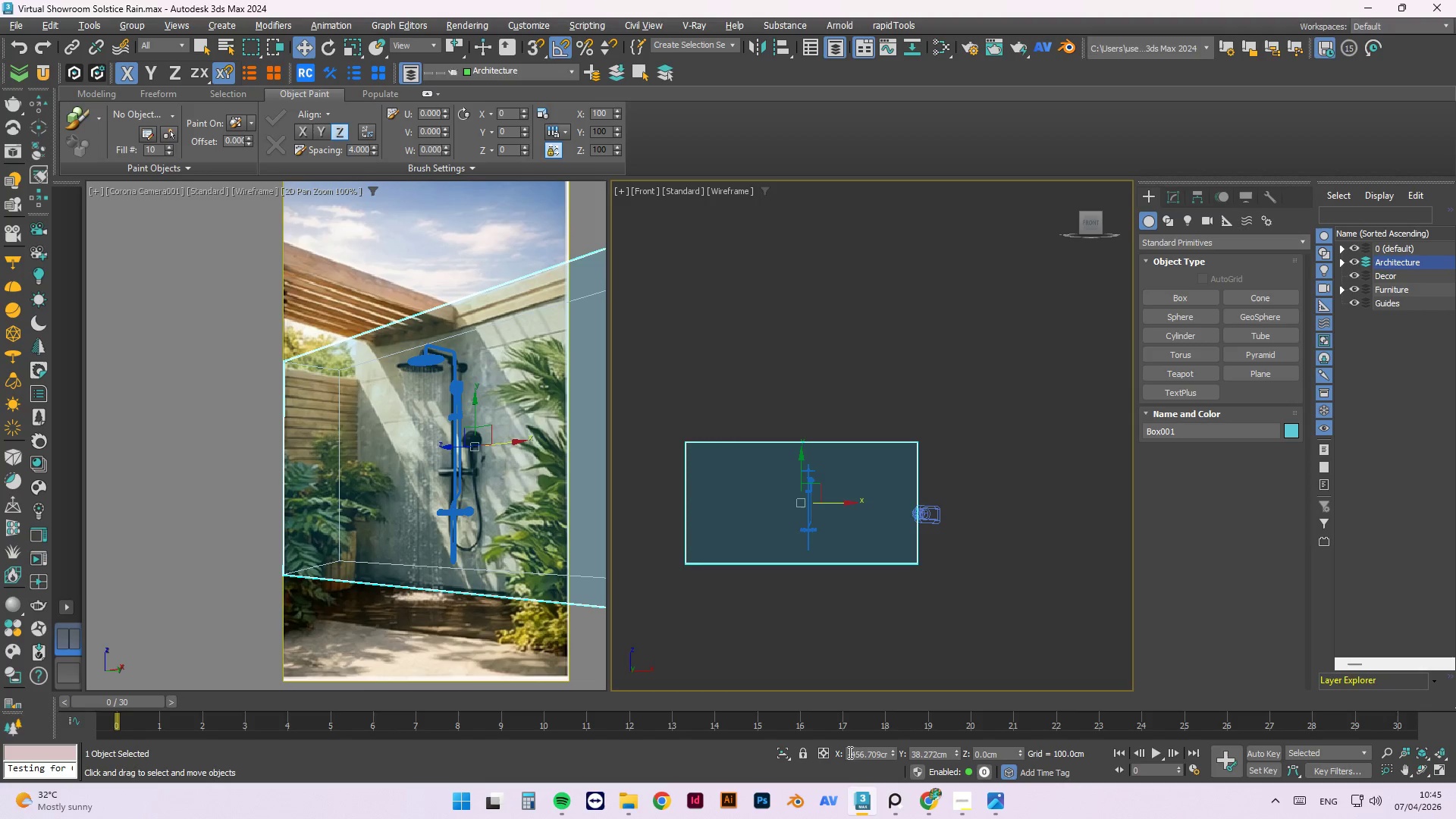 
wait(8.84)
 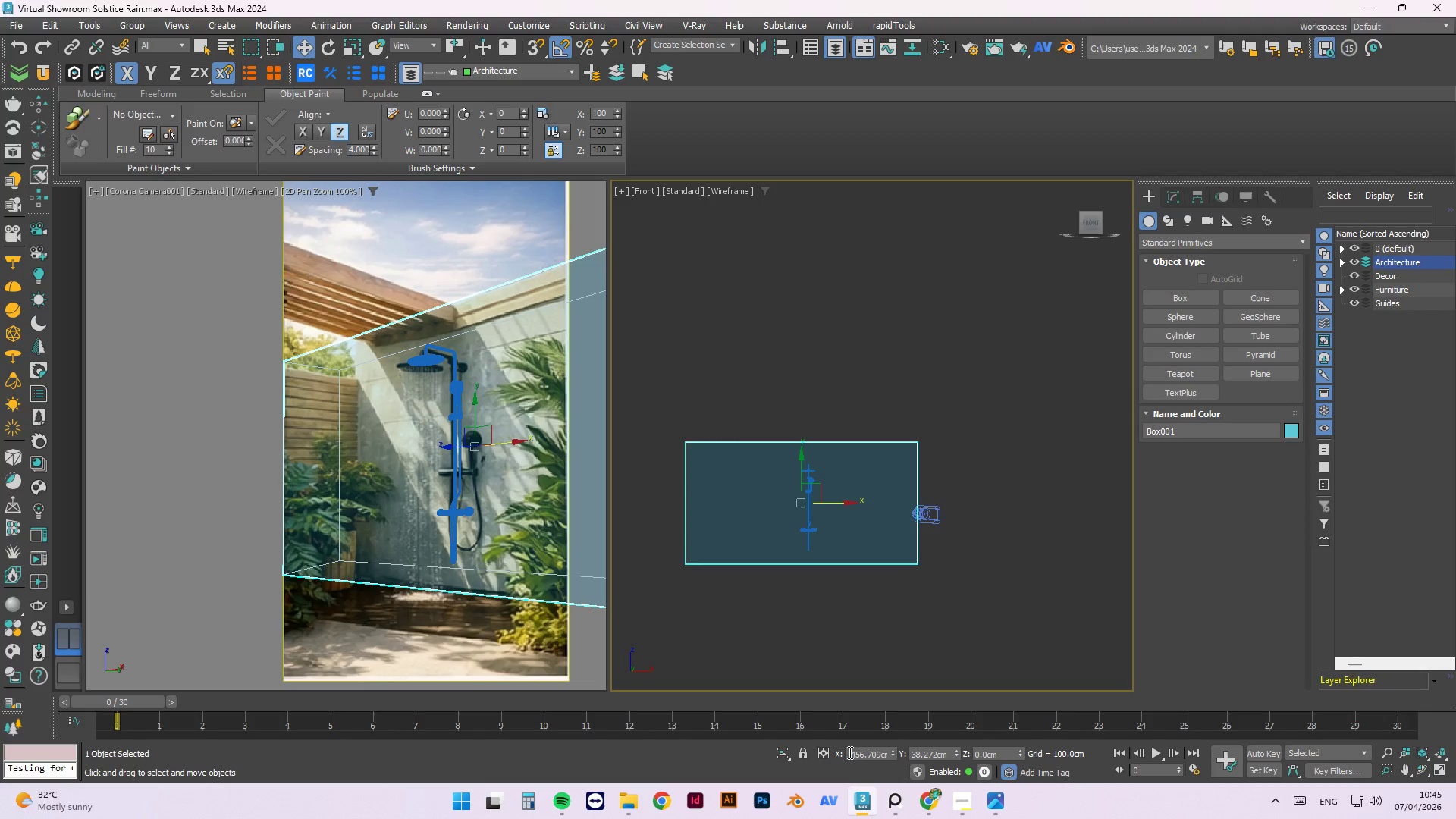 
left_click([1176, 199])
 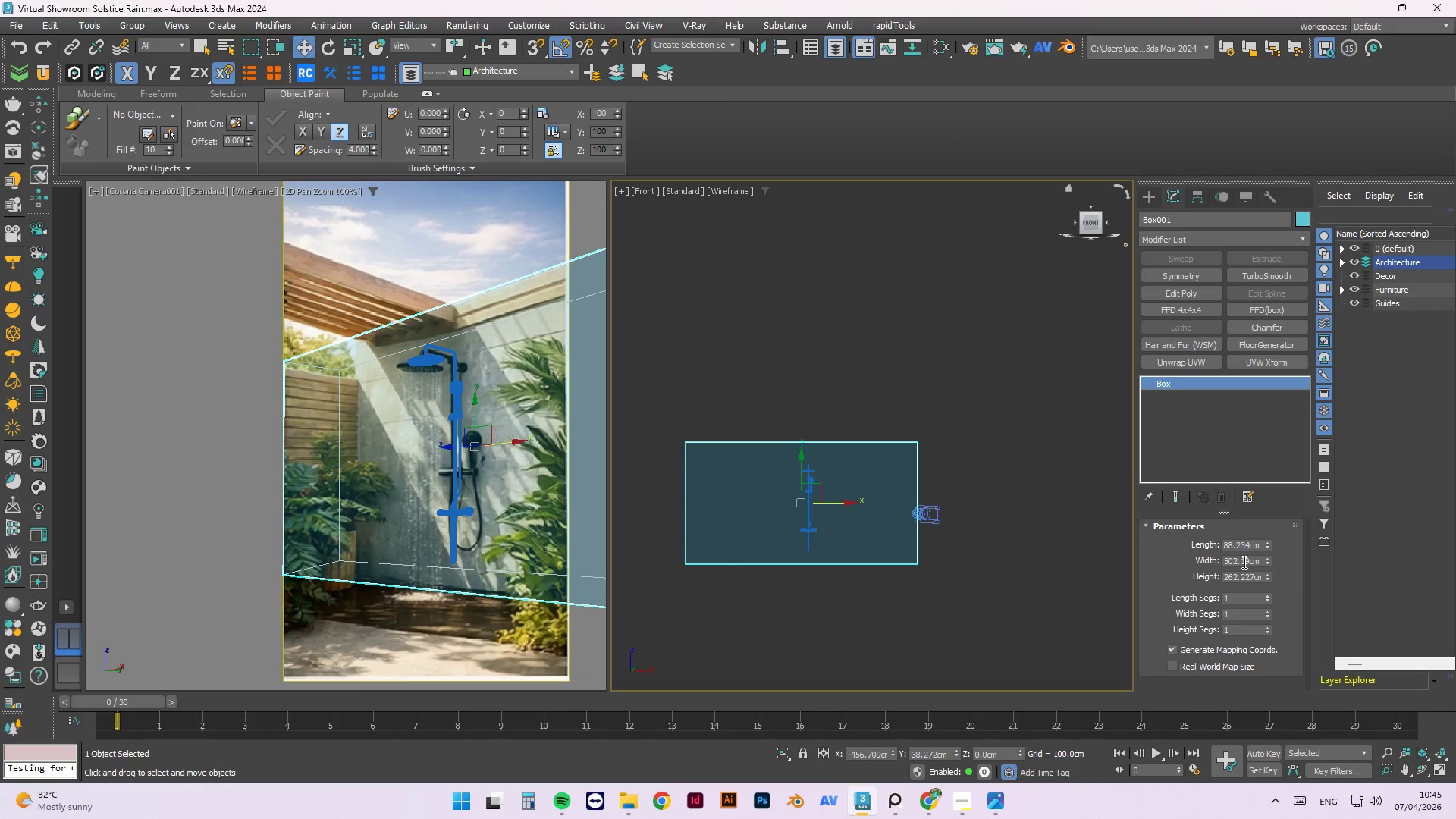 
double_click([1243, 562])
 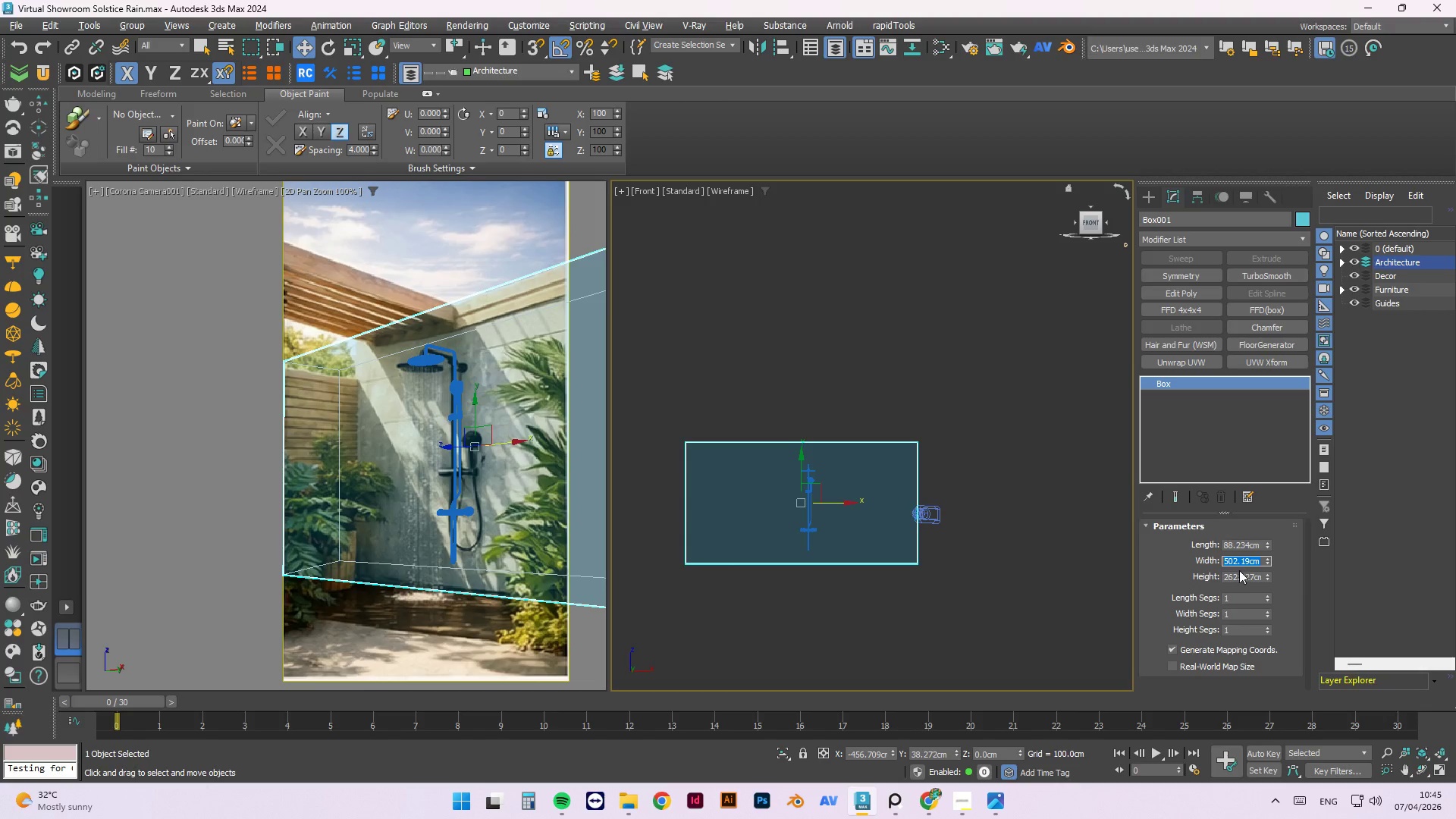 
double_click([1238, 574])
 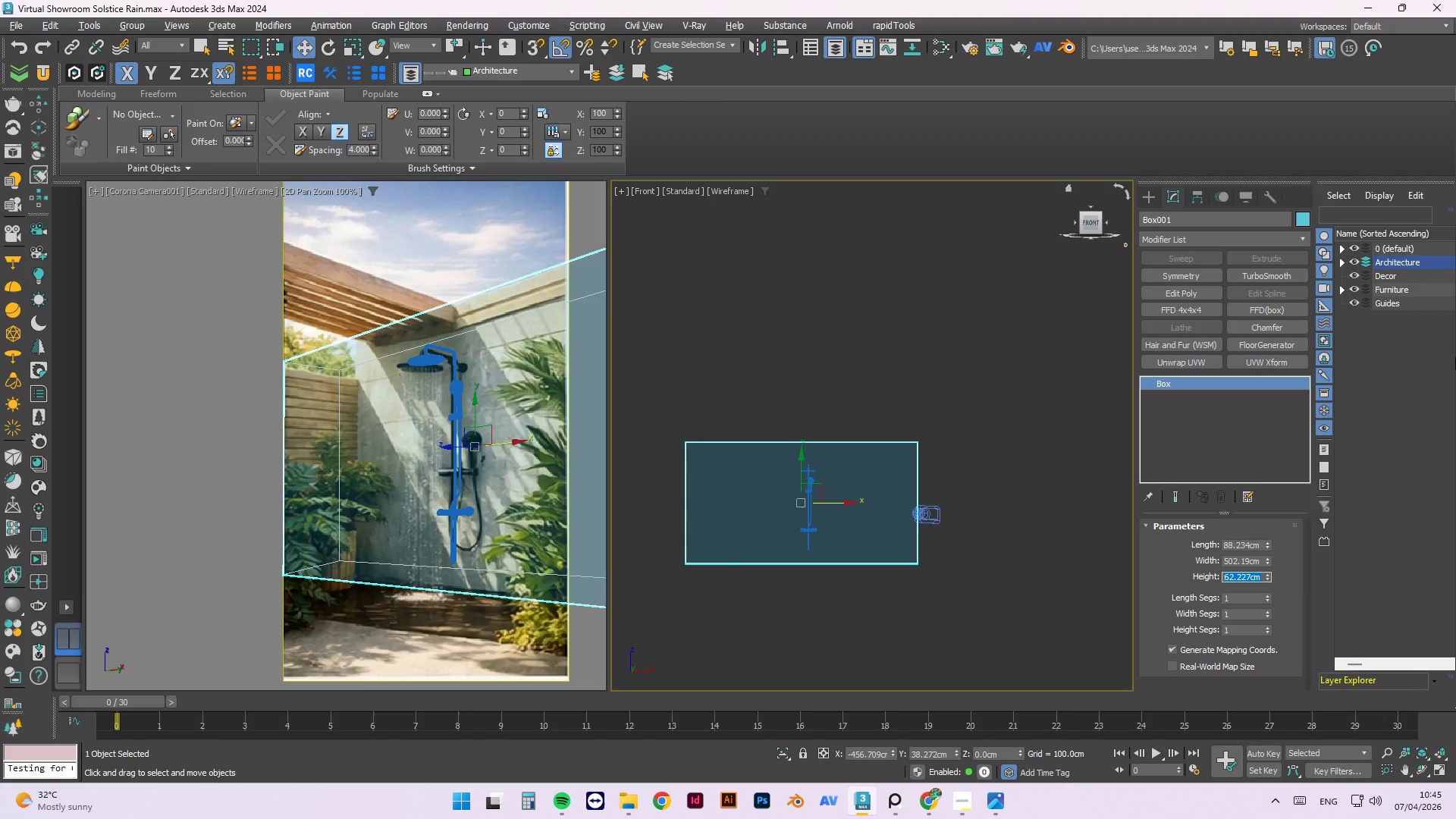 
key(Numpad2)
 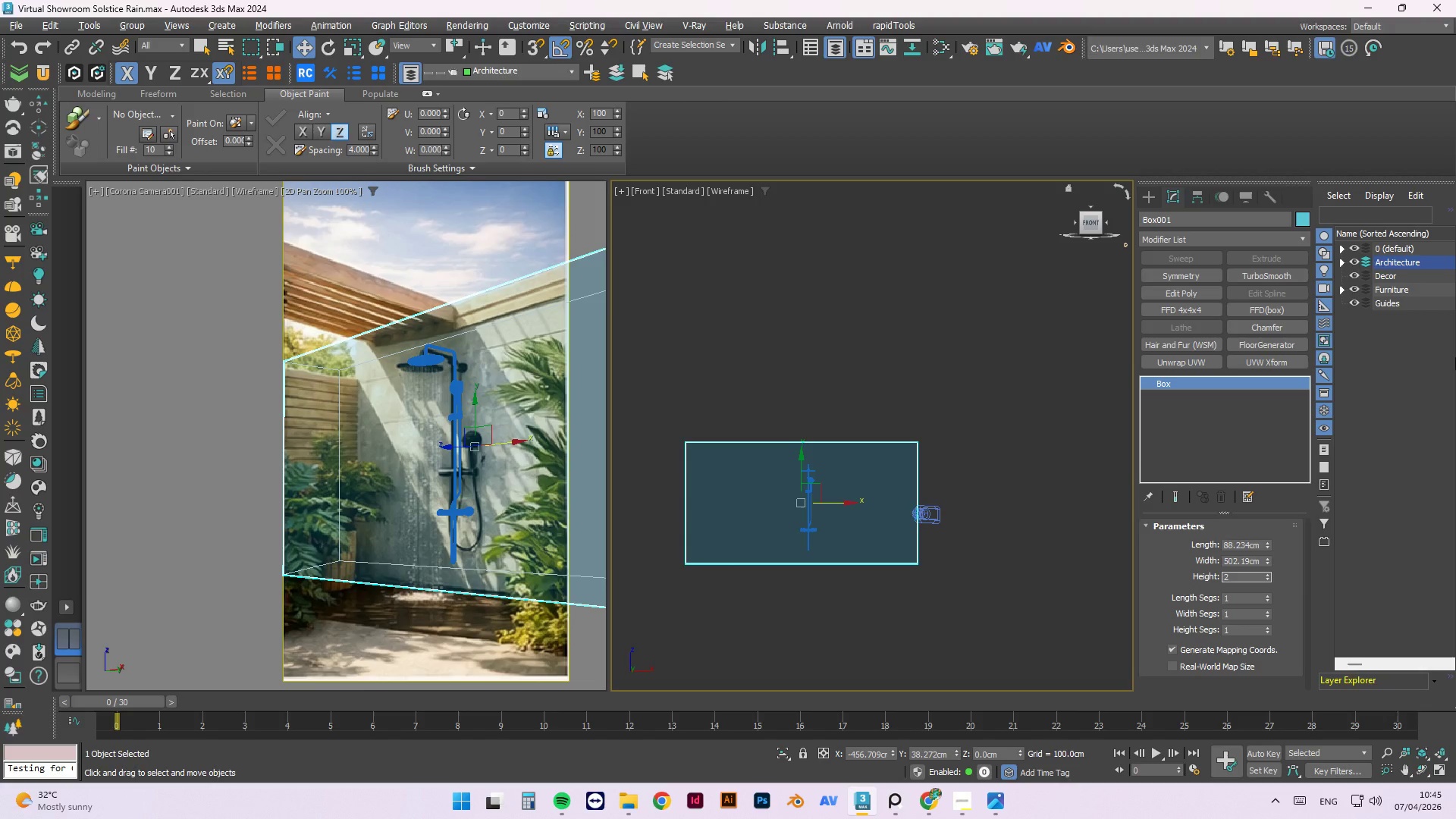 
key(Numpad6)
 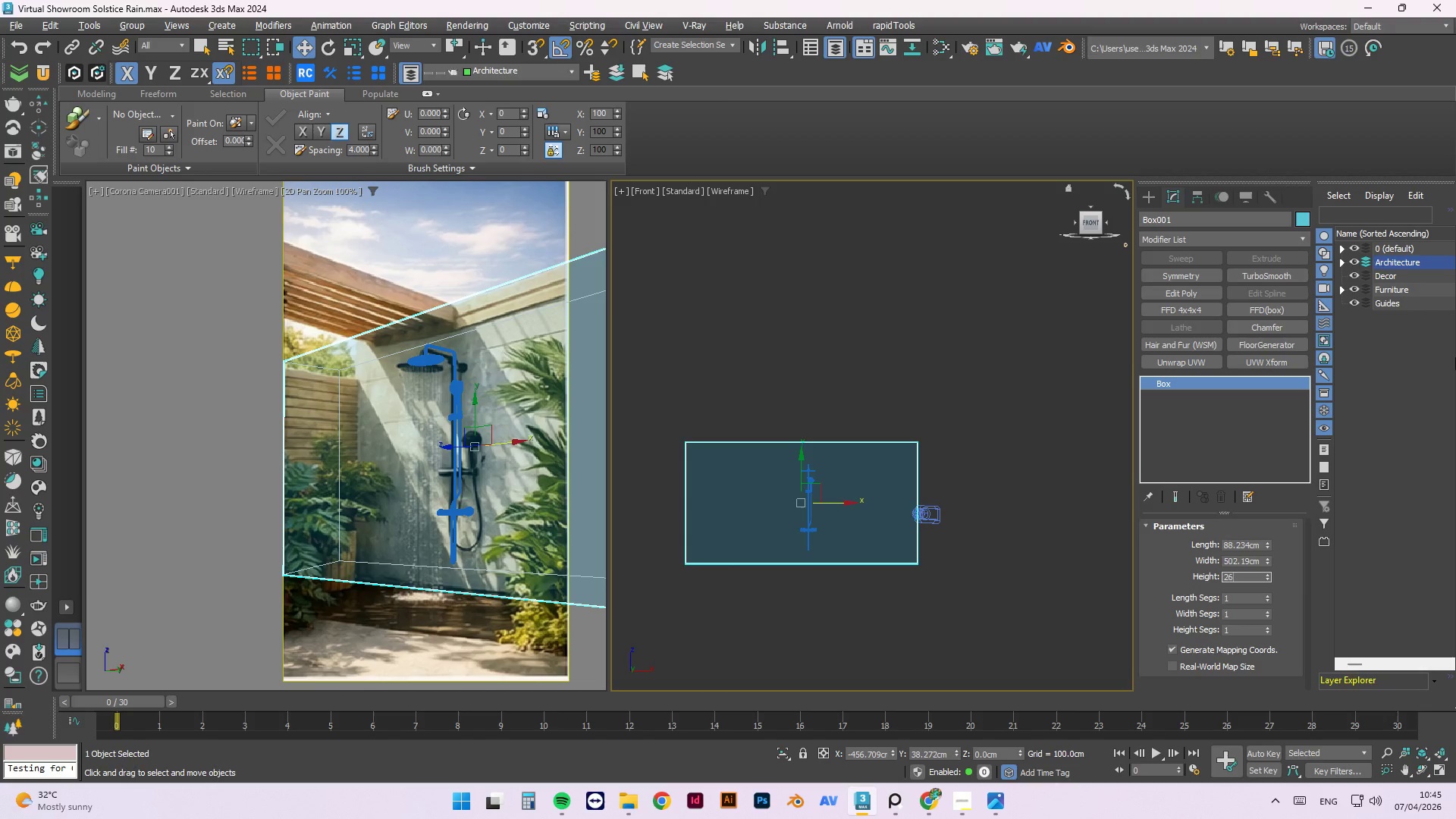 
key(Numpad0)
 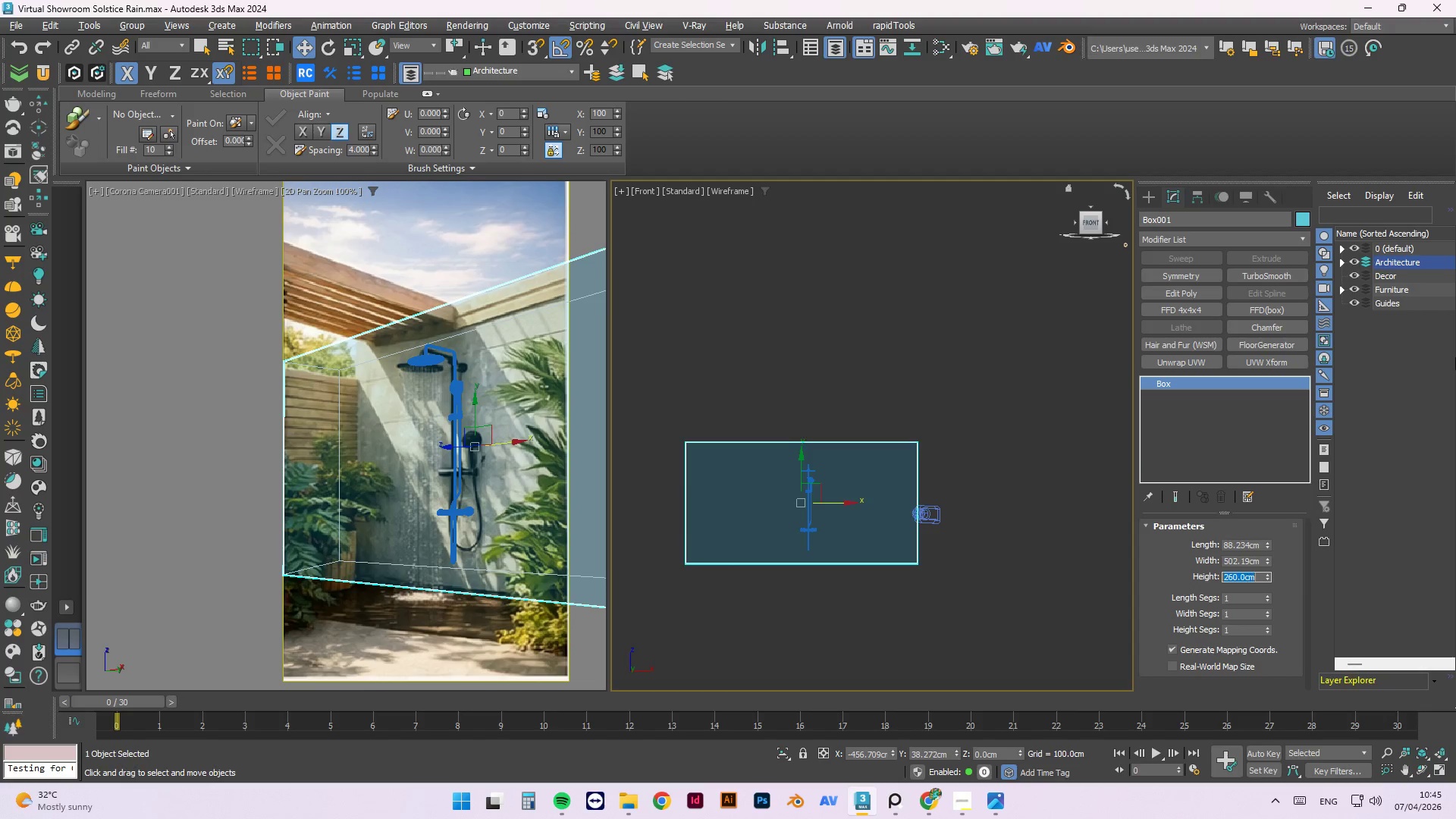 
key(NumpadEnter)
 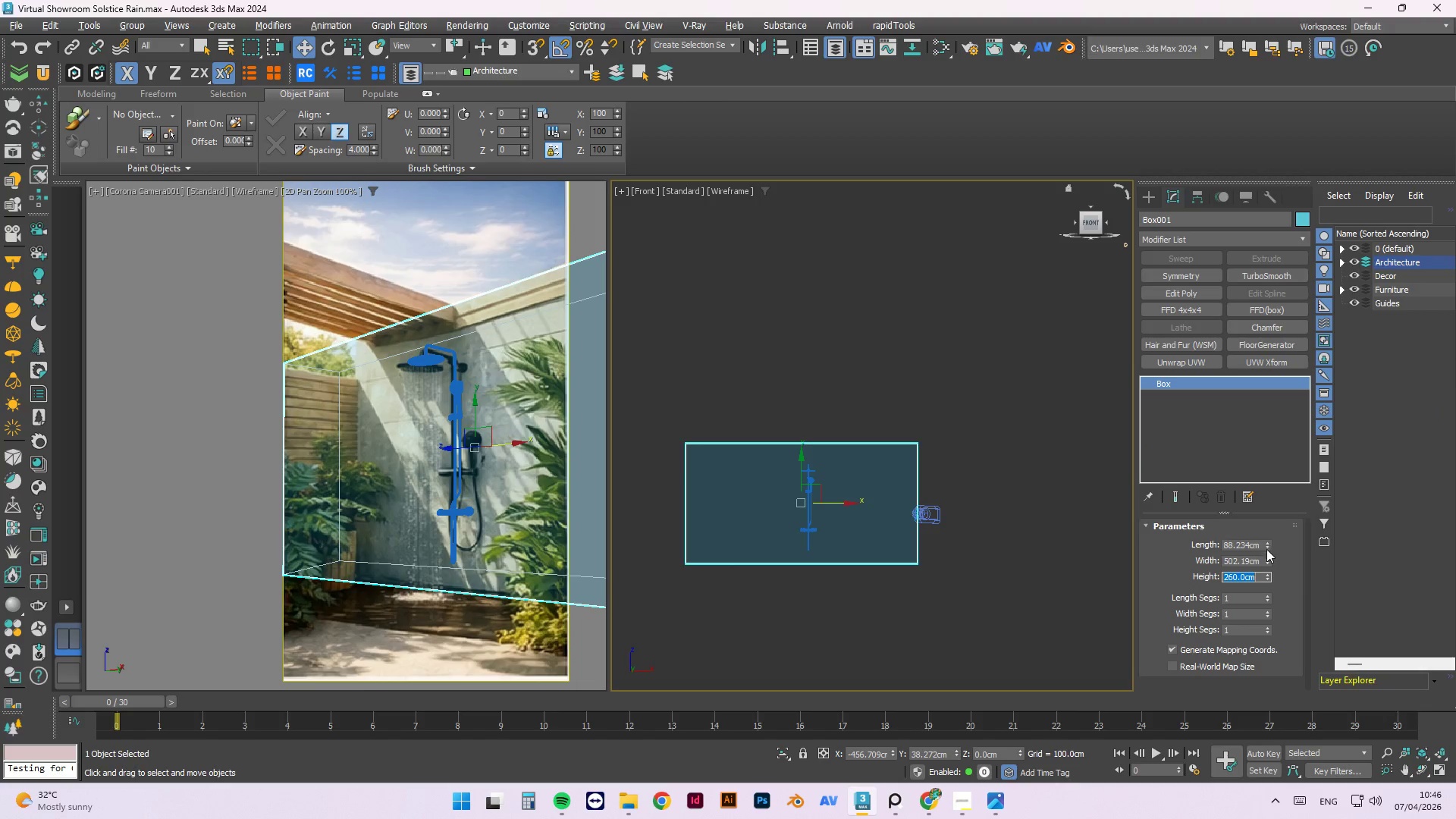 
double_click([1244, 548])
 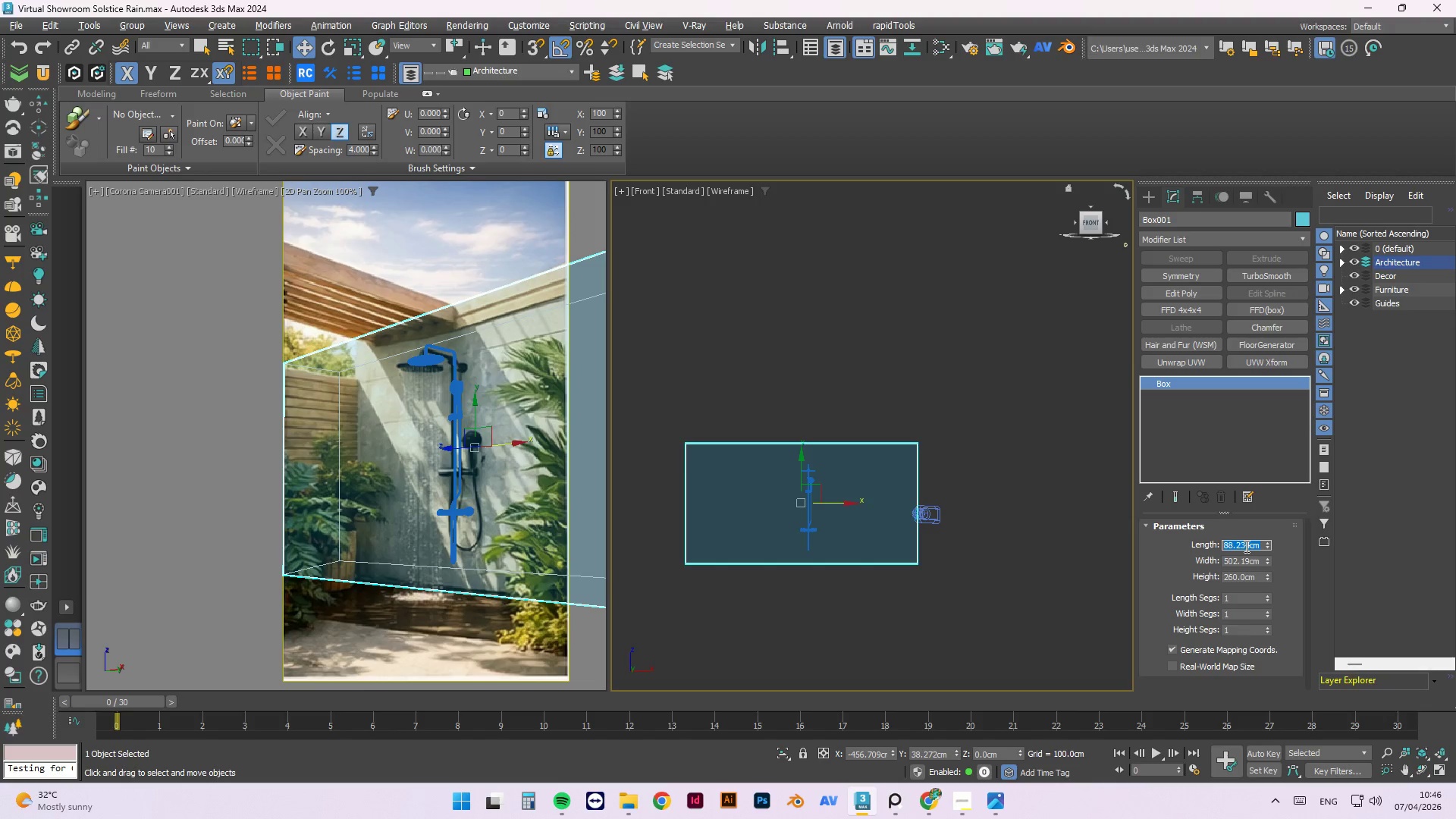 
key(Numpad2)
 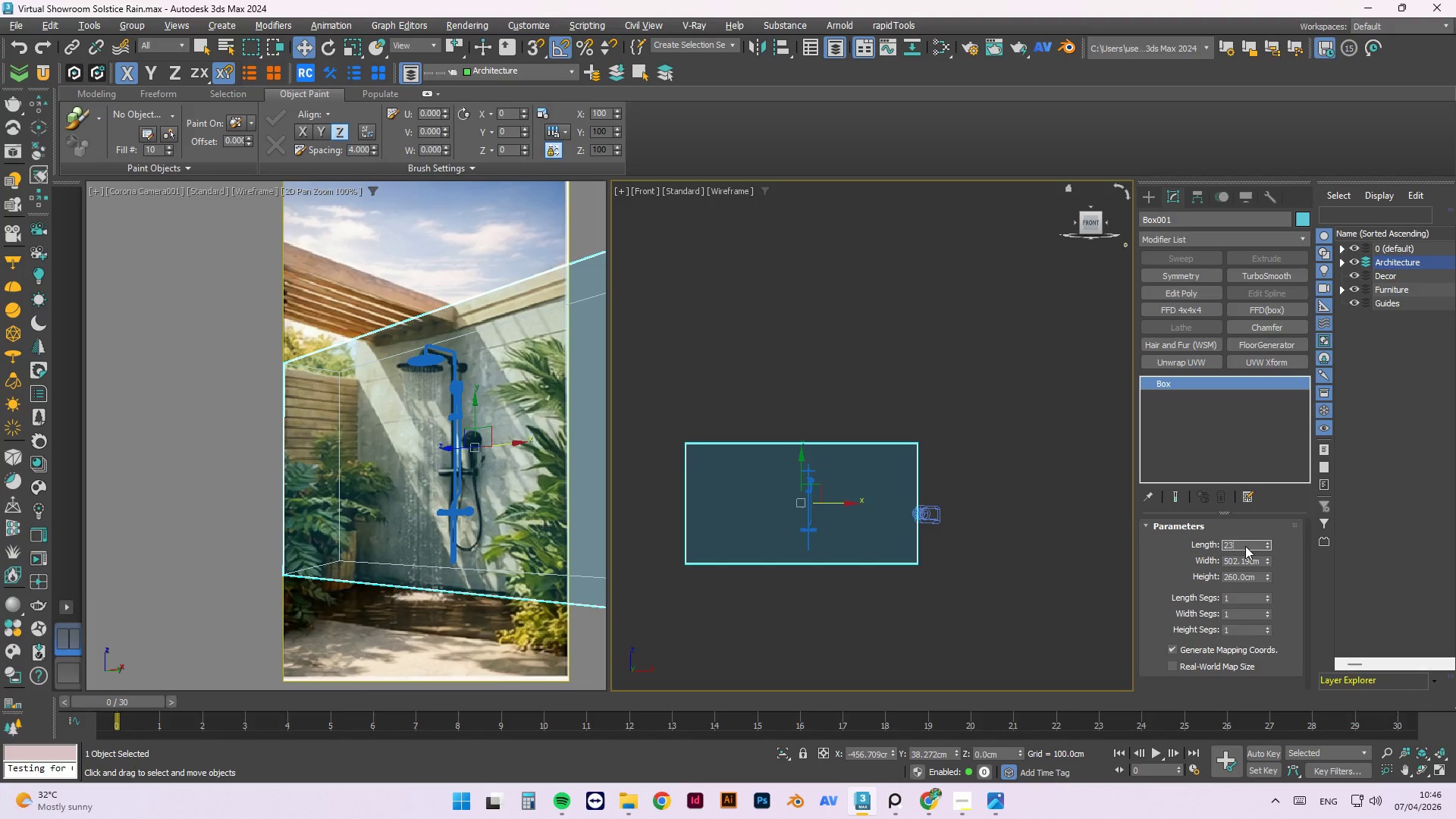 
key(Numpad3)
 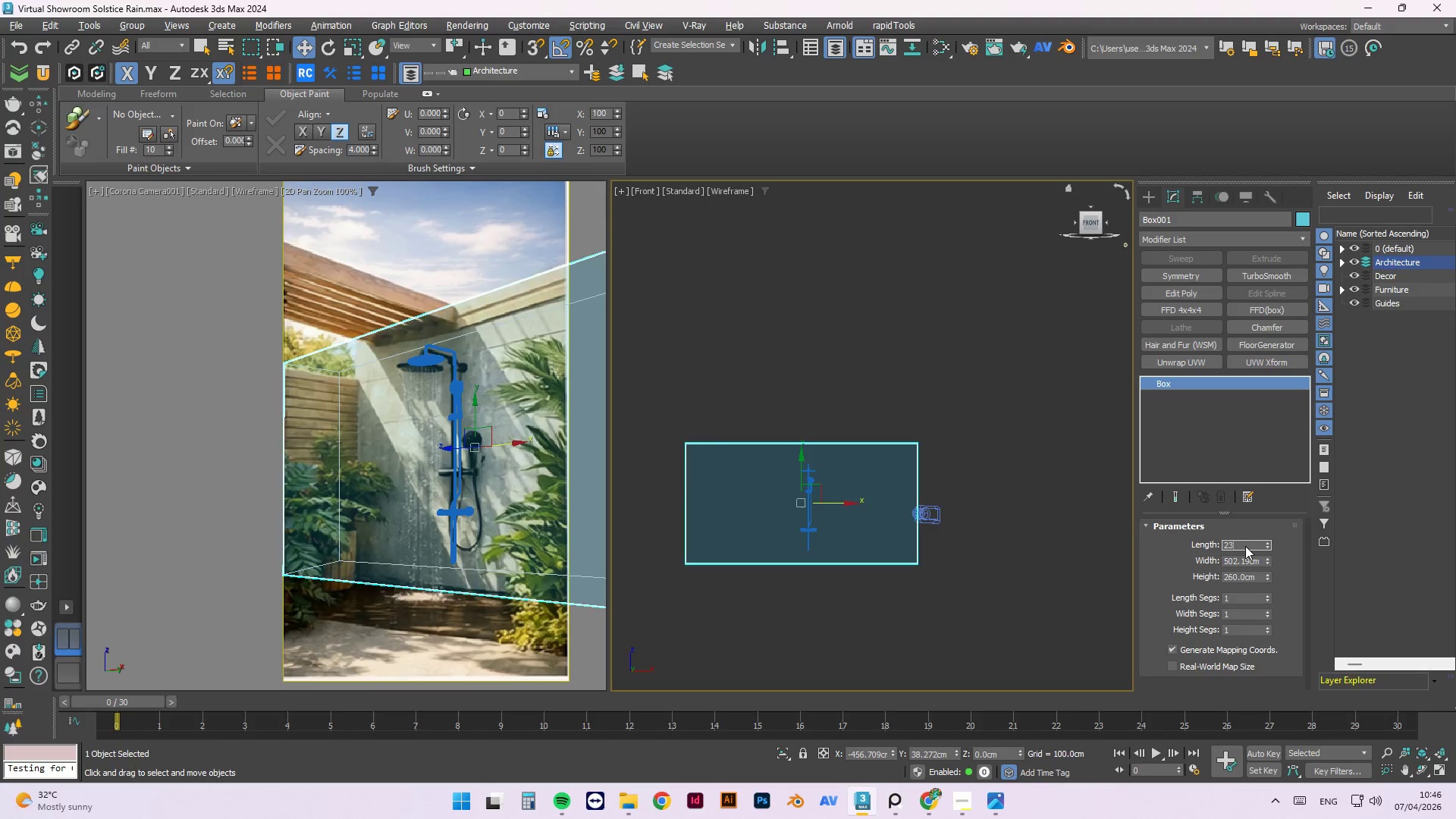 
key(NumpadEnter)
 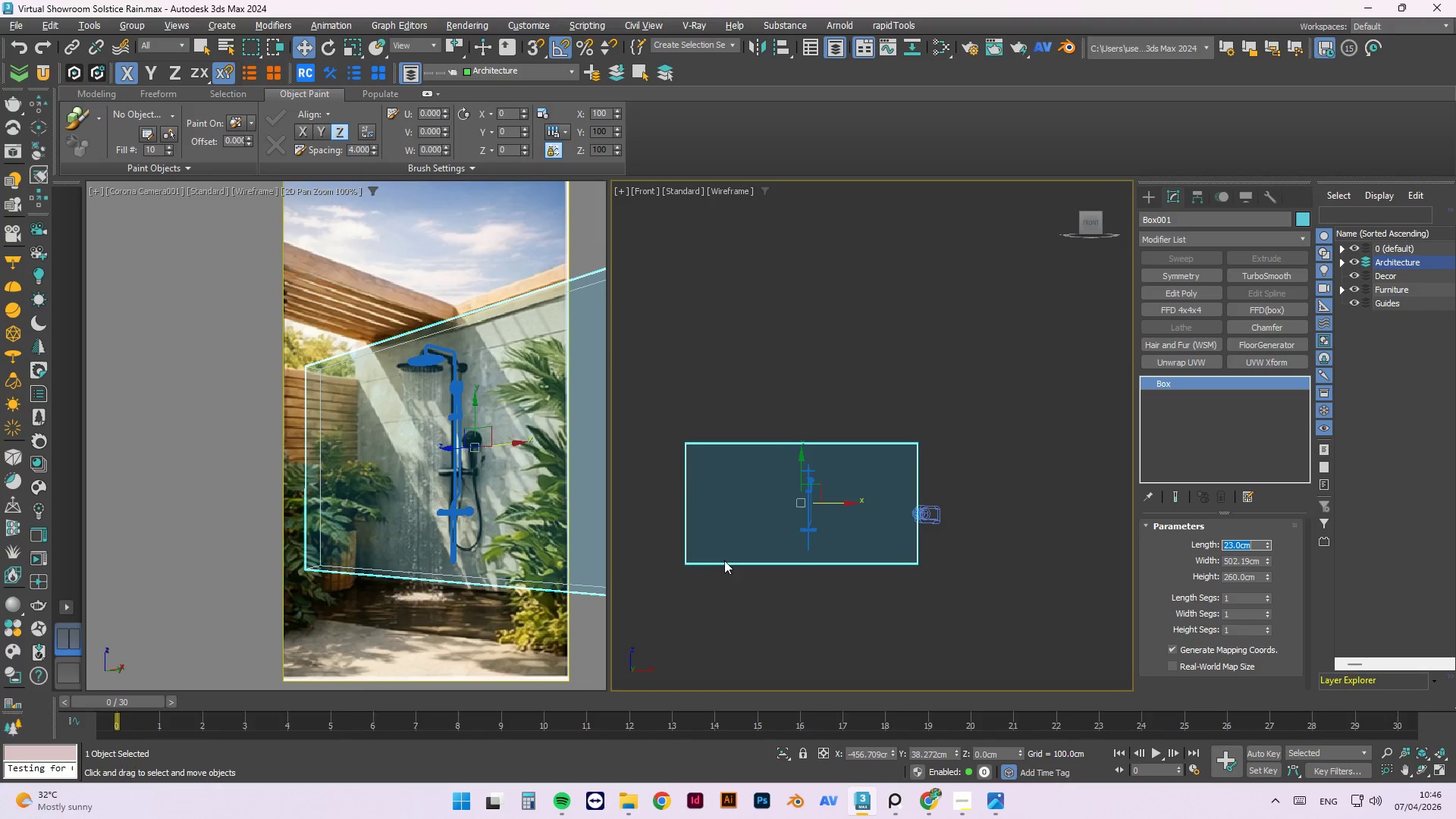 
wait(7.03)
 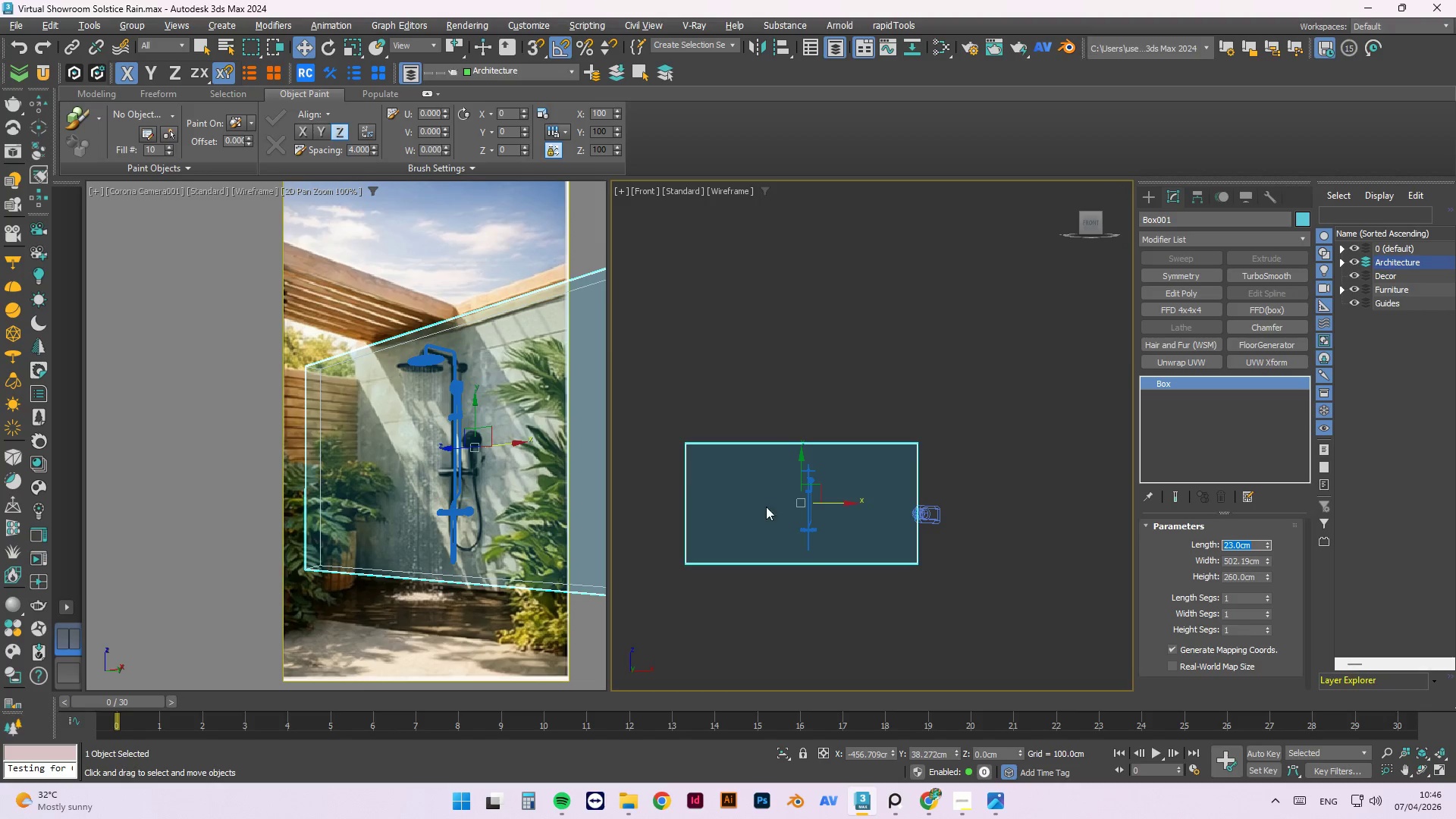 
left_click([482, 230])
 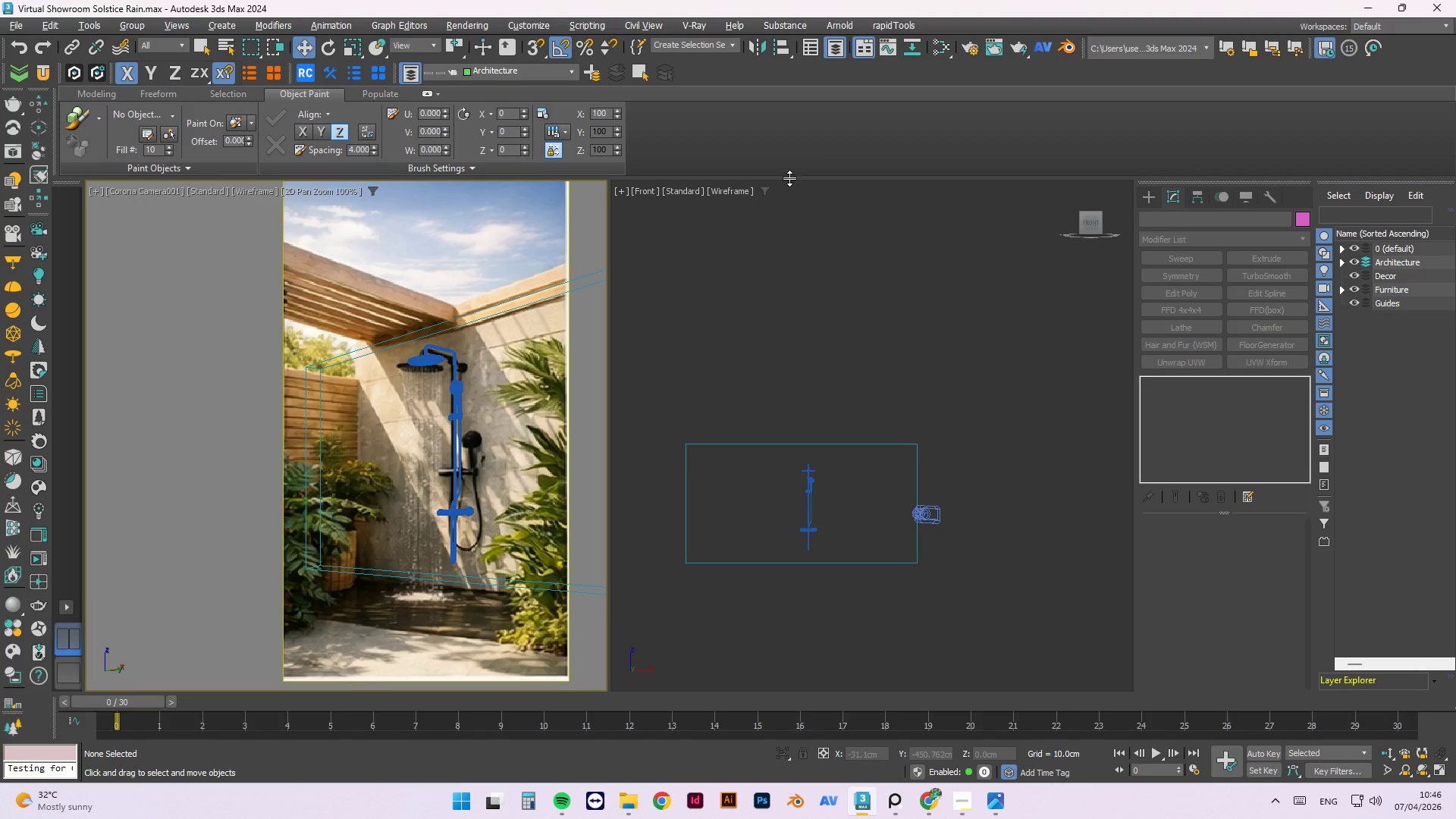 
left_click([1272, 192])
 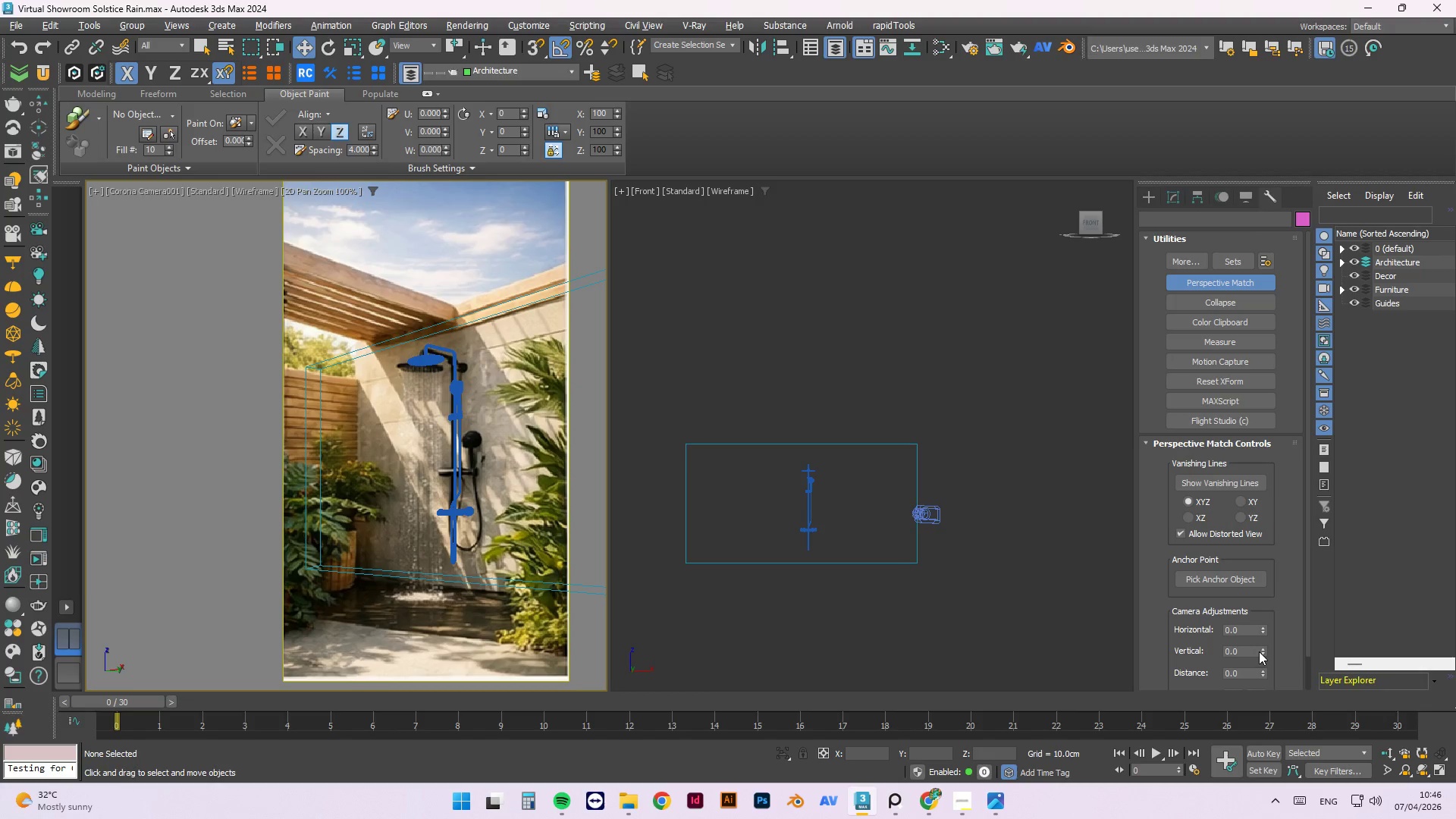 
left_click_drag(start_coordinate=[1263, 648], to_coordinate=[1250, 599])
 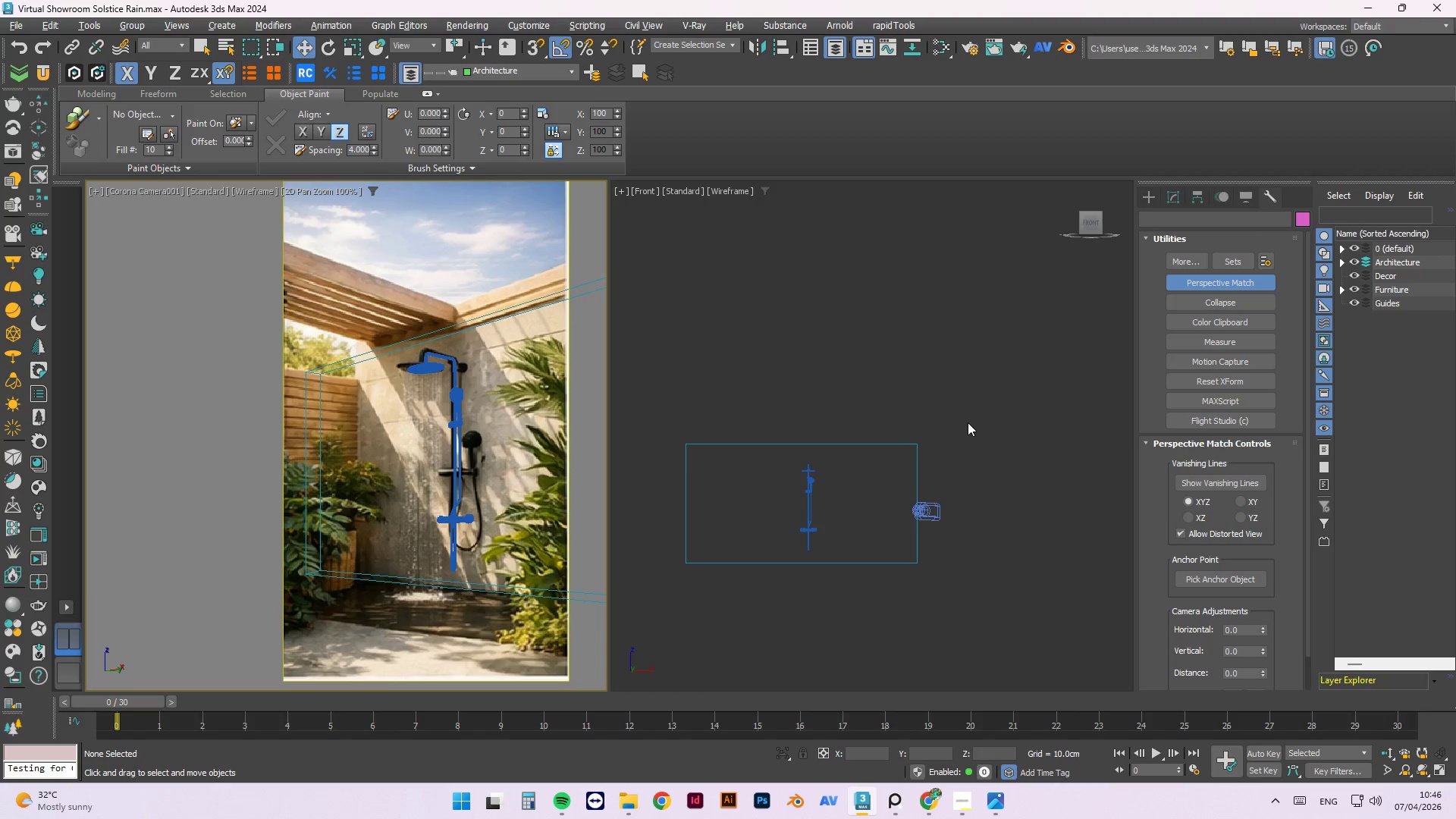 
left_click([968, 422])
 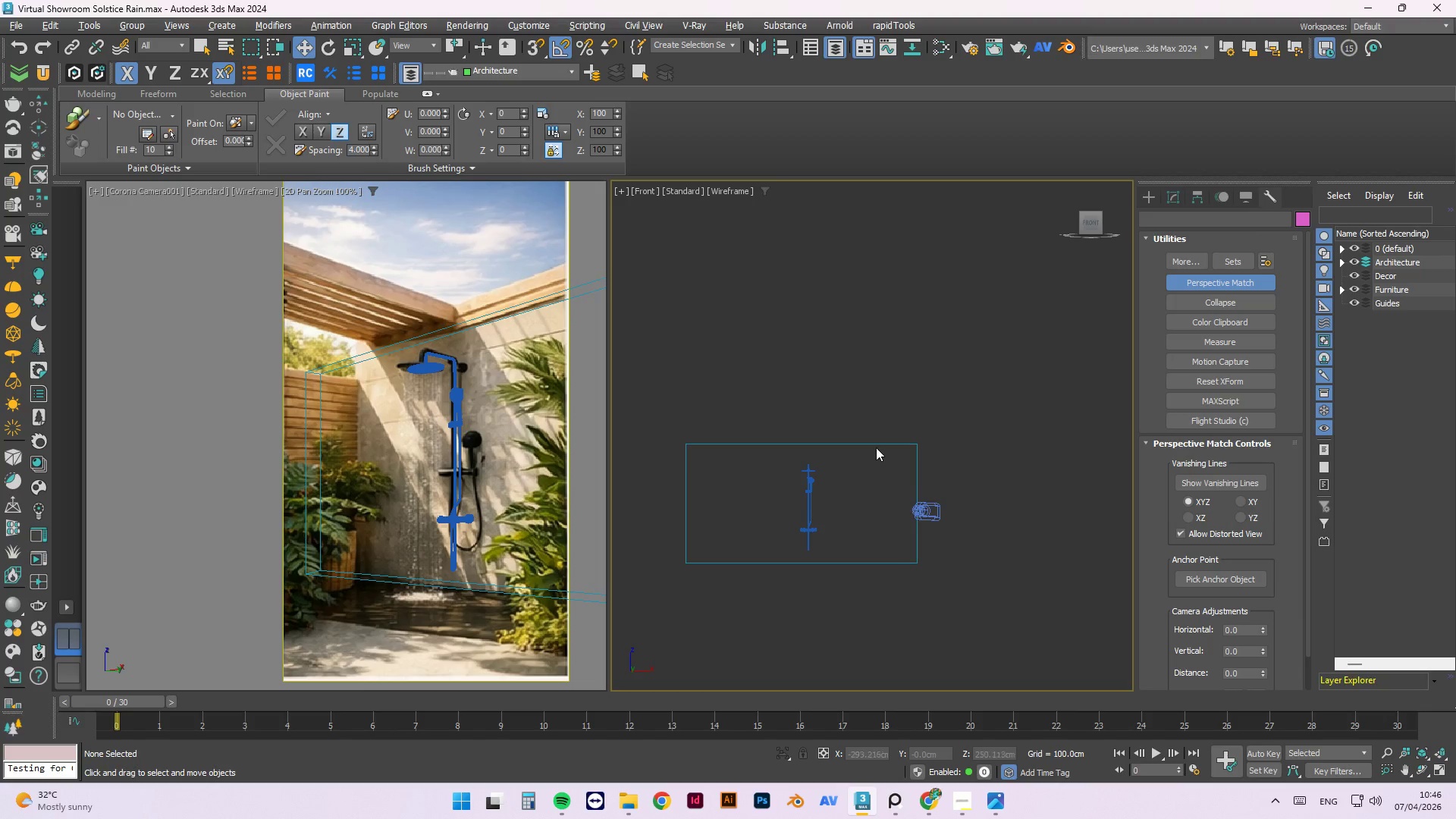 
left_click([876, 446])
 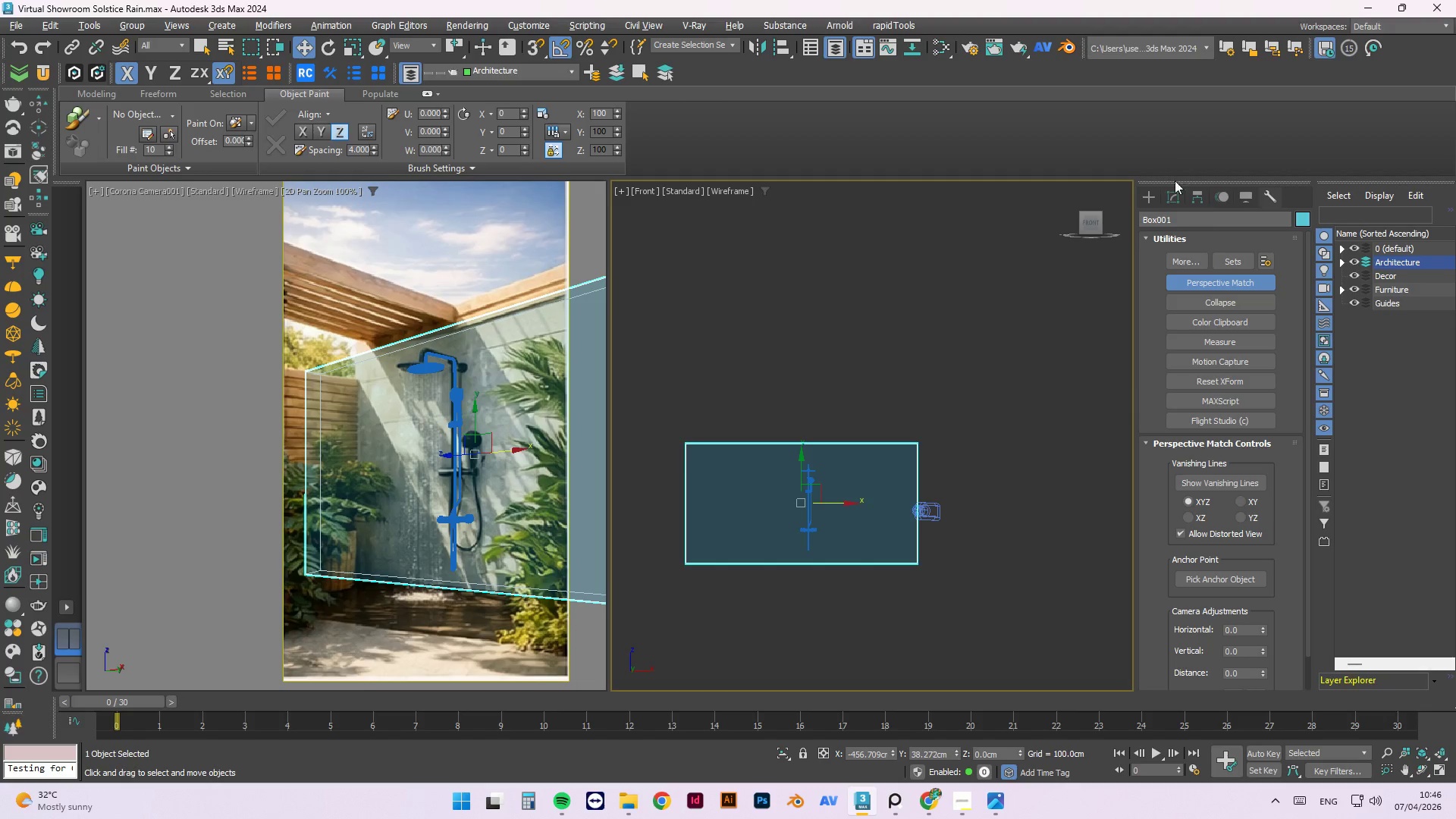 
left_click([1153, 199])
 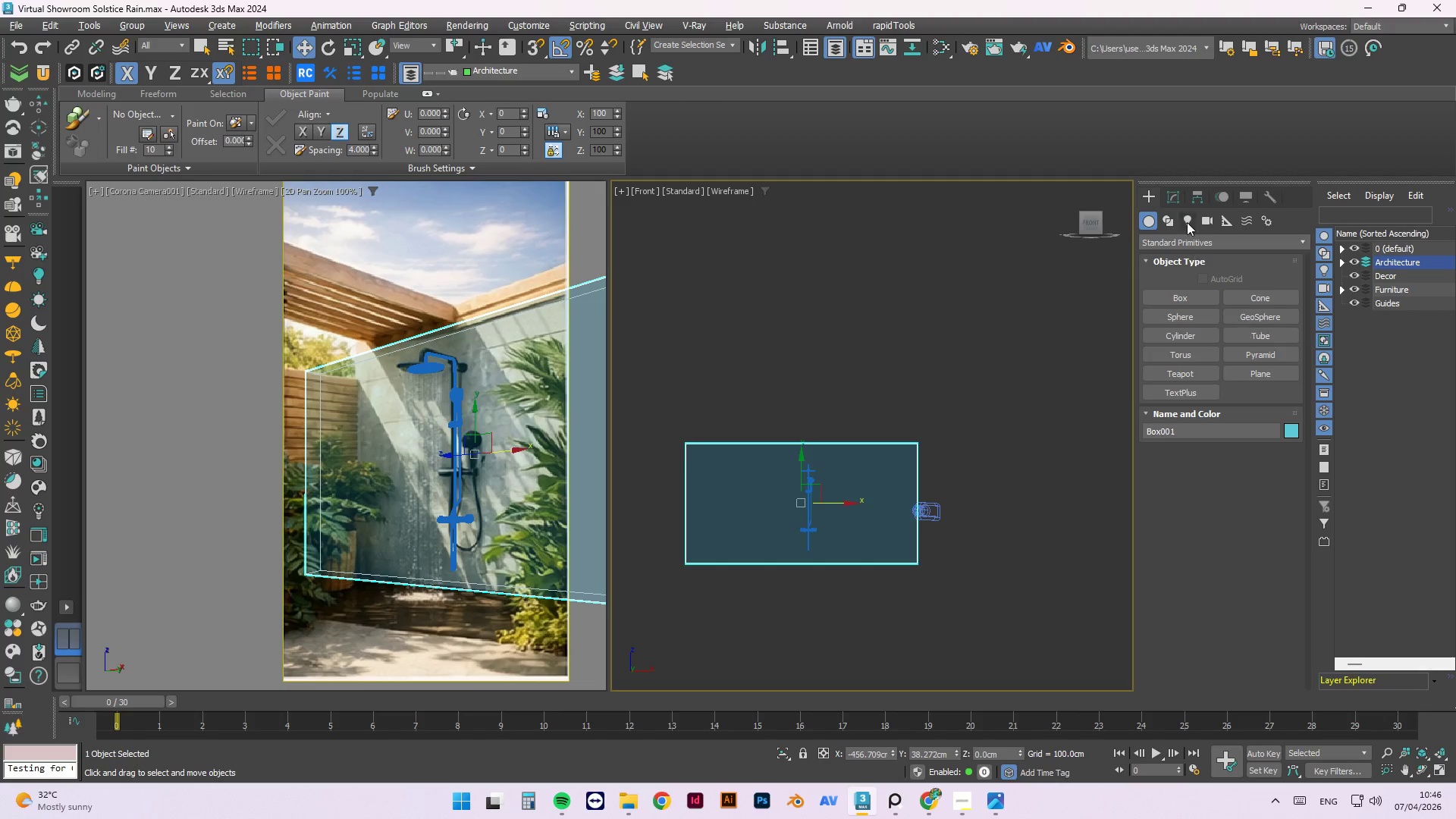 
left_click([1178, 202])
 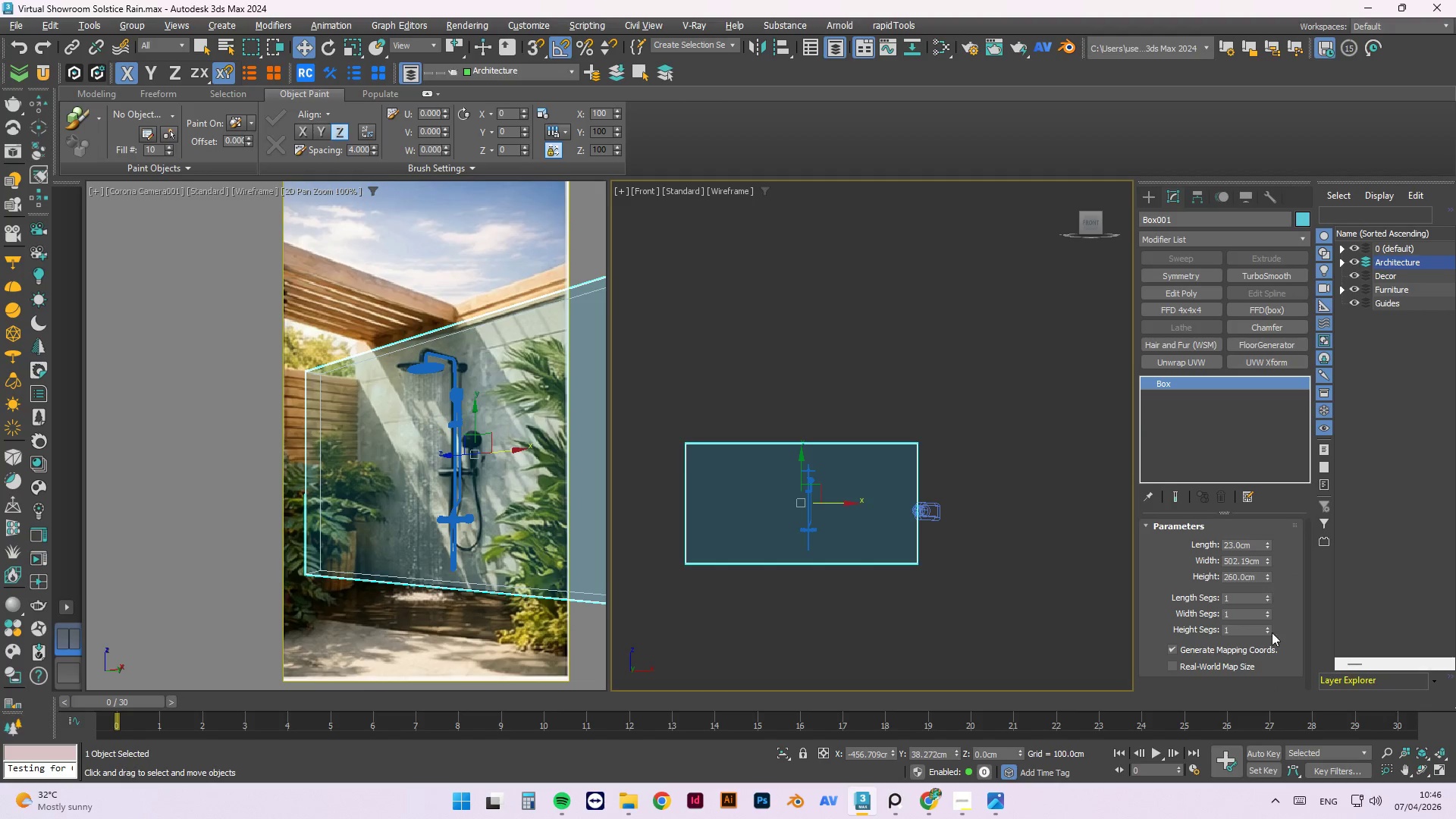 
left_click([1238, 661])
 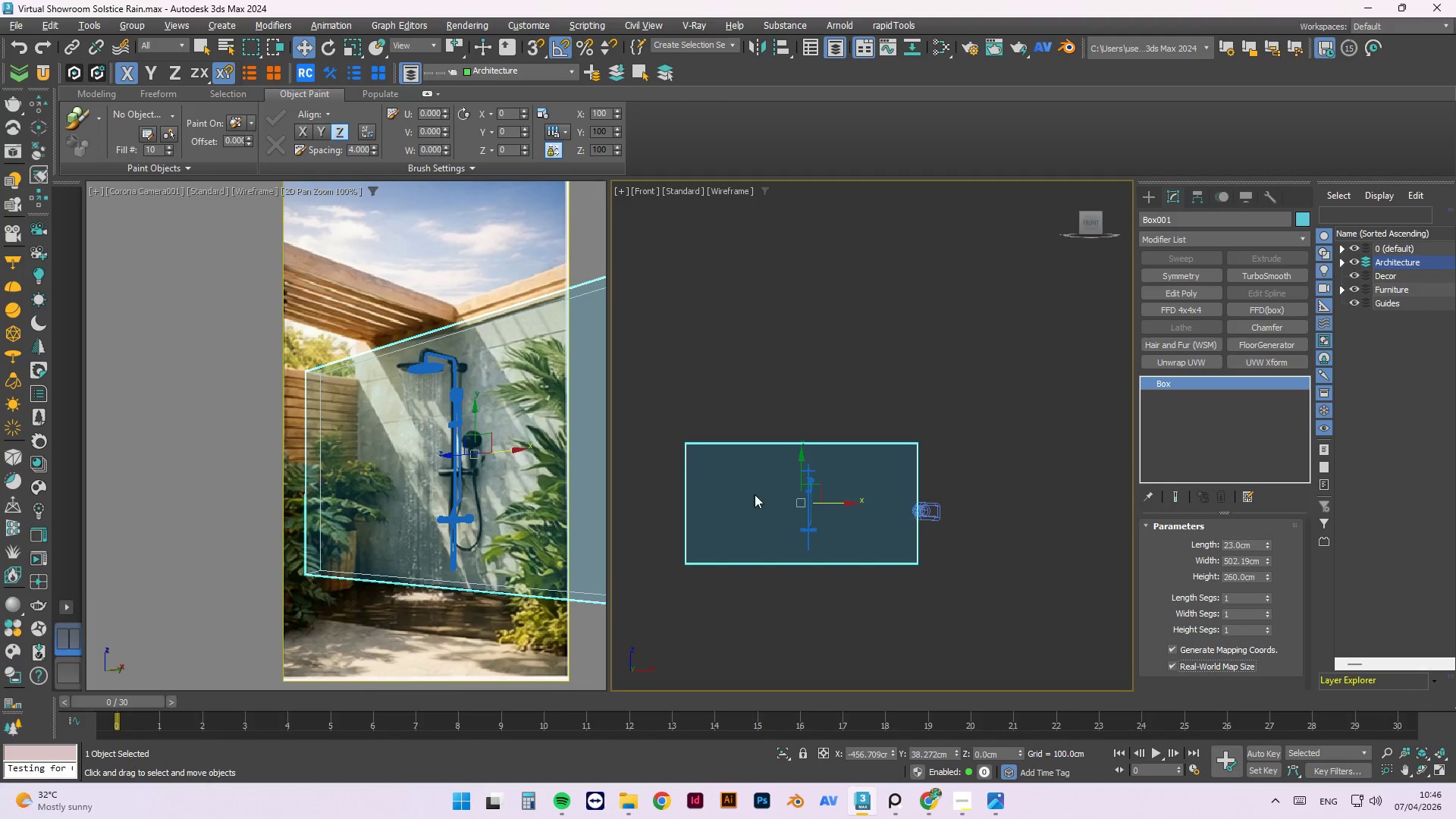 
right_click([877, 446])
 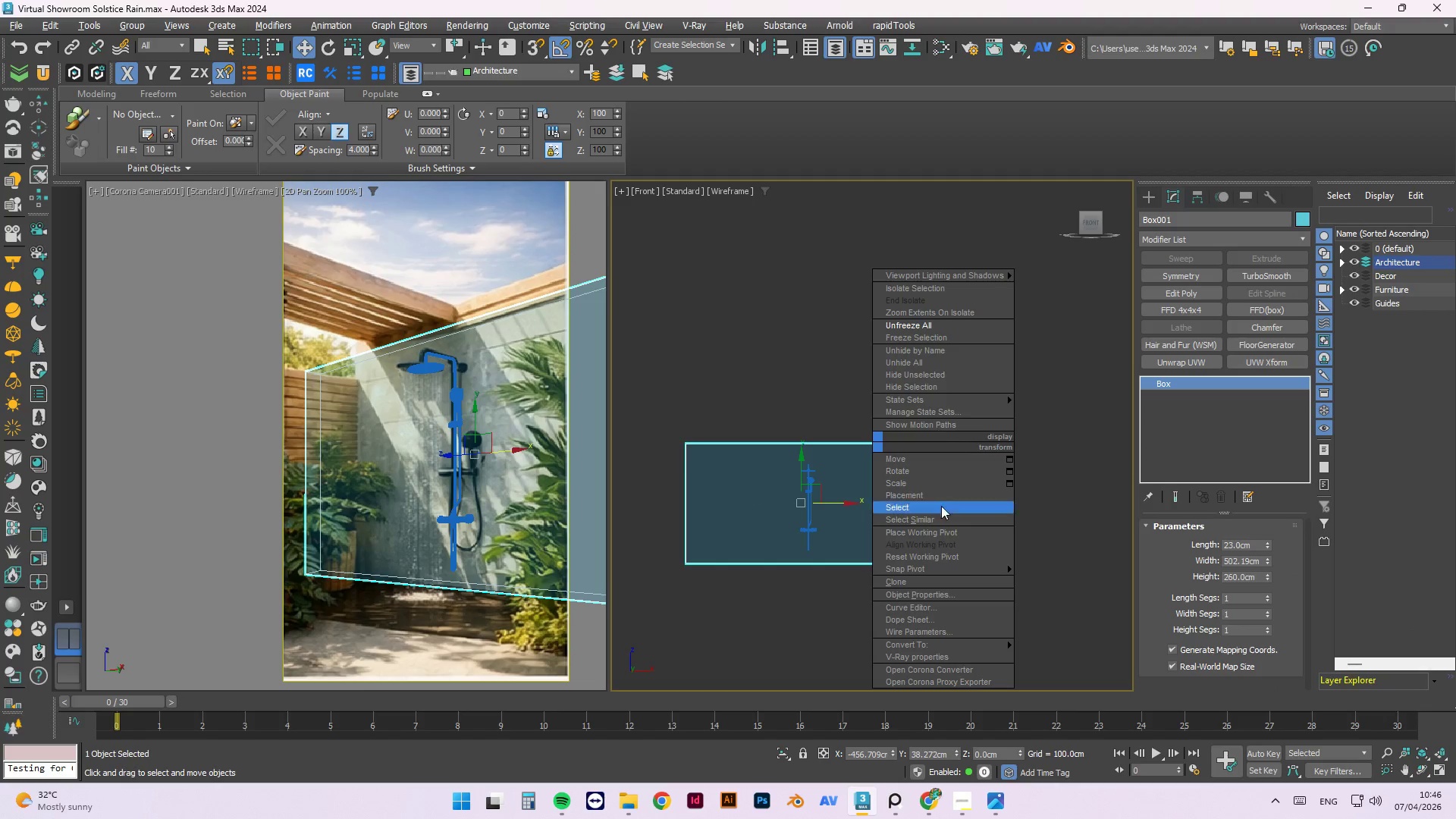 
left_click([934, 652])
 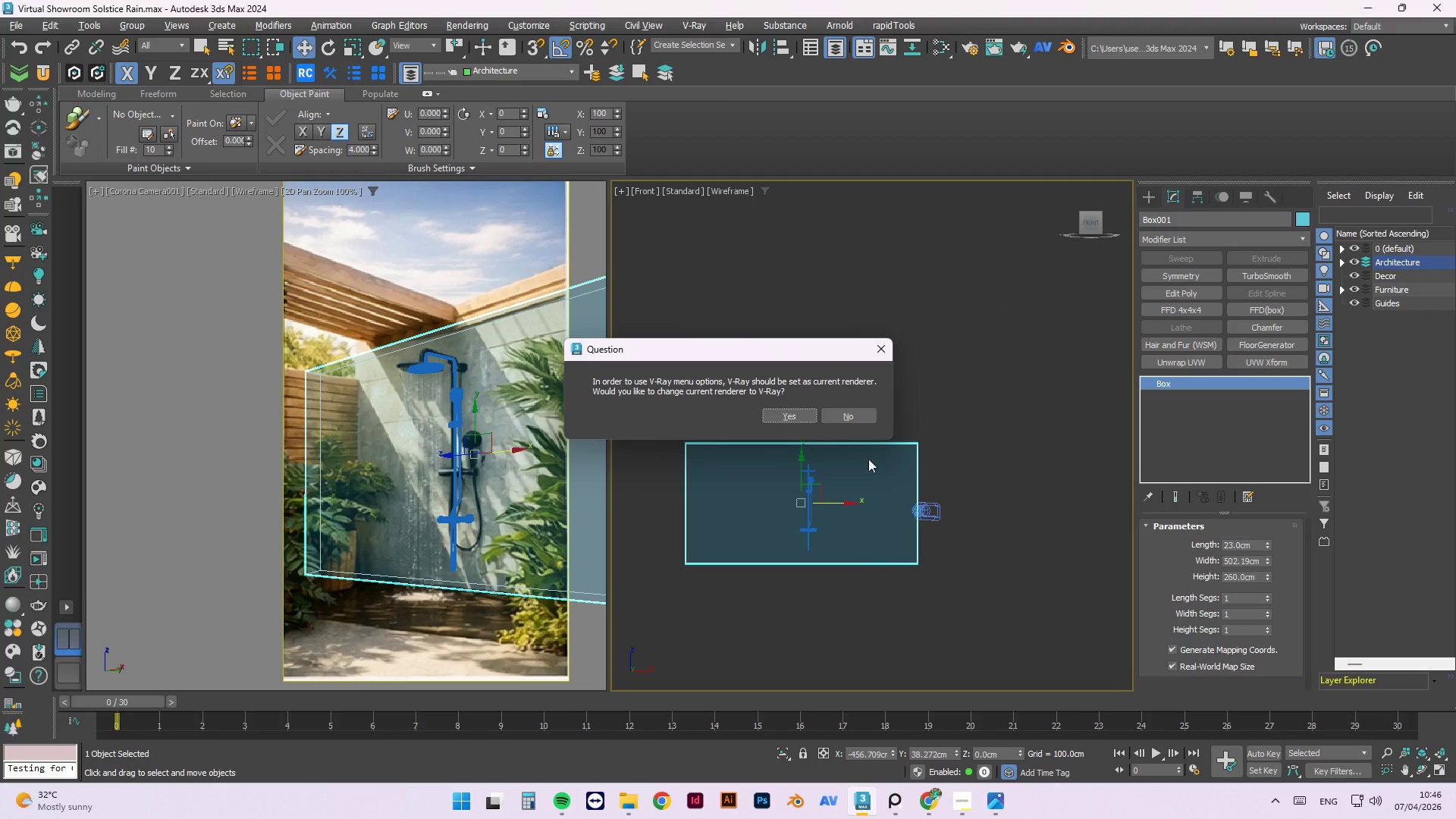 
left_click([839, 408])
 